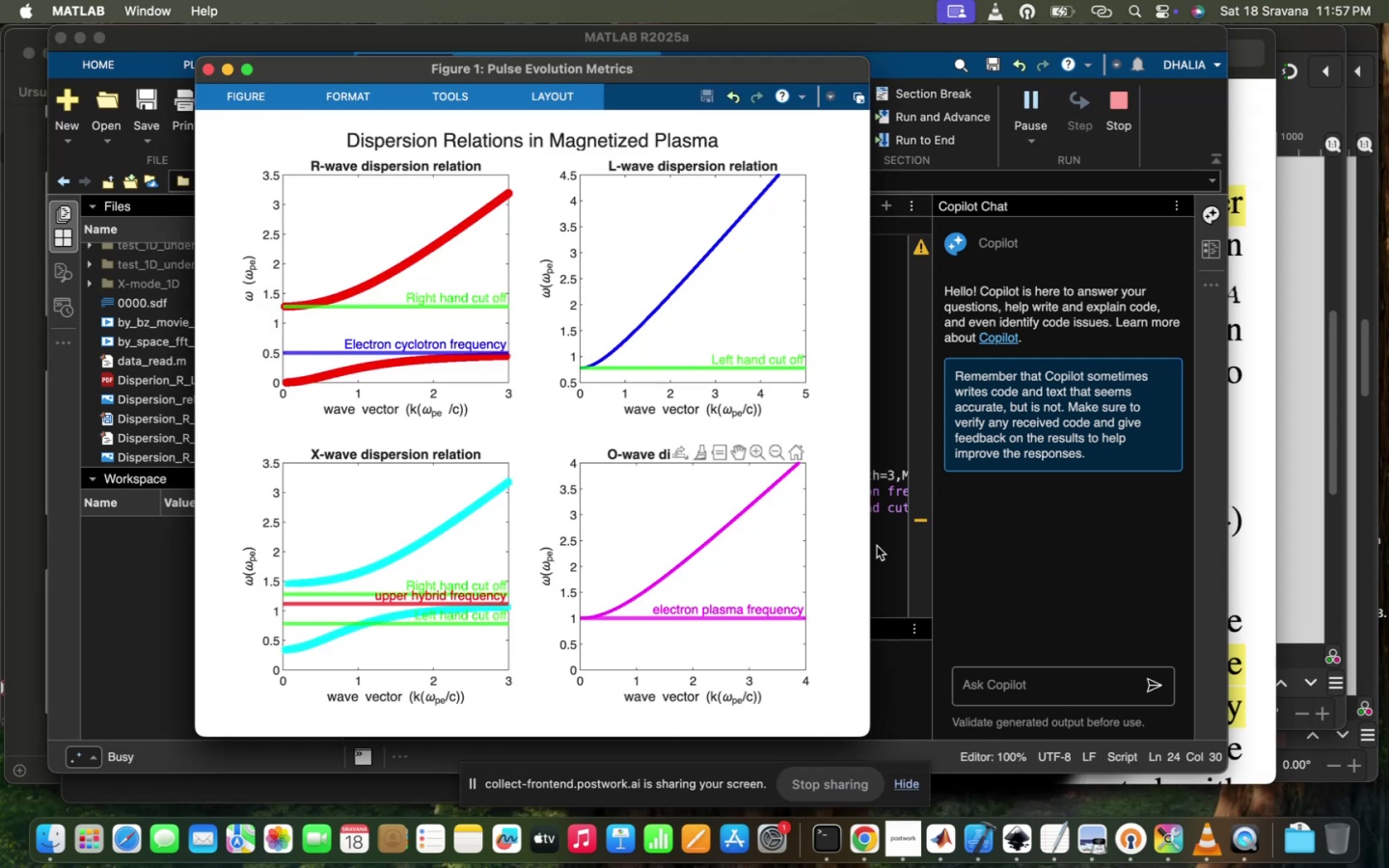 
left_click([886, 548])
 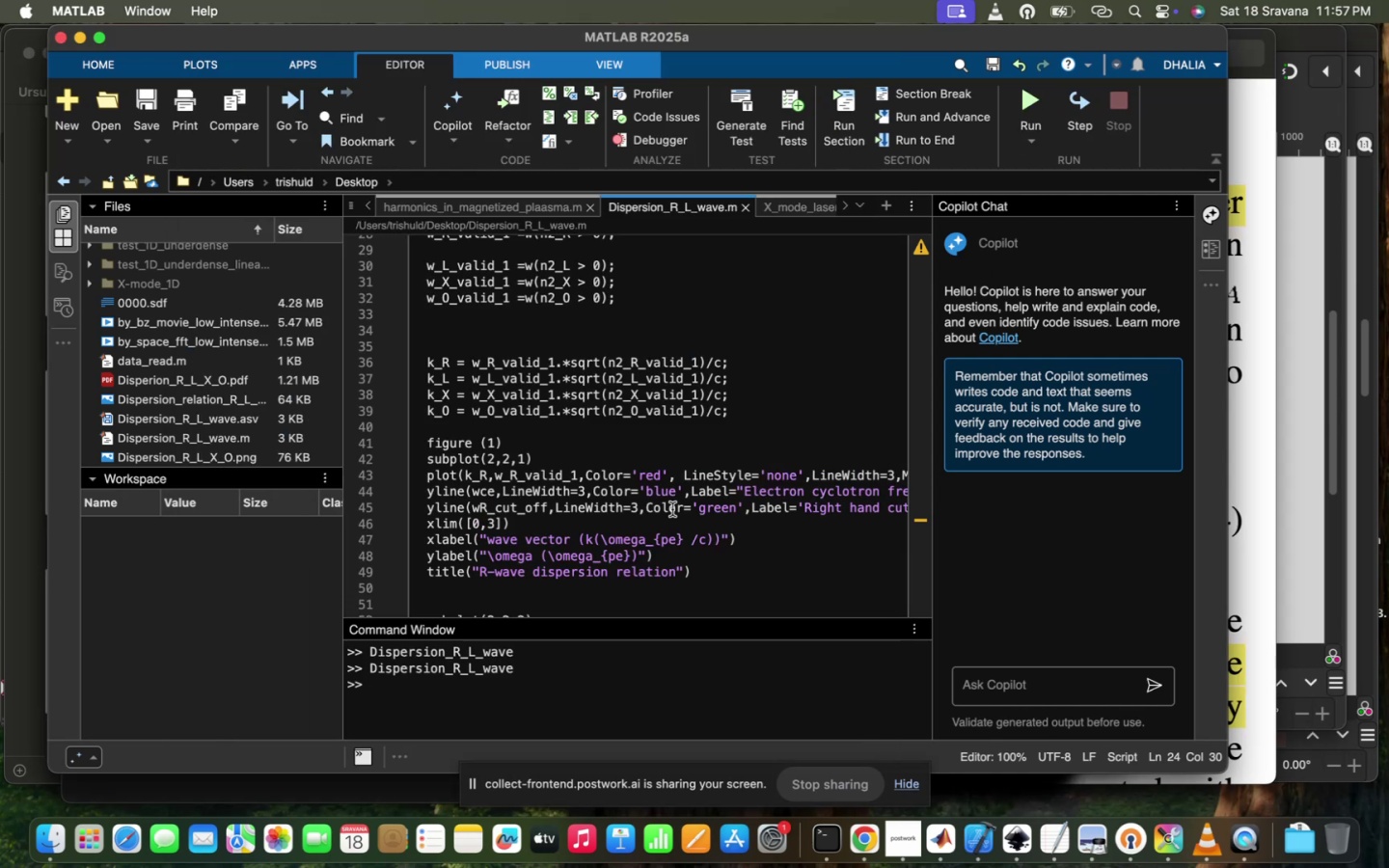 
scroll: coordinate [672, 509], scroll_direction: down, amount: 9.0
 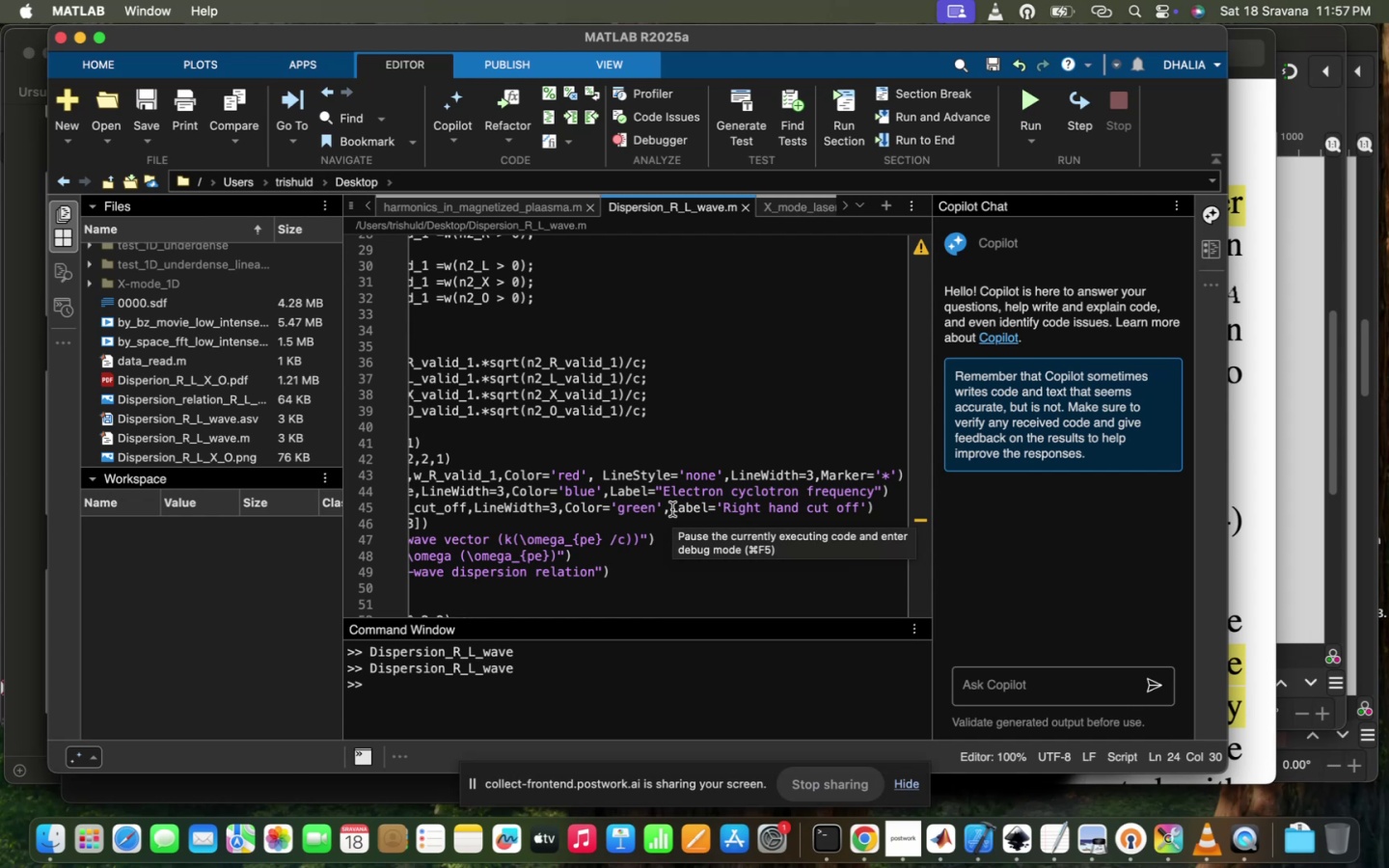 
wait(16.57)
 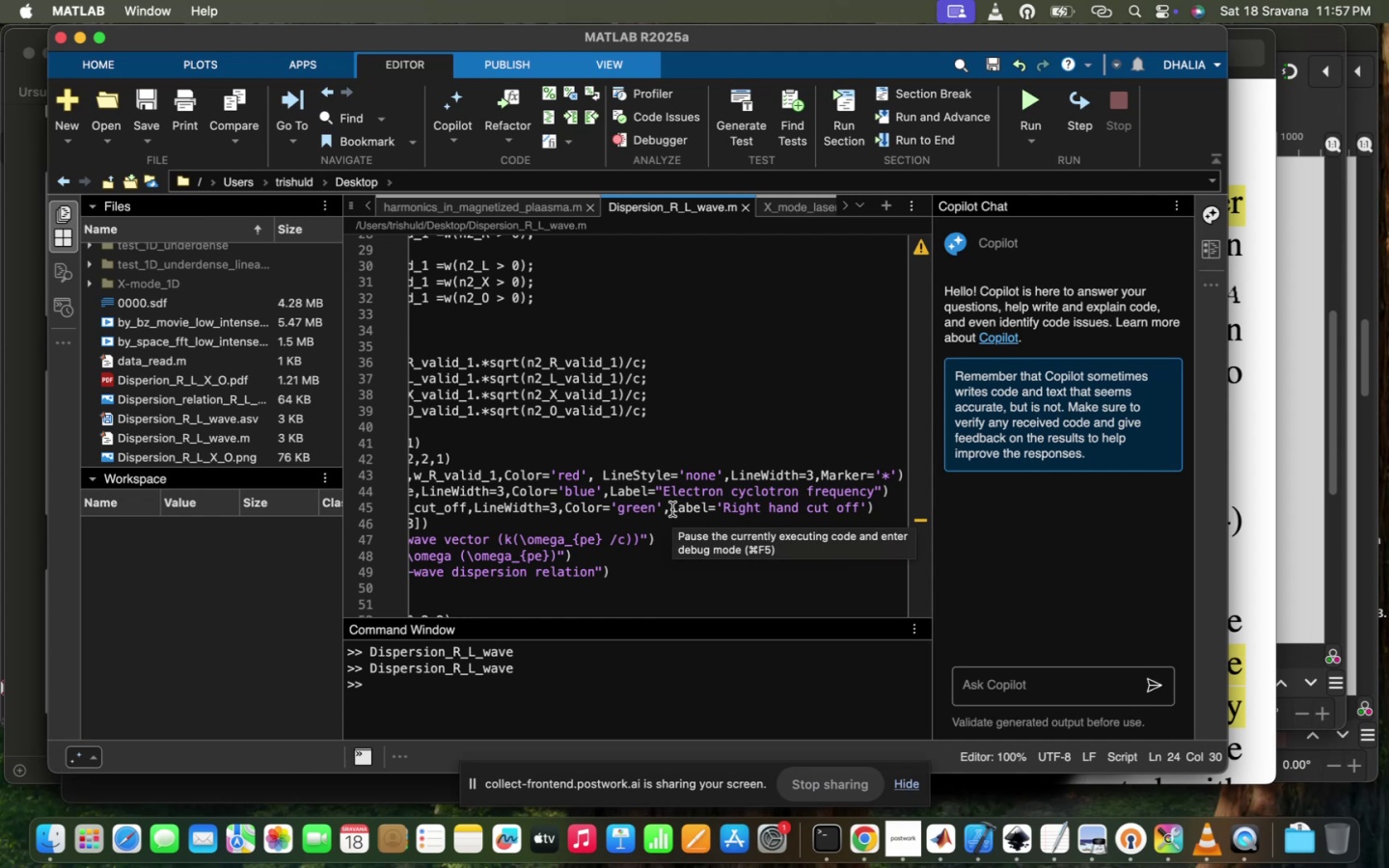 
scroll: coordinate [709, 475], scroll_direction: up, amount: 27.0
 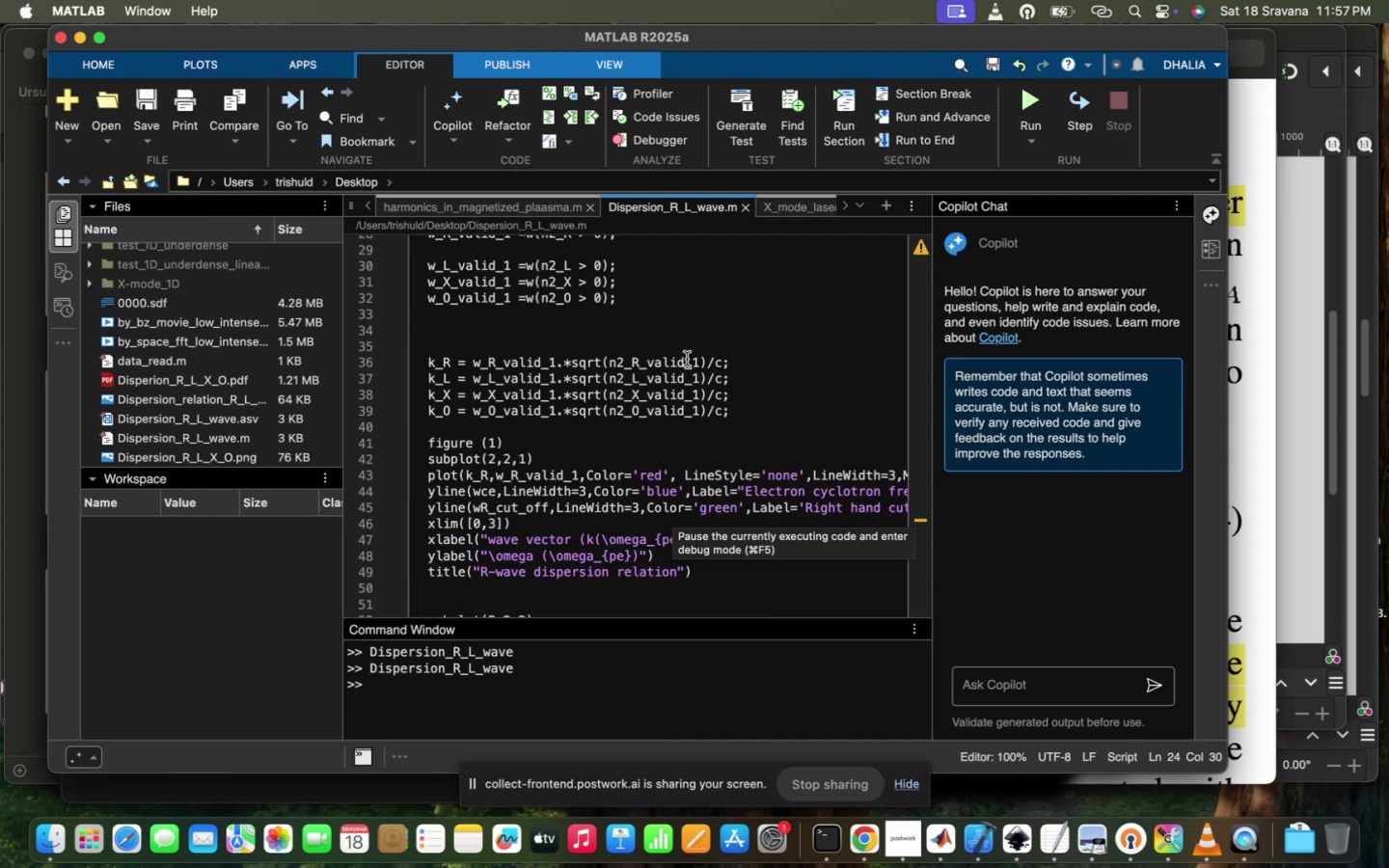 
left_click([687, 359])
 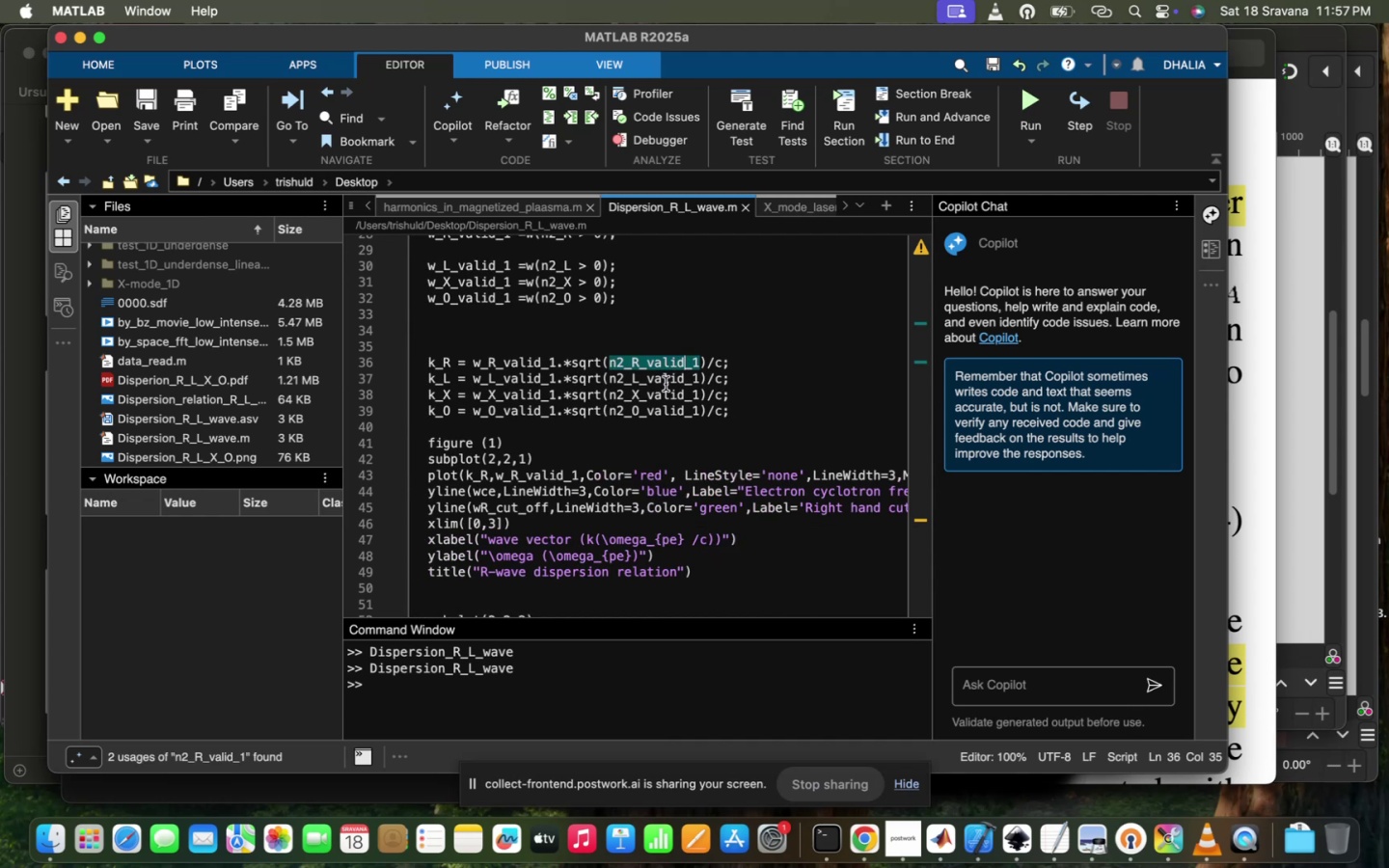 
scroll: coordinate [633, 491], scroll_direction: down, amount: 27.0
 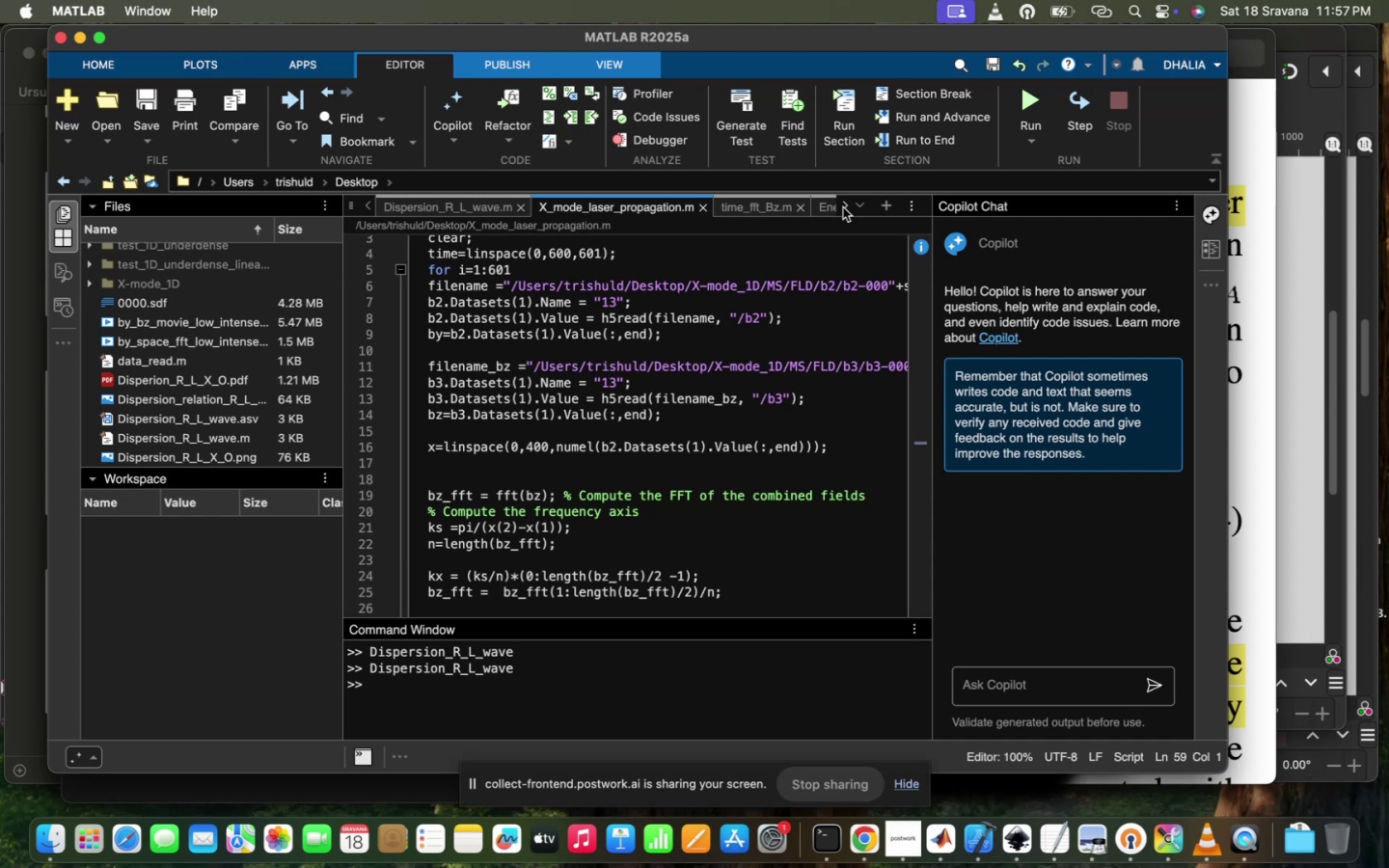 
left_click([767, 210])
 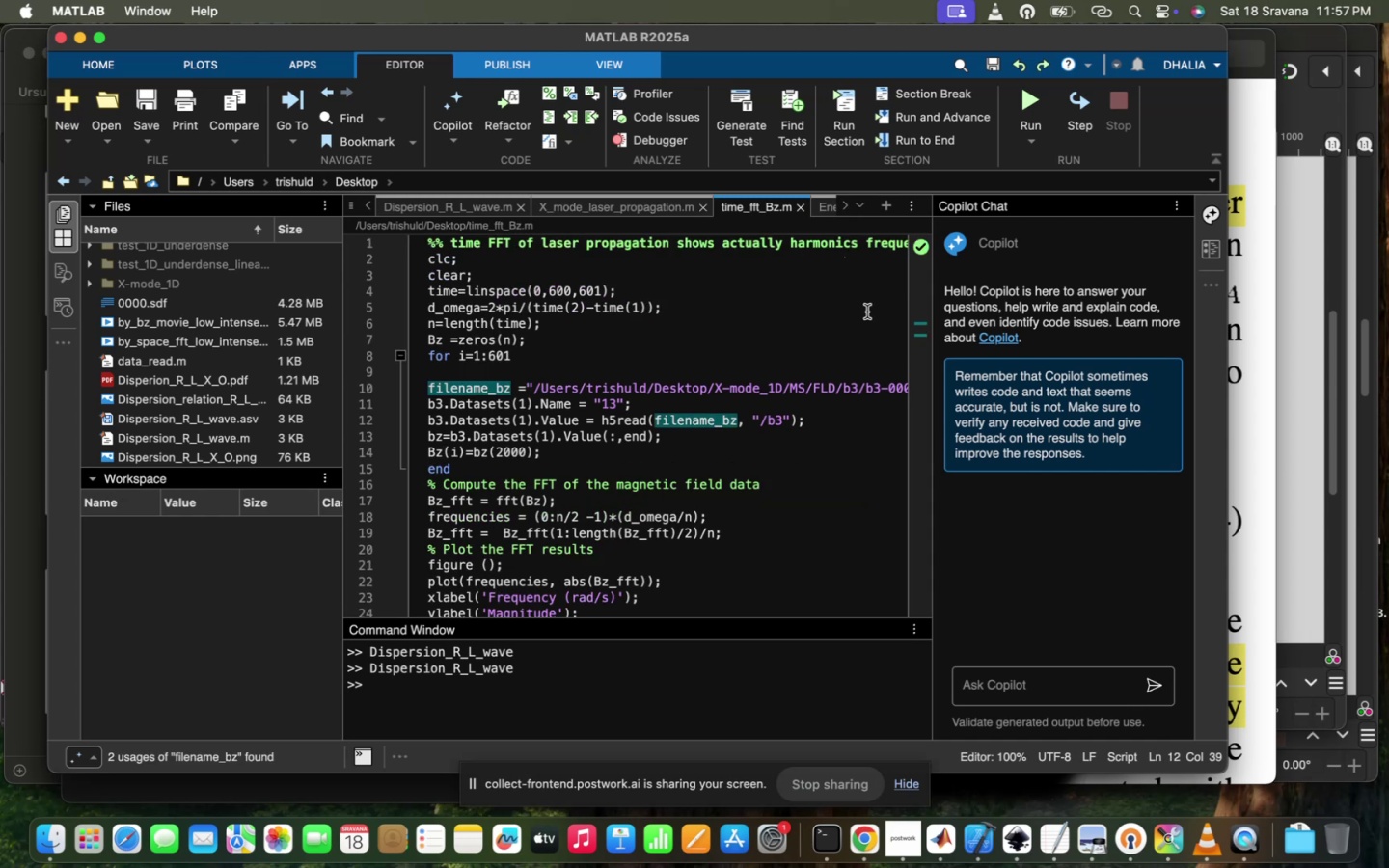 
wait(8.55)
 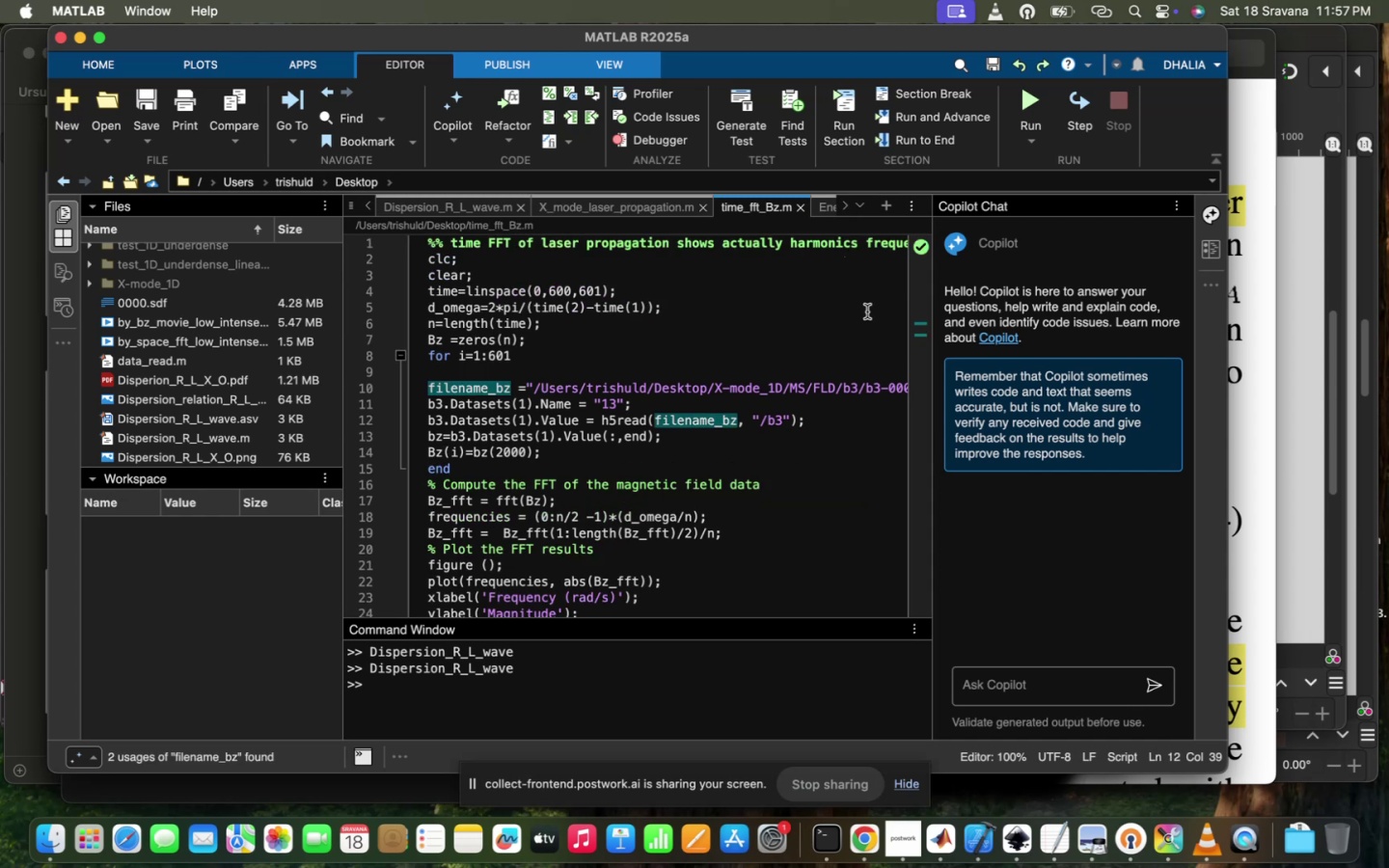 
left_click([842, 206])
 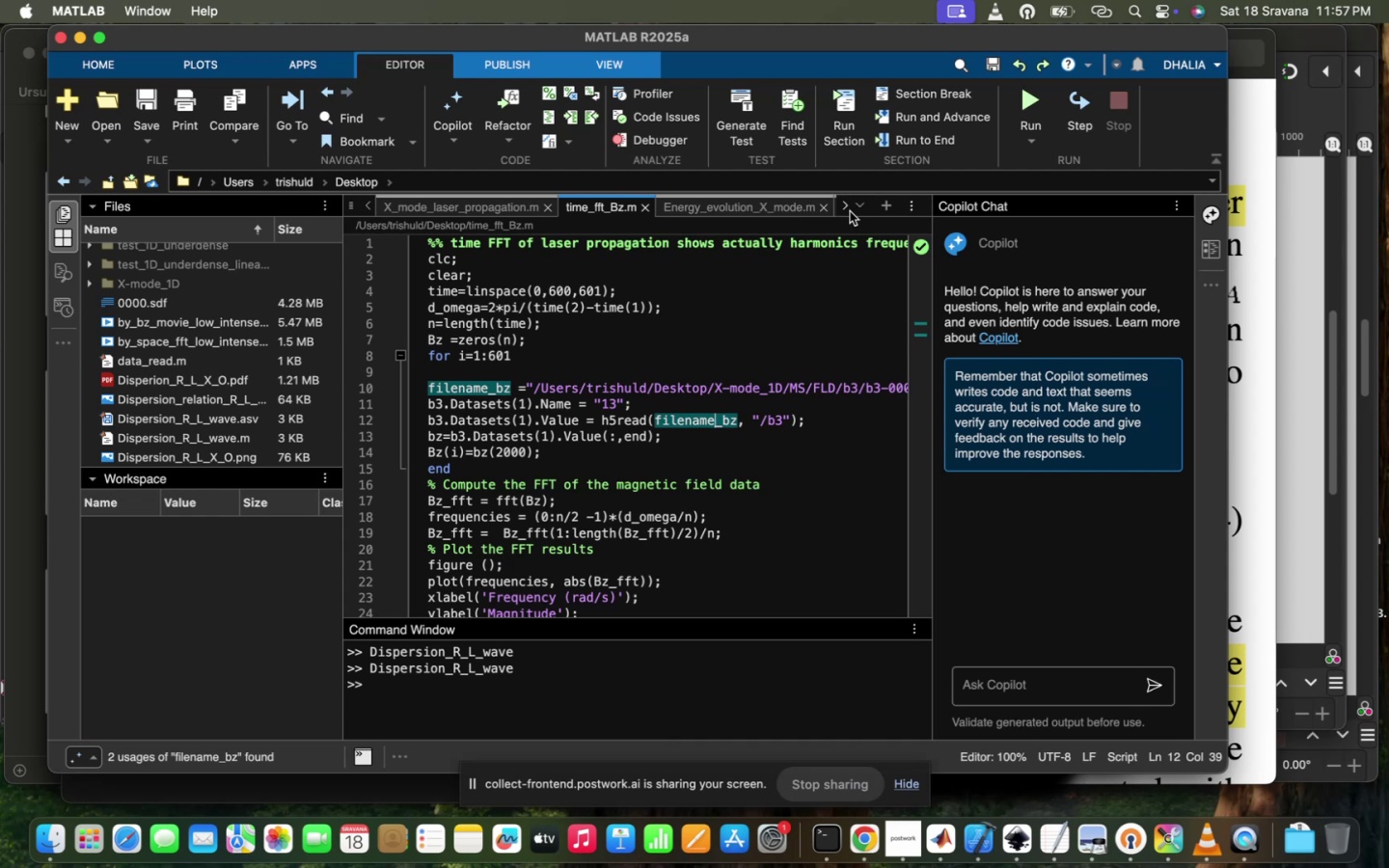 
left_click([849, 209])
 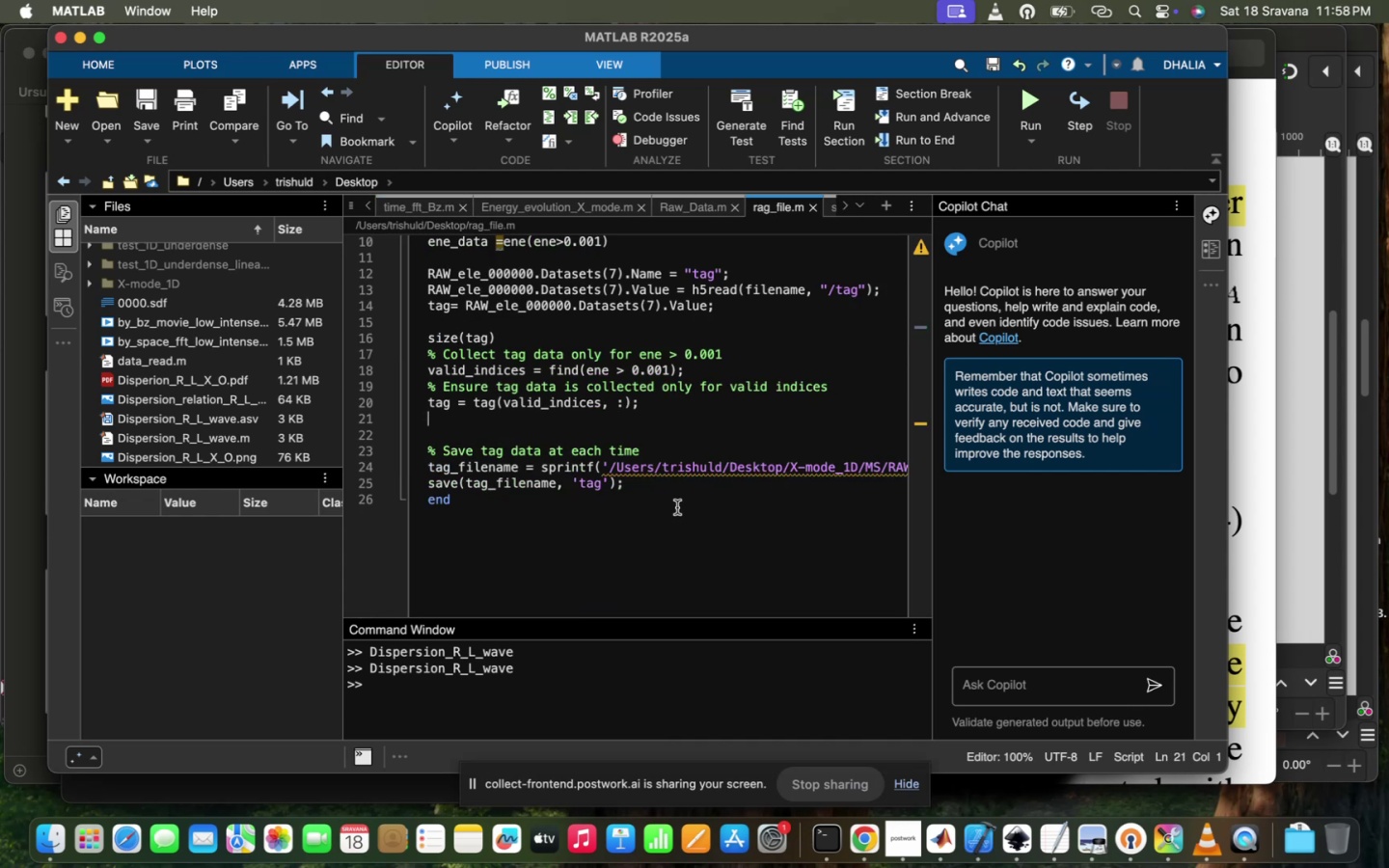 
wait(7.4)
 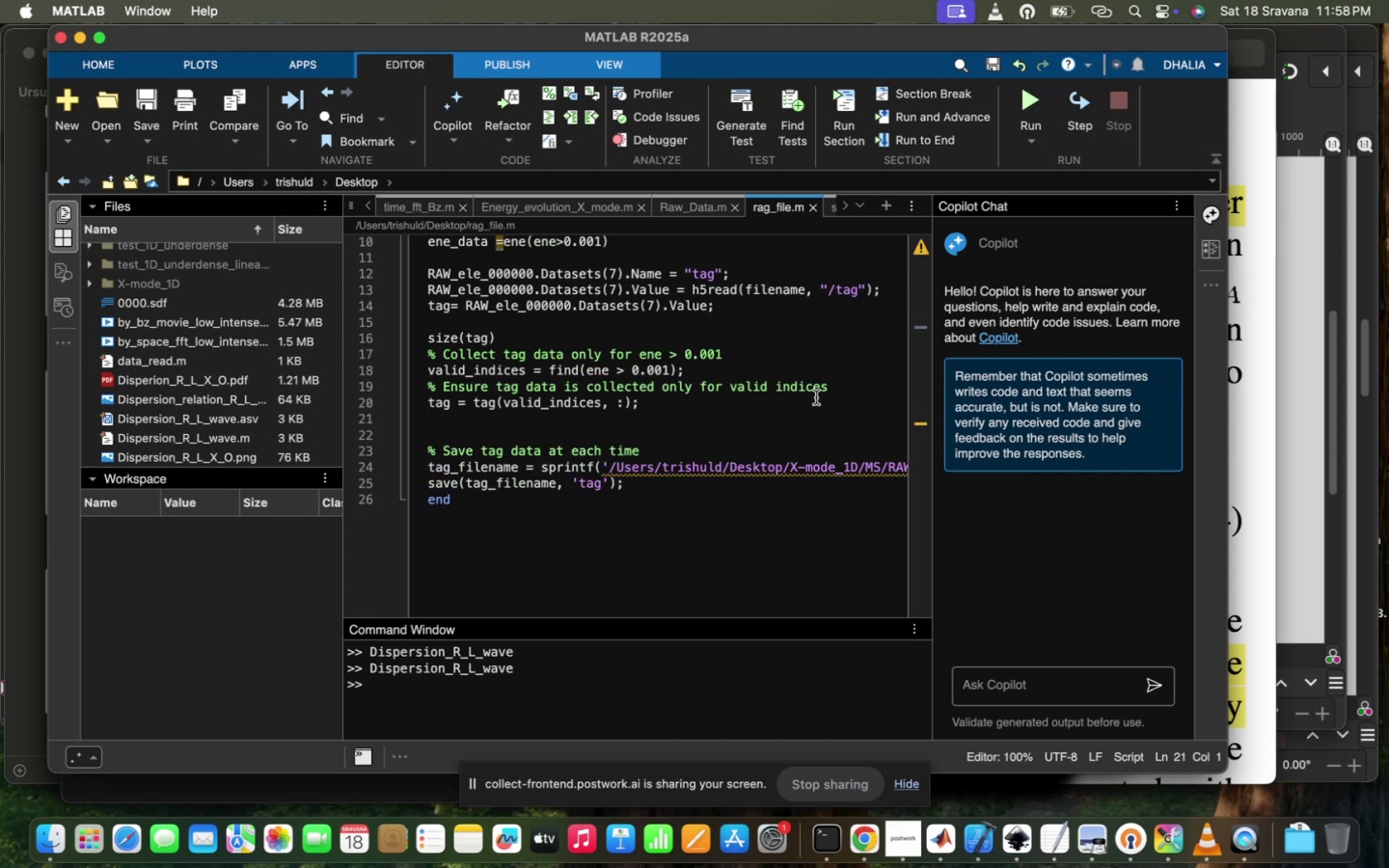 
scroll: coordinate [533, 415], scroll_direction: up, amount: 119.0
 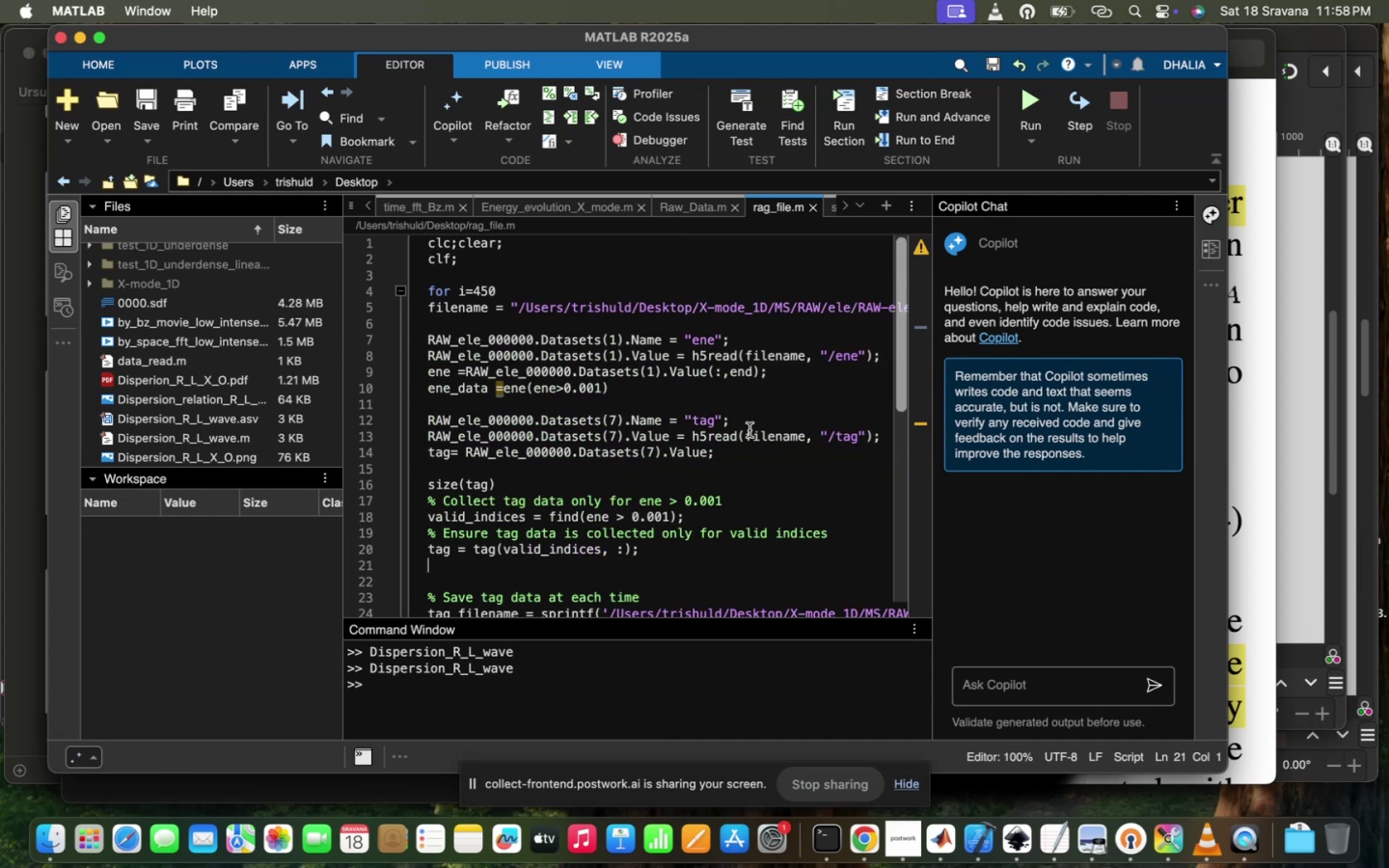 
scroll: coordinate [749, 430], scroll_direction: down, amount: 16.0
 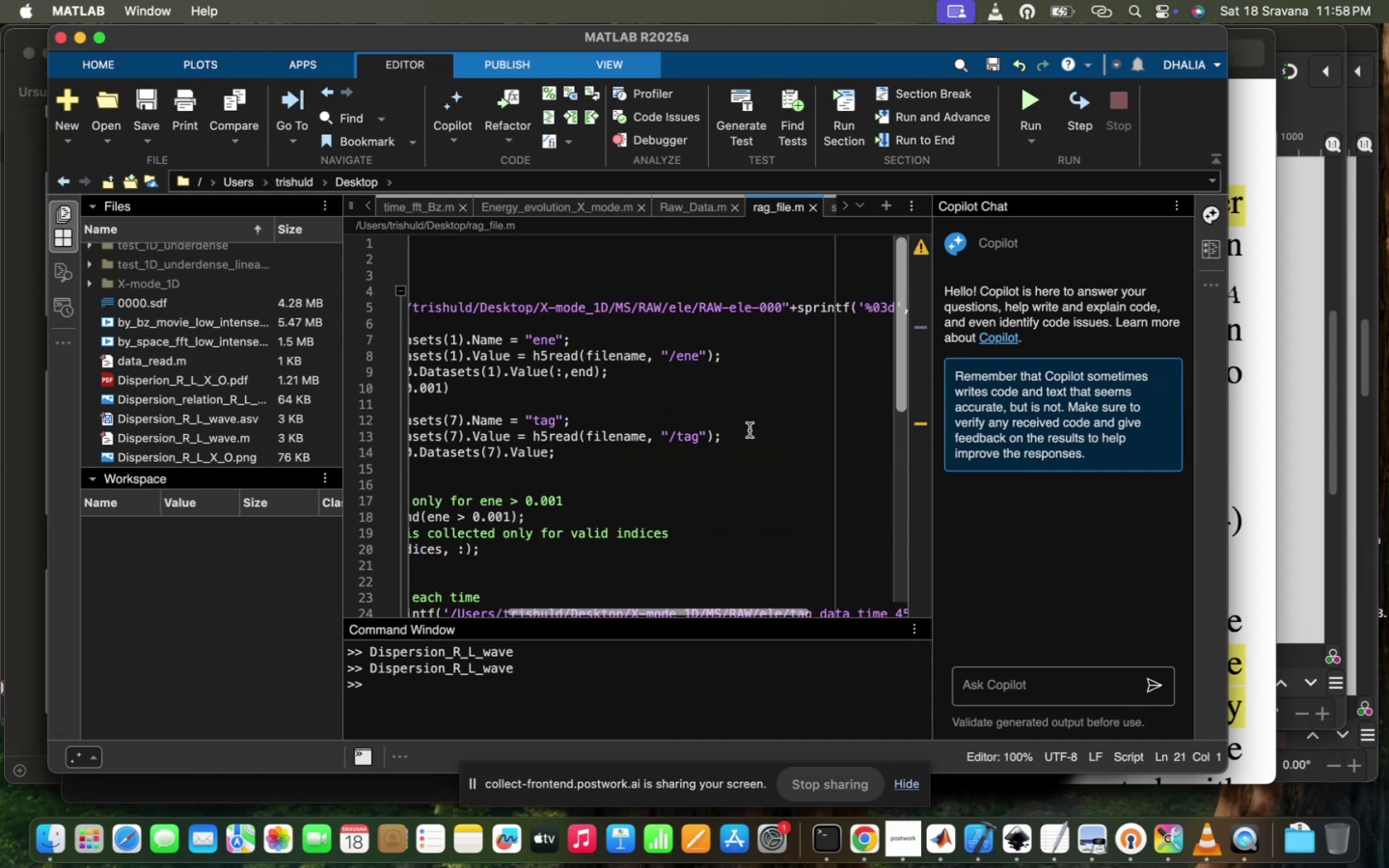 
scroll: coordinate [749, 430], scroll_direction: up, amount: 25.0
 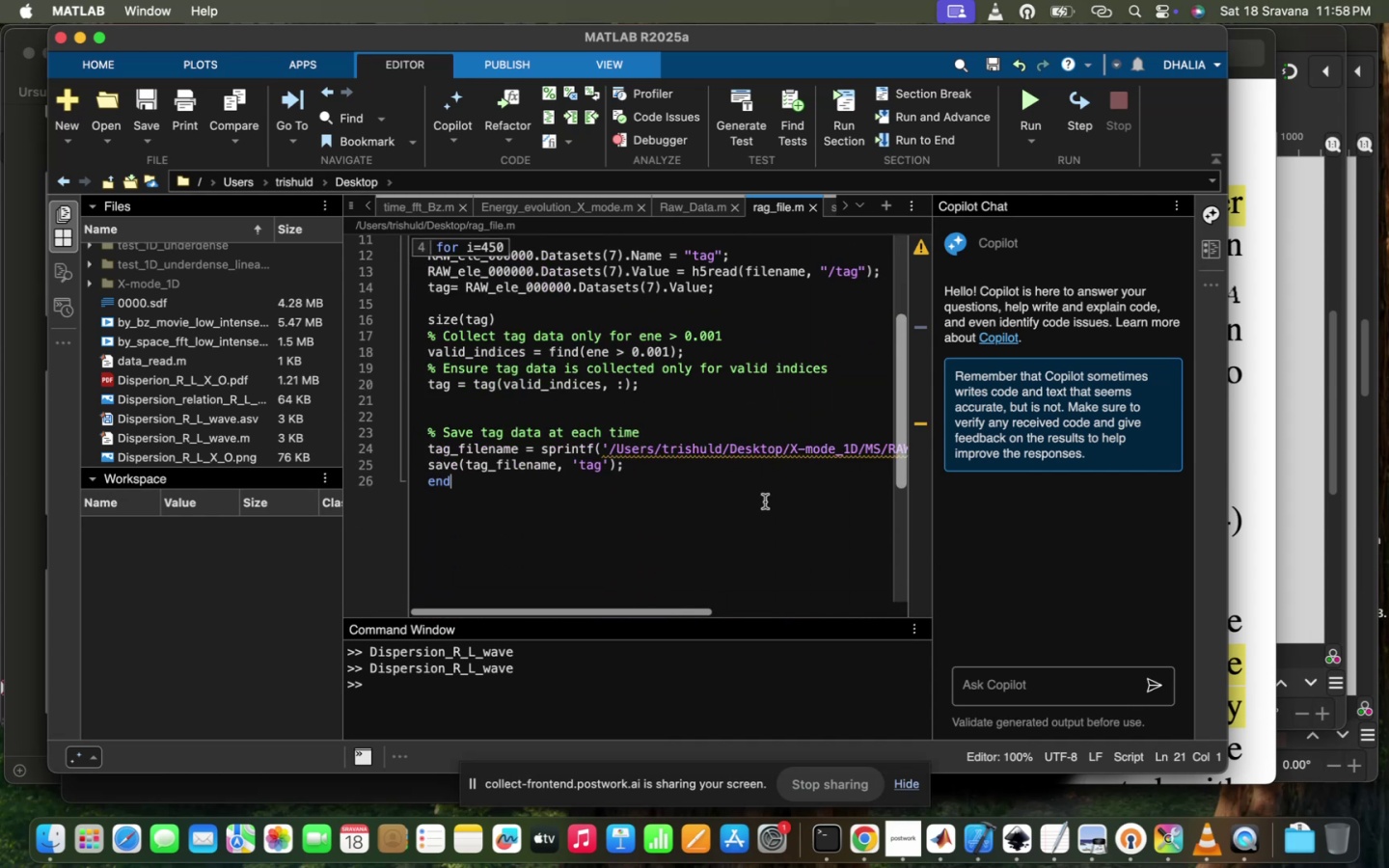 
left_click([765, 502])
 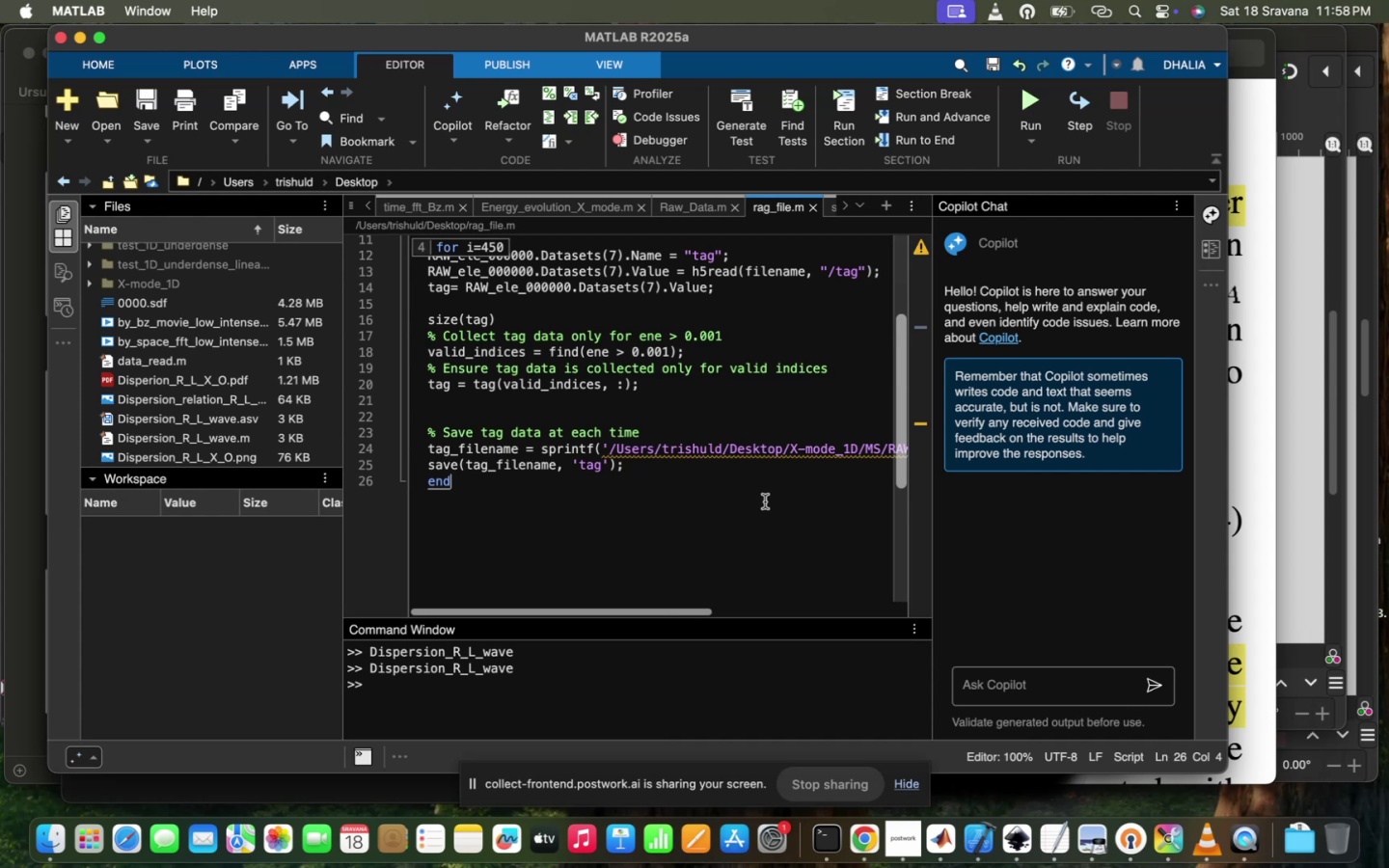 
scroll: coordinate [765, 502], scroll_direction: up, amount: 18.0
 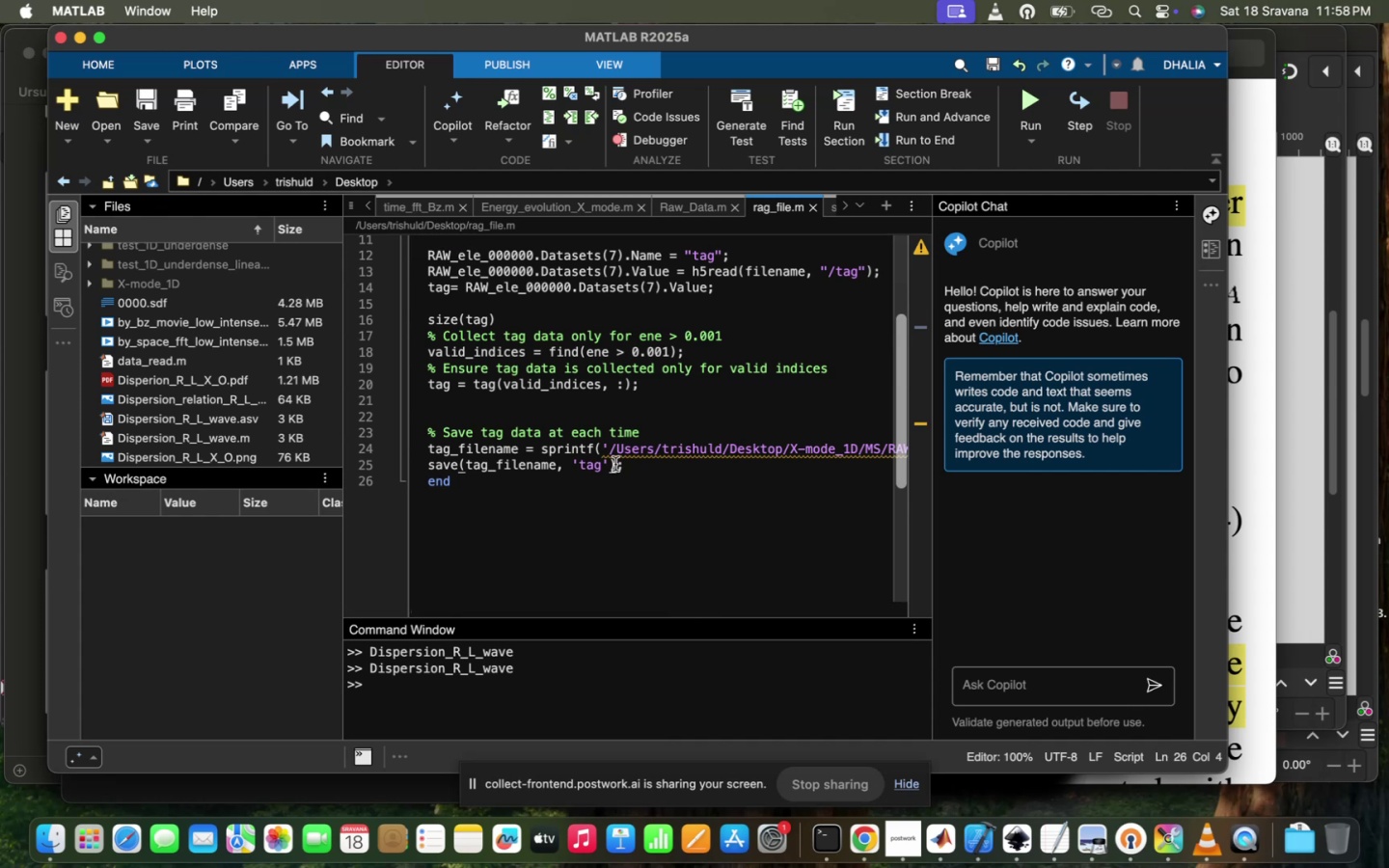 
left_click([615, 464])
 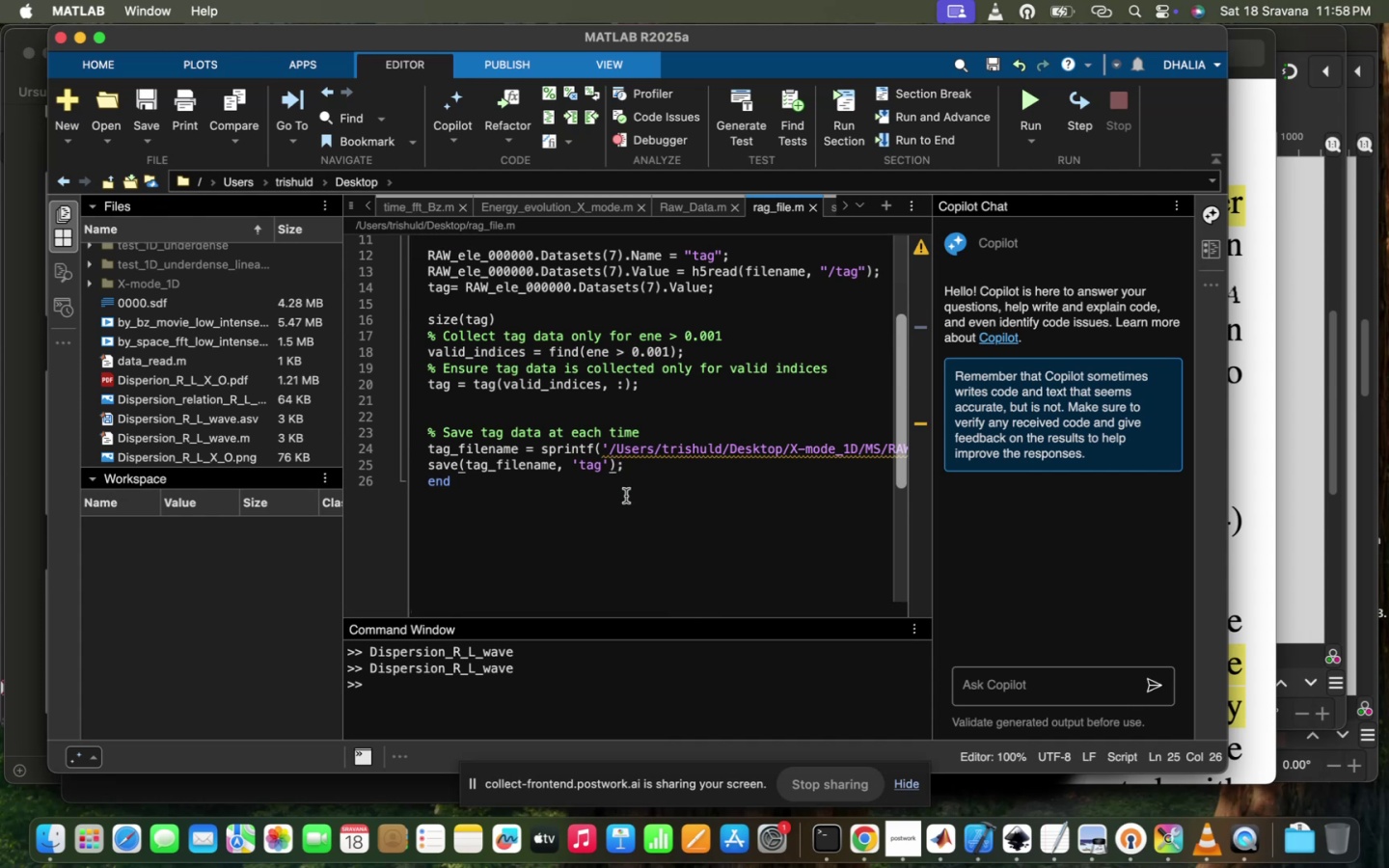 
left_click([626, 496])
 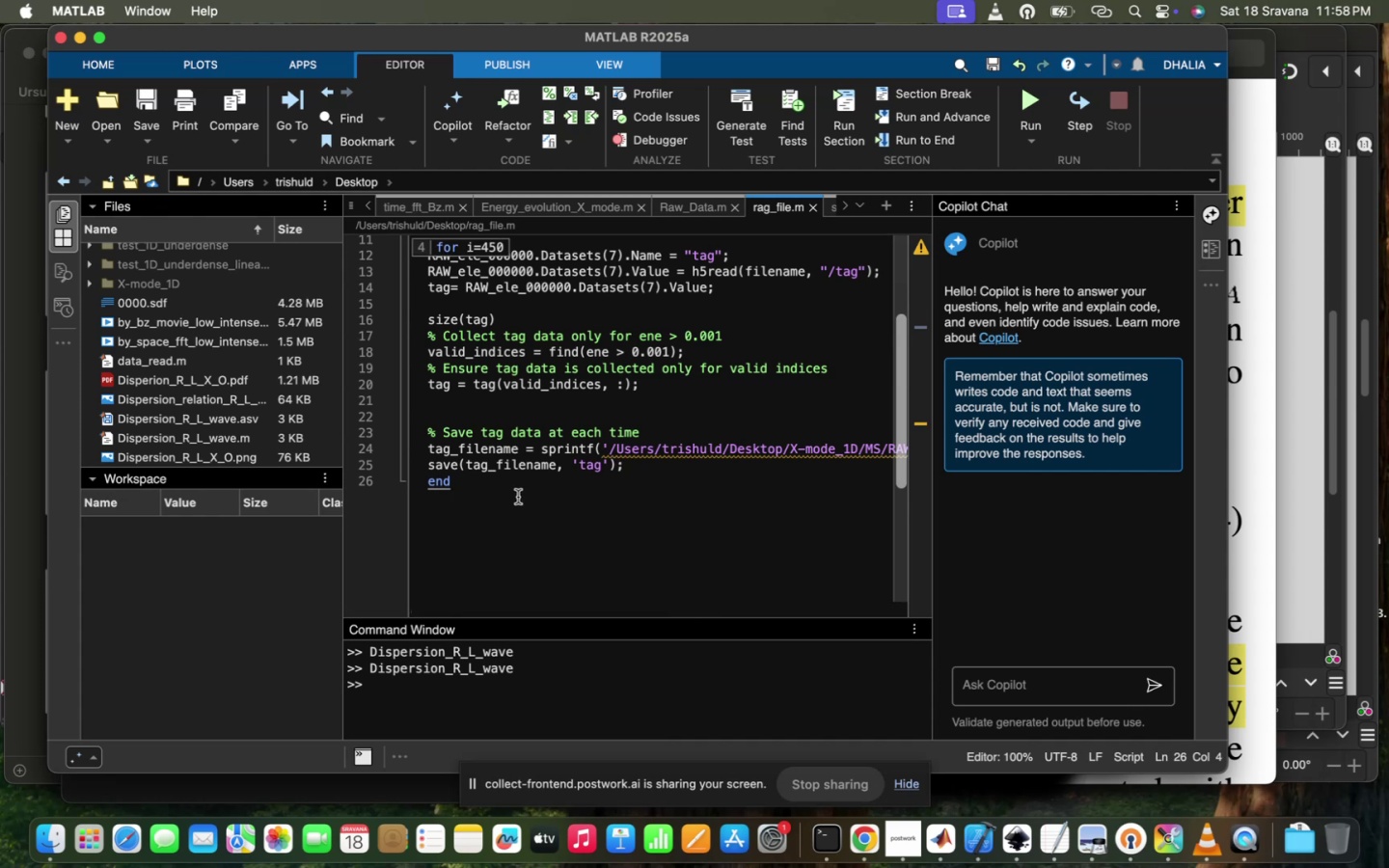 
left_click([518, 497])
 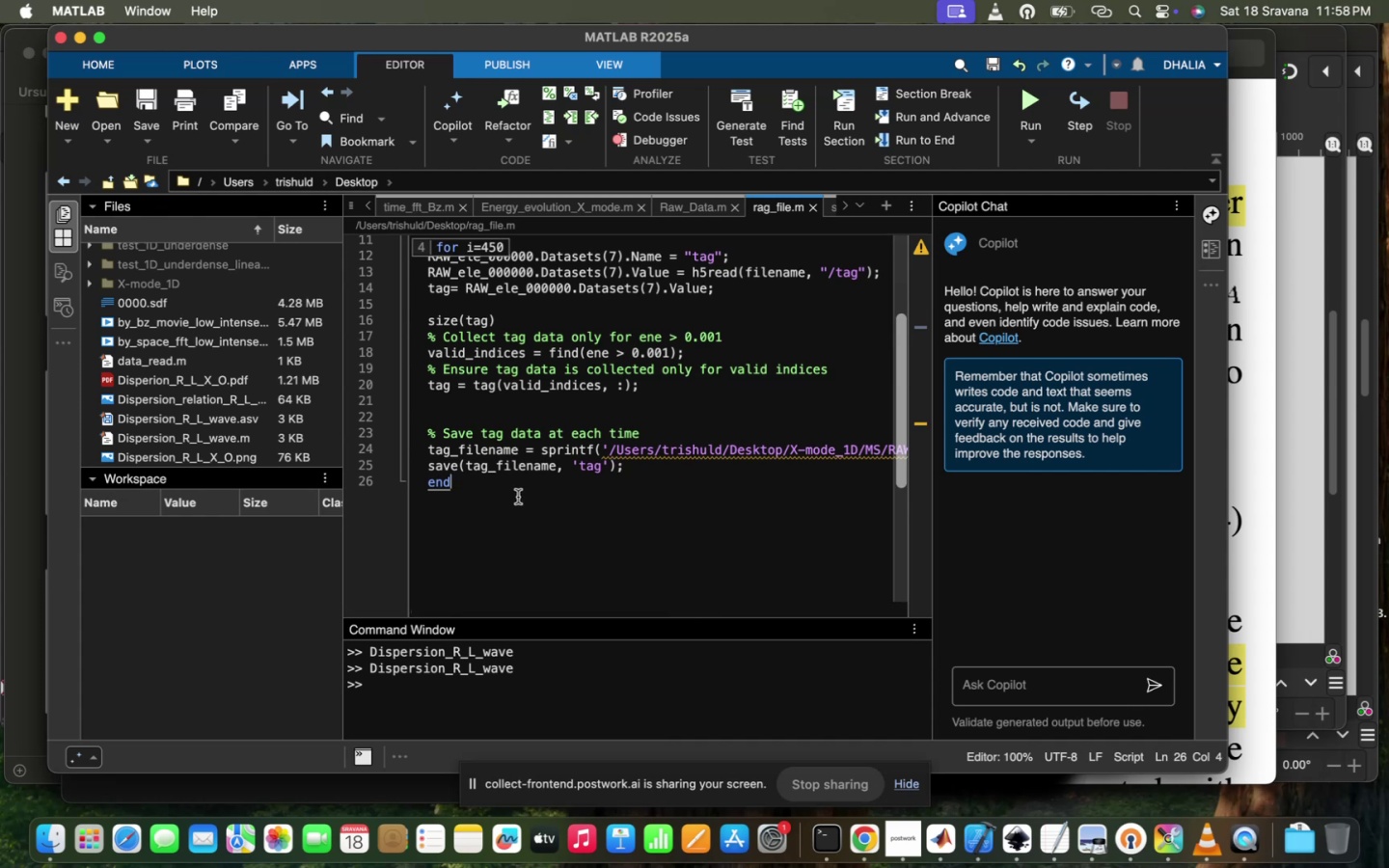 
scroll: coordinate [518, 497], scroll_direction: up, amount: 18.0
 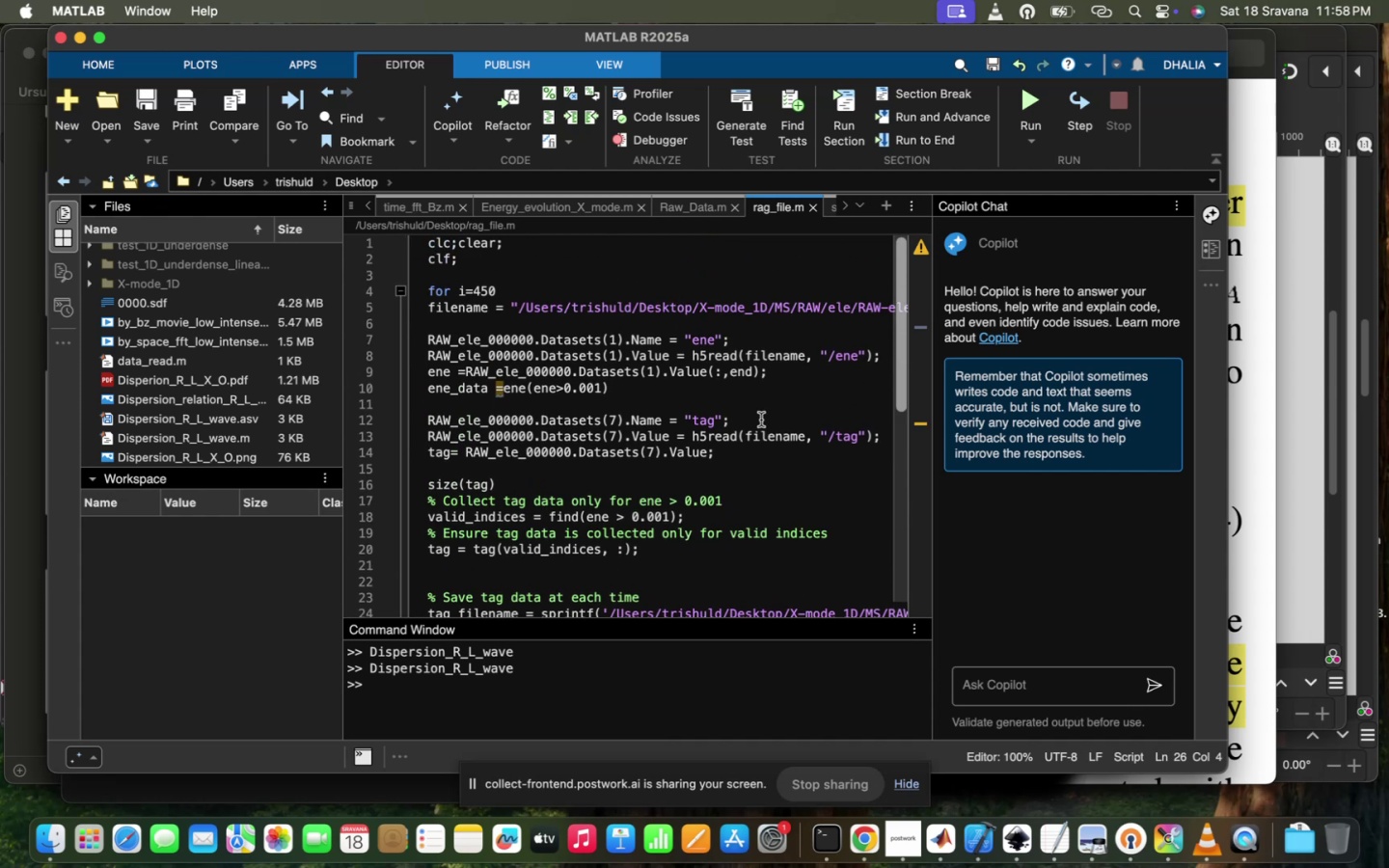 
wait(8.51)
 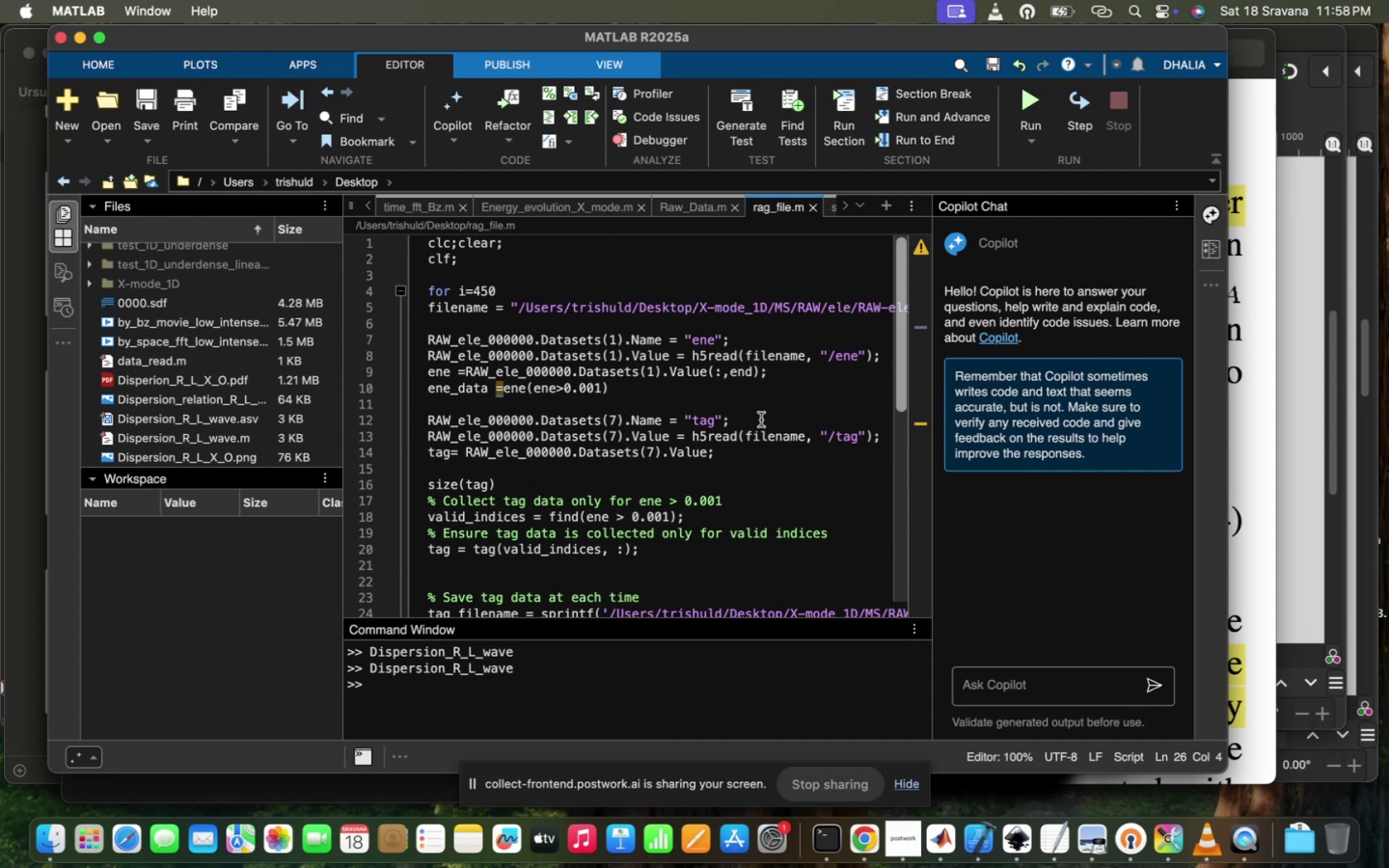 
scroll: coordinate [761, 420], scroll_direction: down, amount: 2.0
 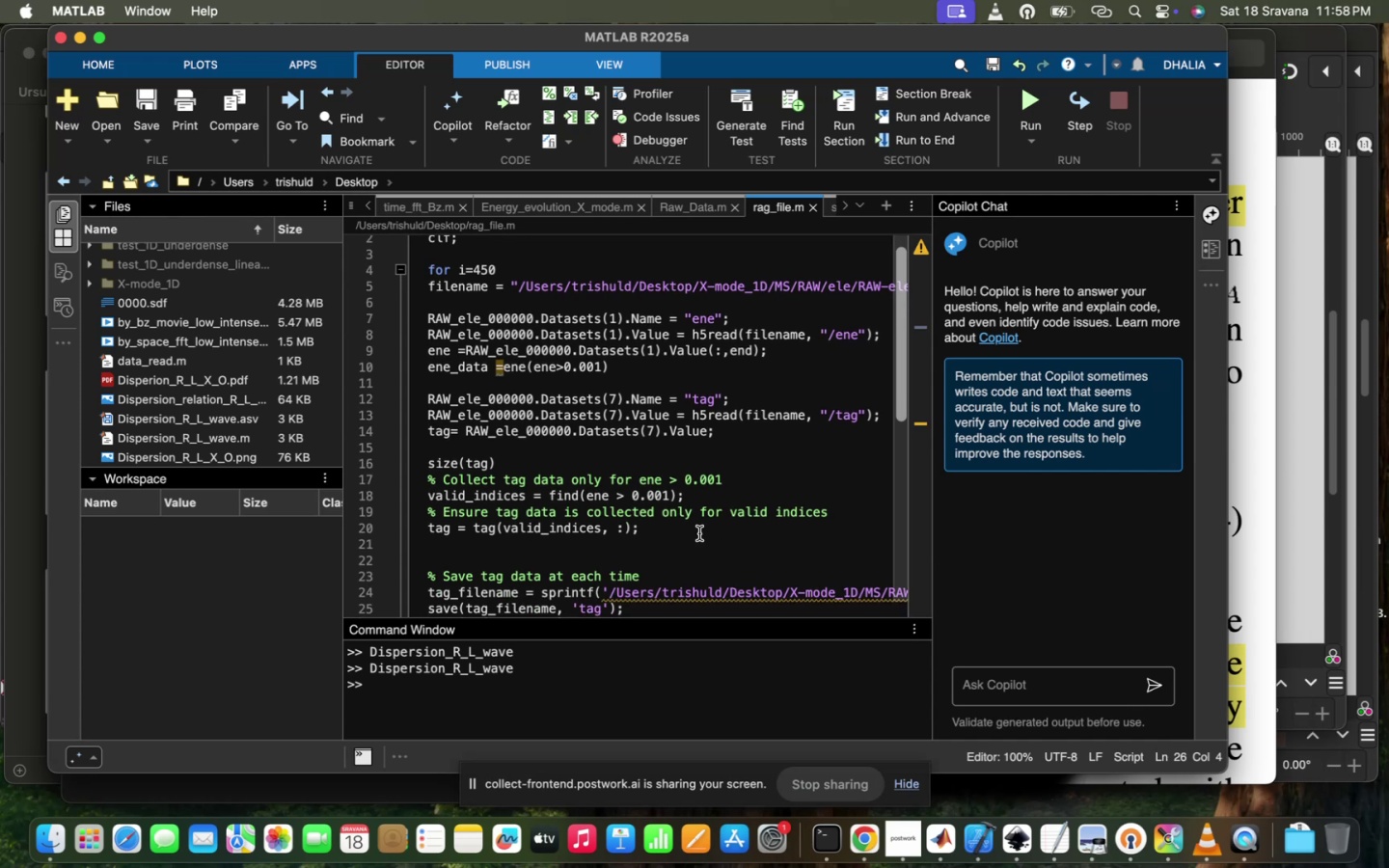 
wait(6.55)
 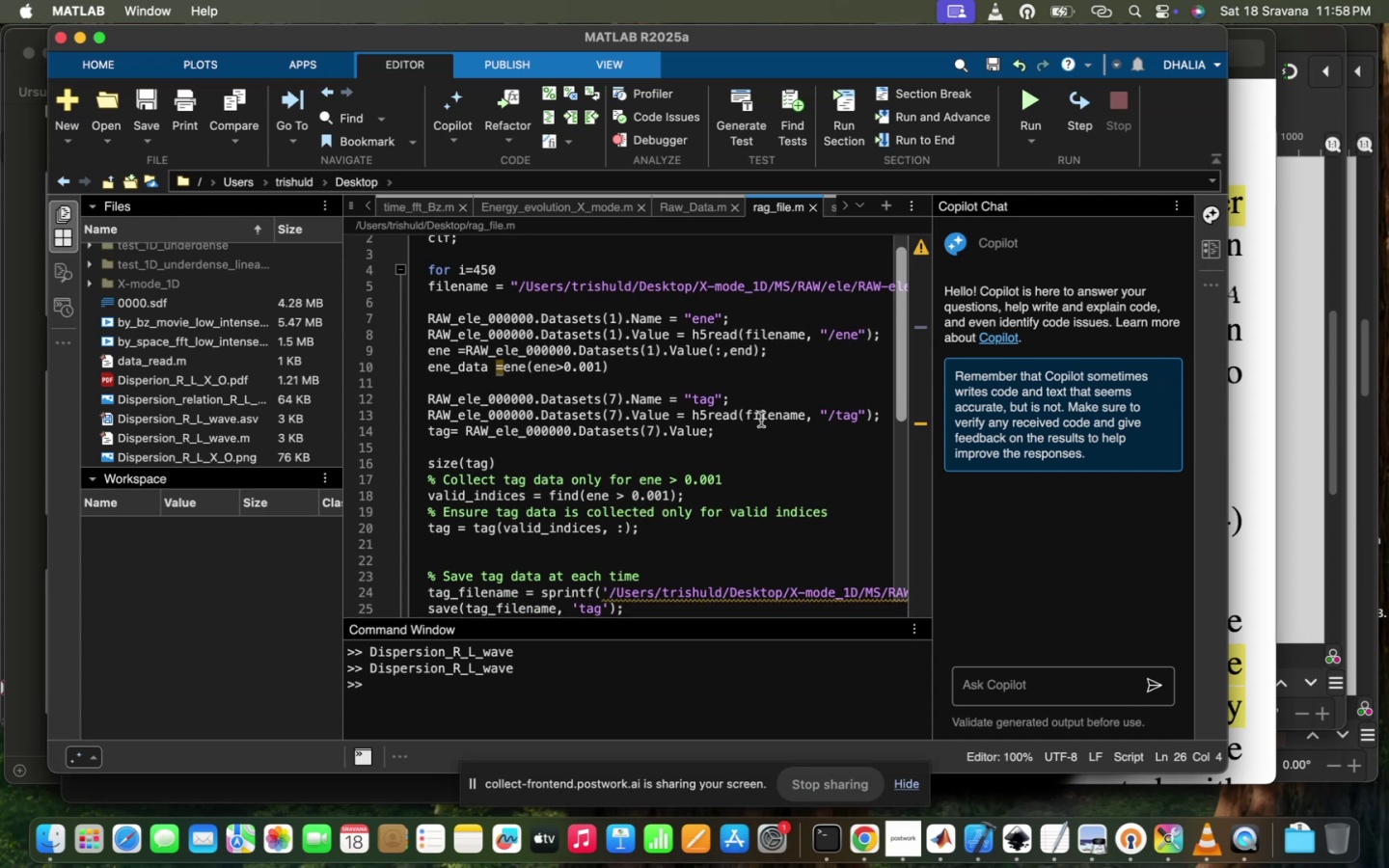 
left_click([613, 369])
 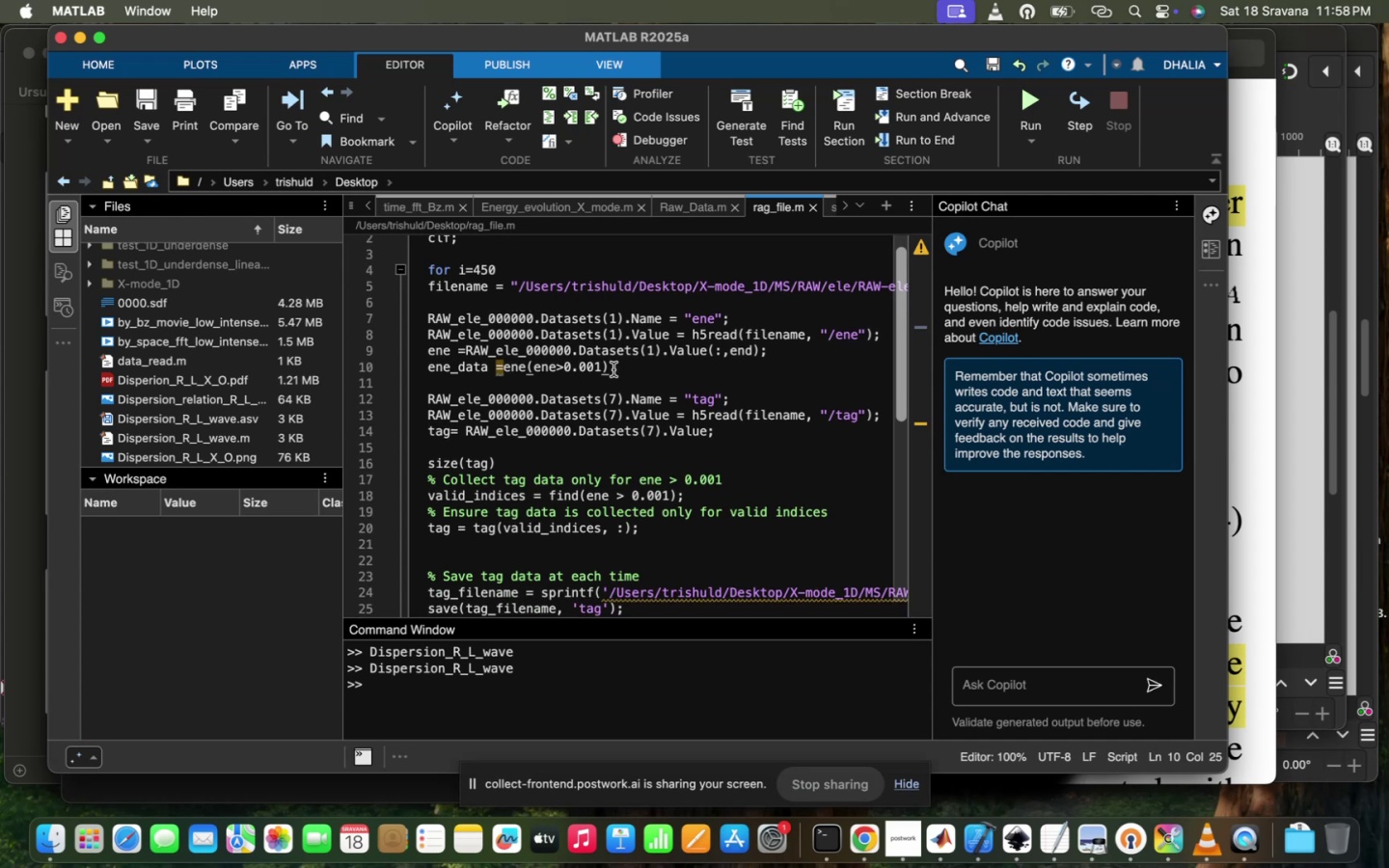 
key(Semicolon)
 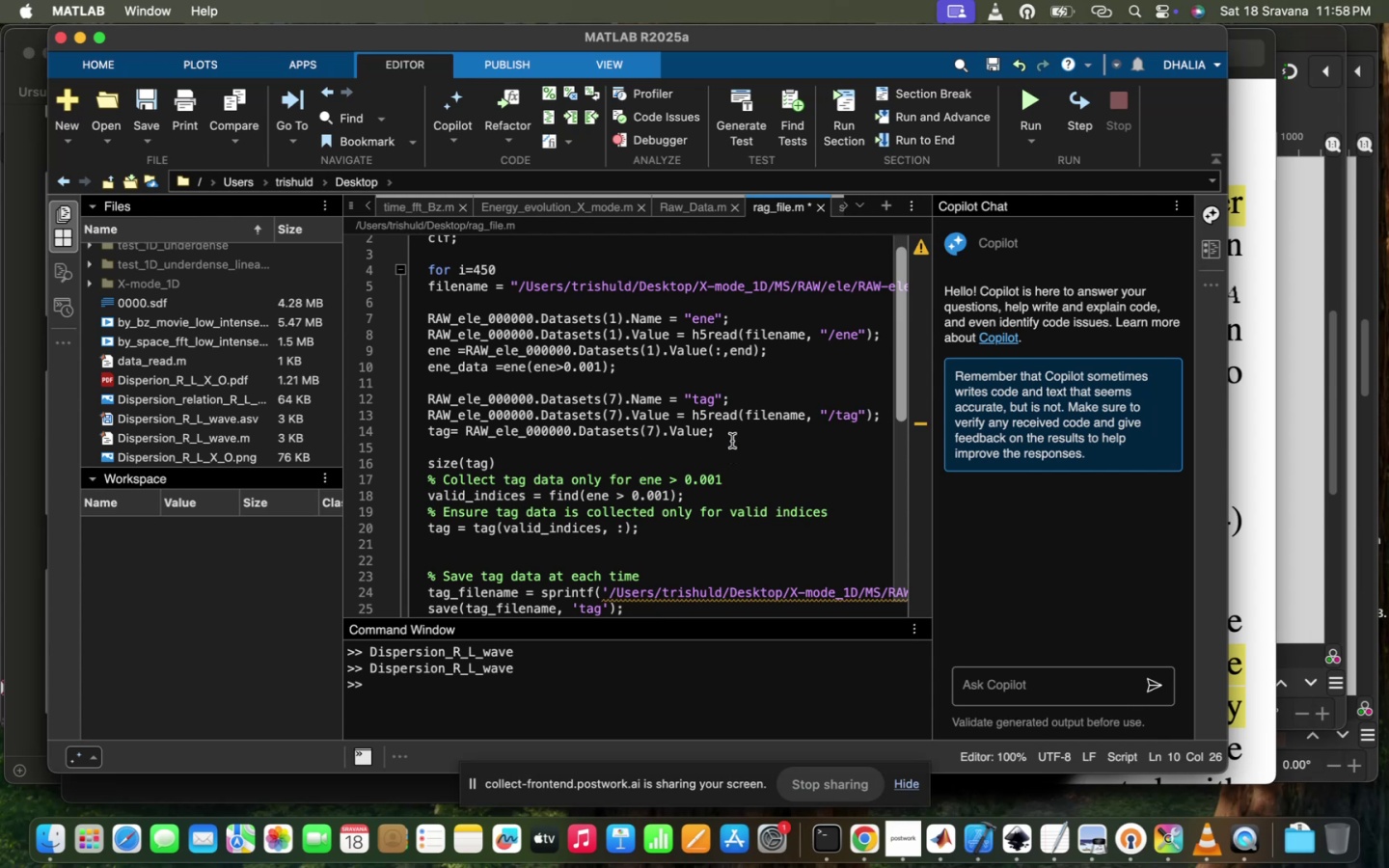 
left_click([731, 441])
 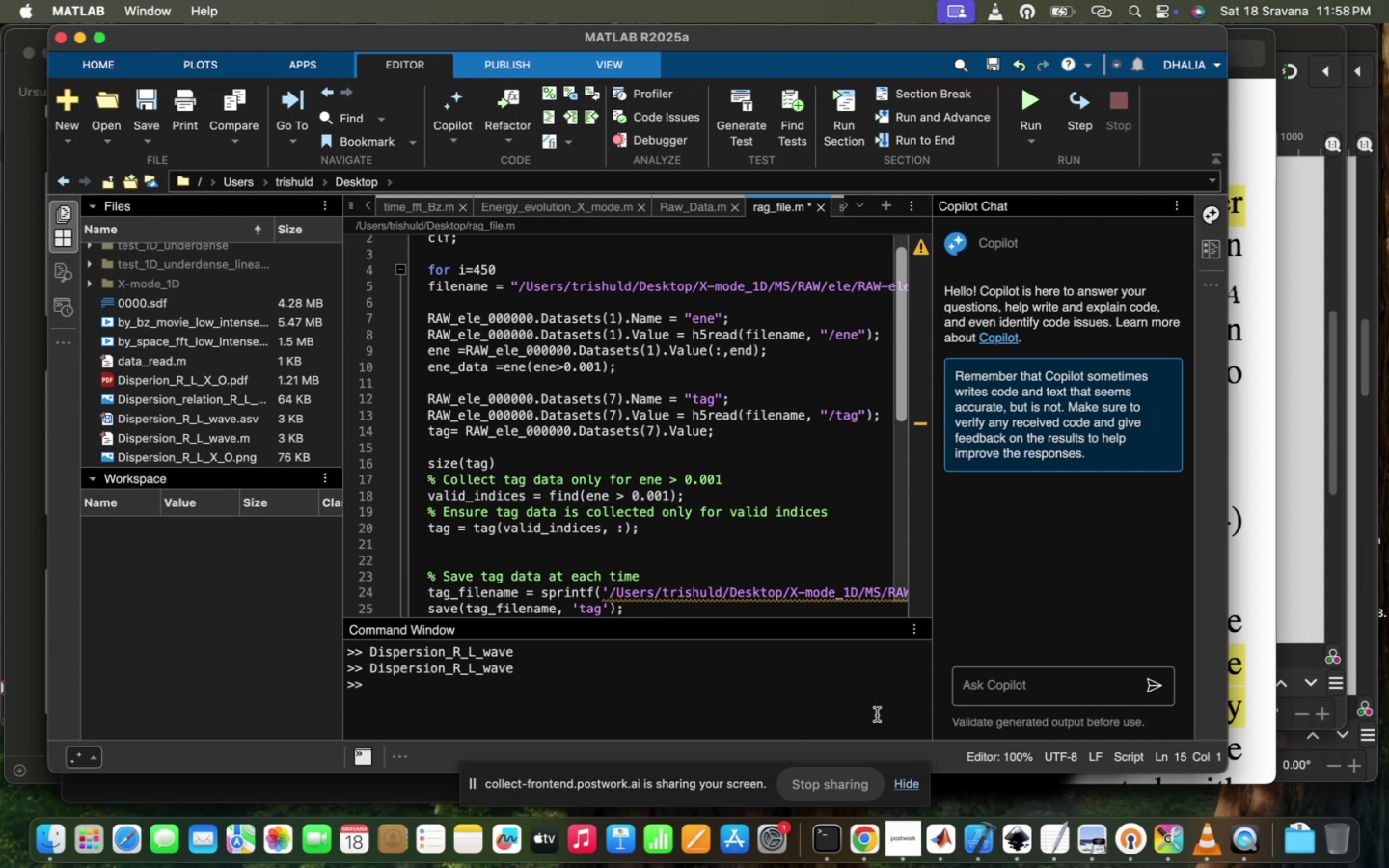 
wait(9.03)
 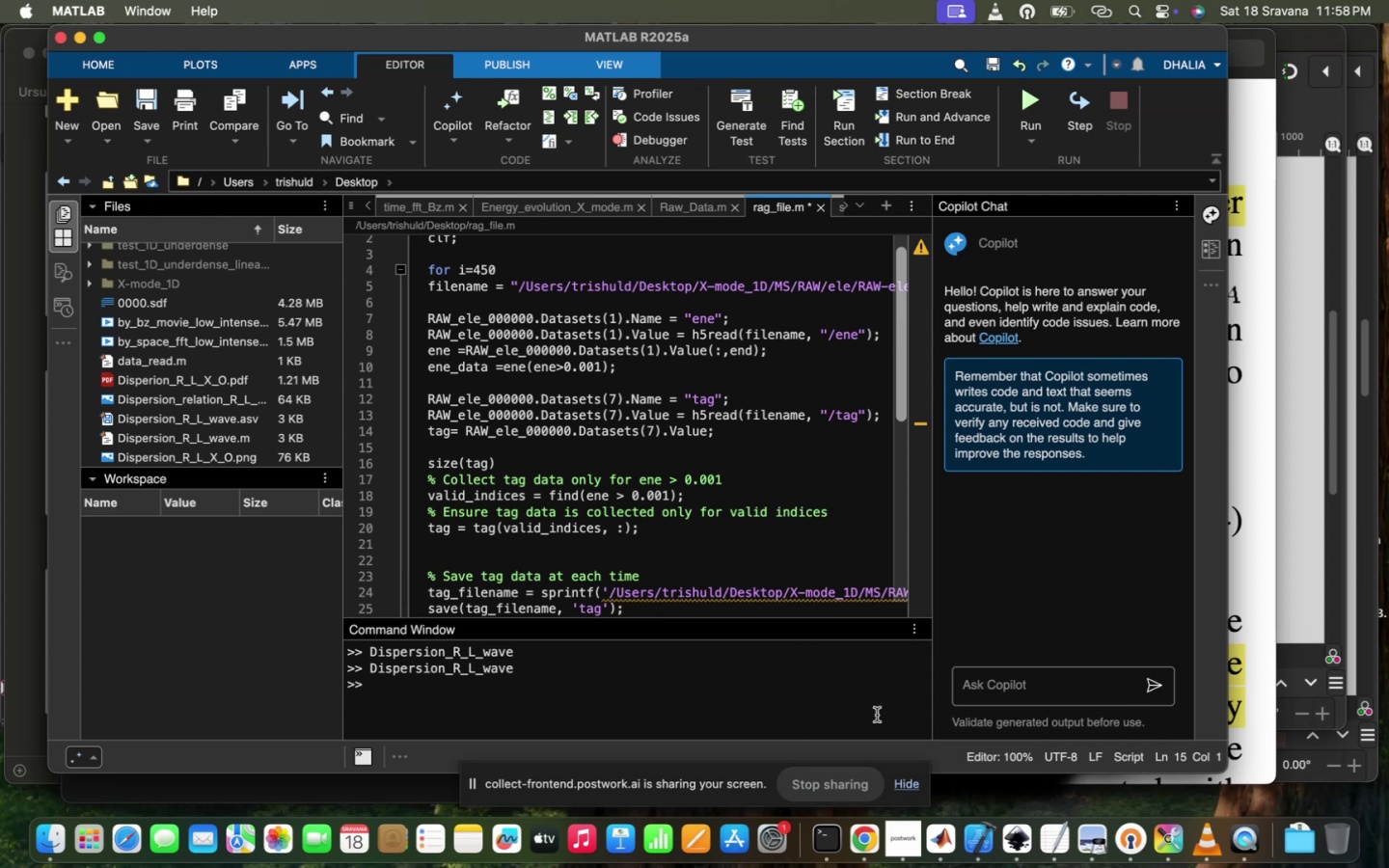 
left_click([960, 861])
 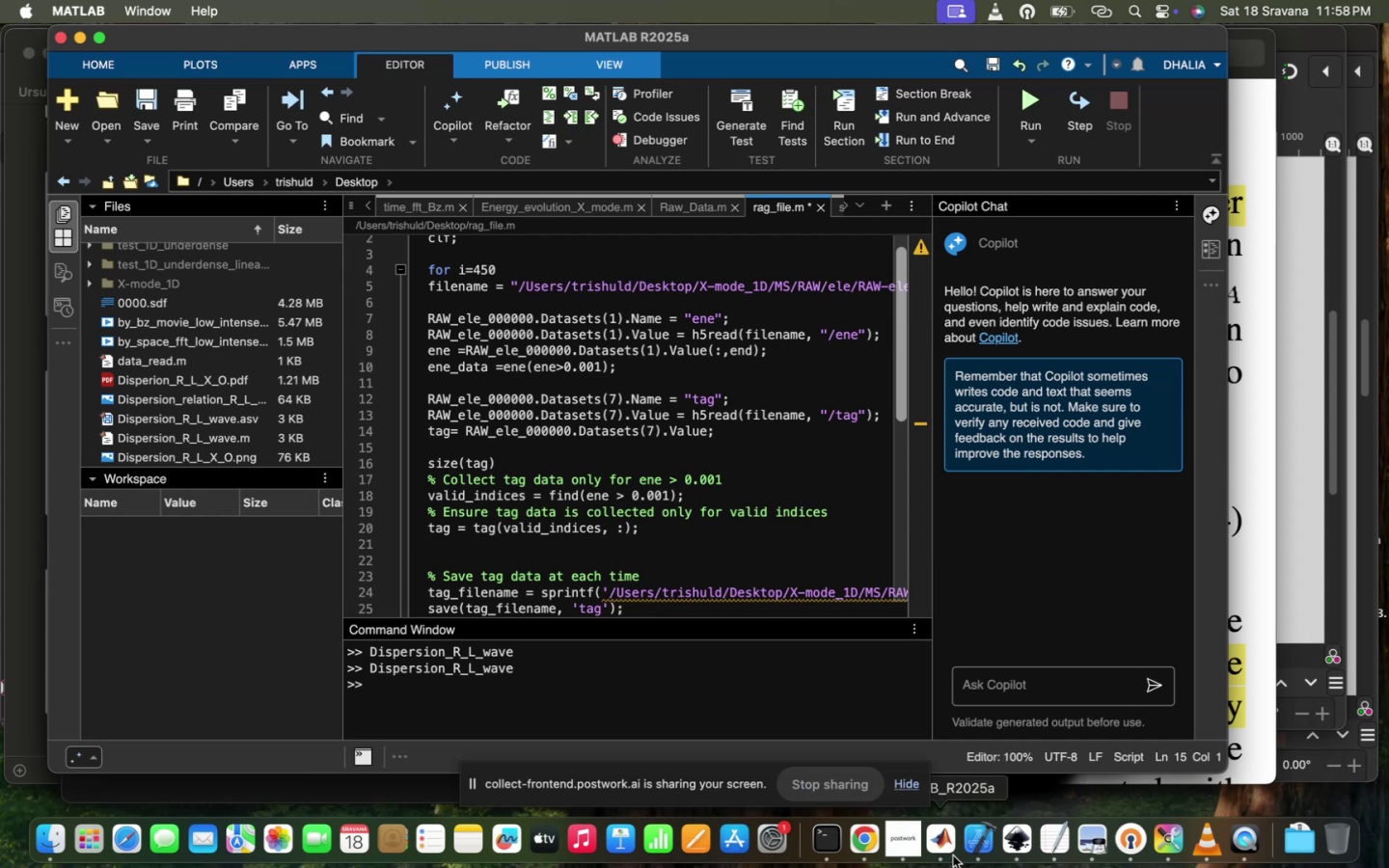 
left_click([951, 854])
 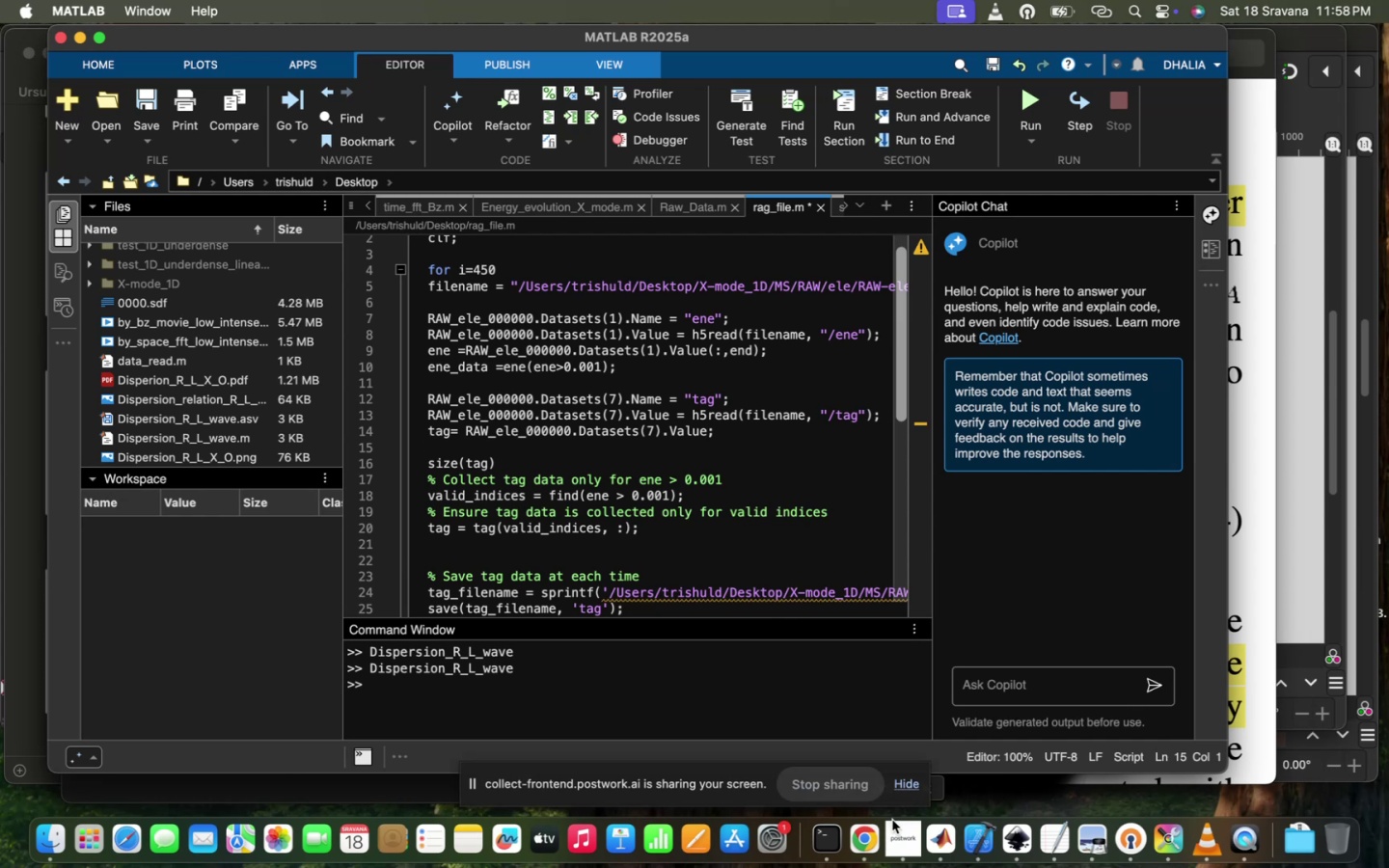 
wait(9.0)
 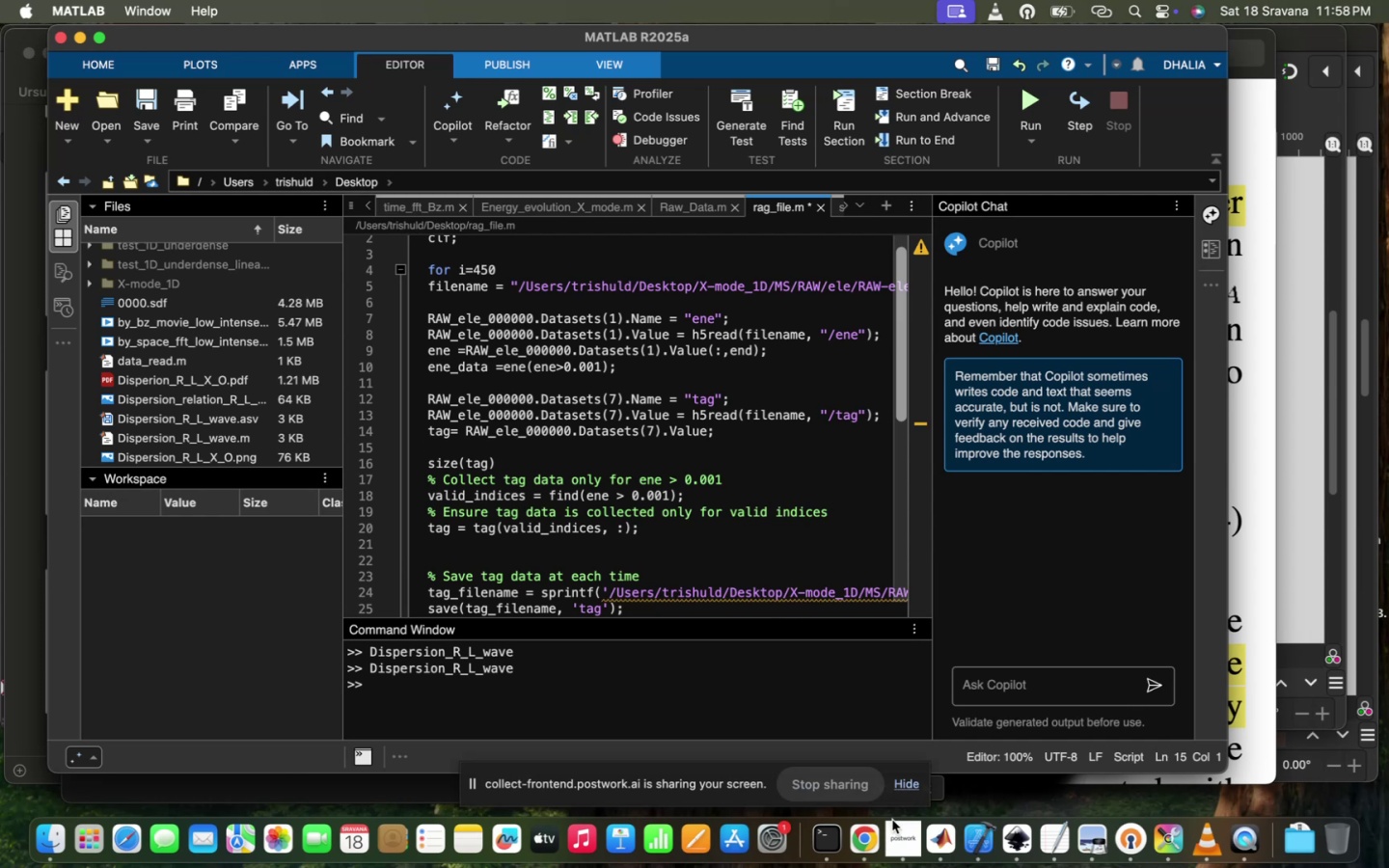 
left_click([626, 534])
 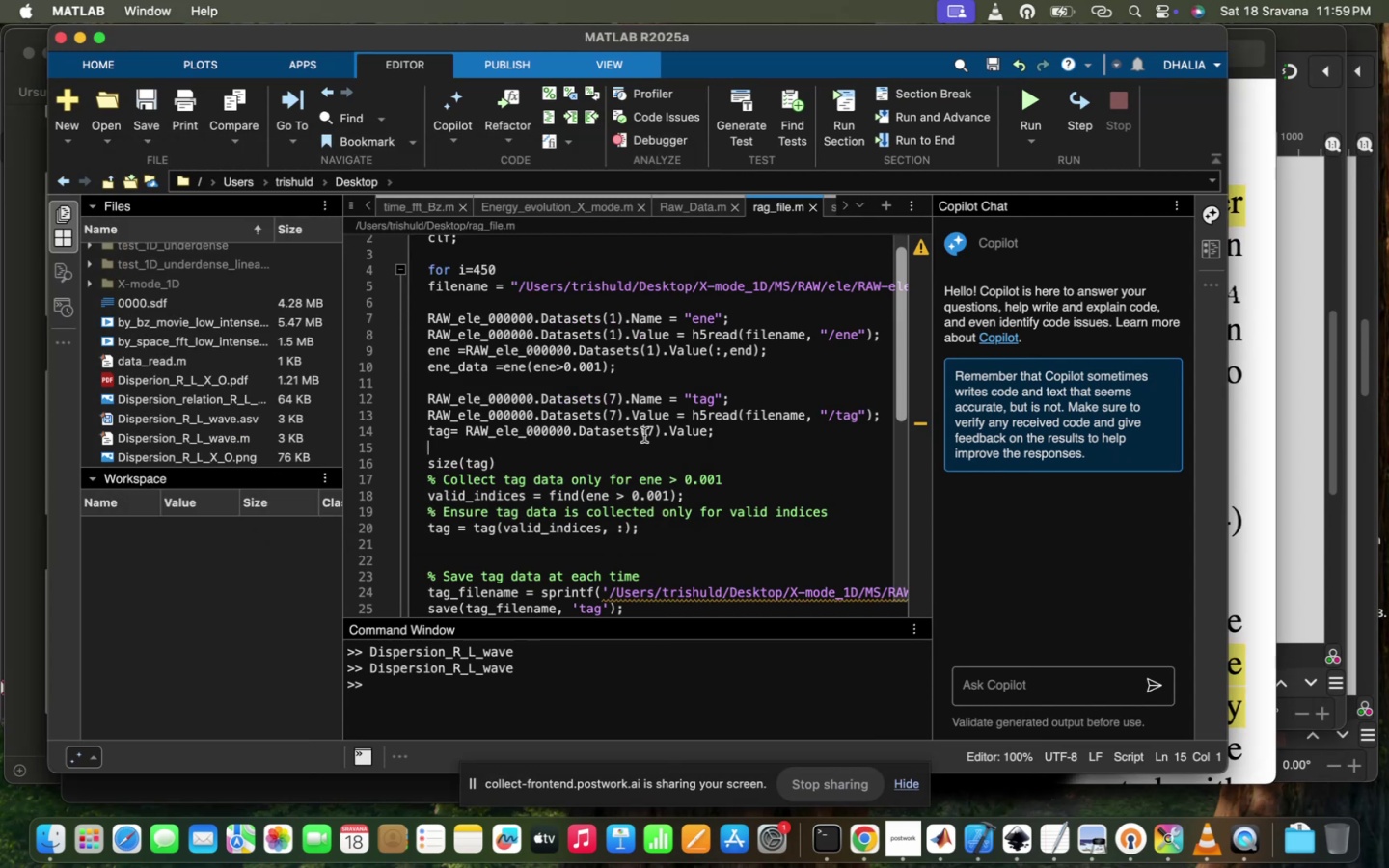 
scroll: coordinate [644, 435], scroll_direction: up, amount: 28.0
 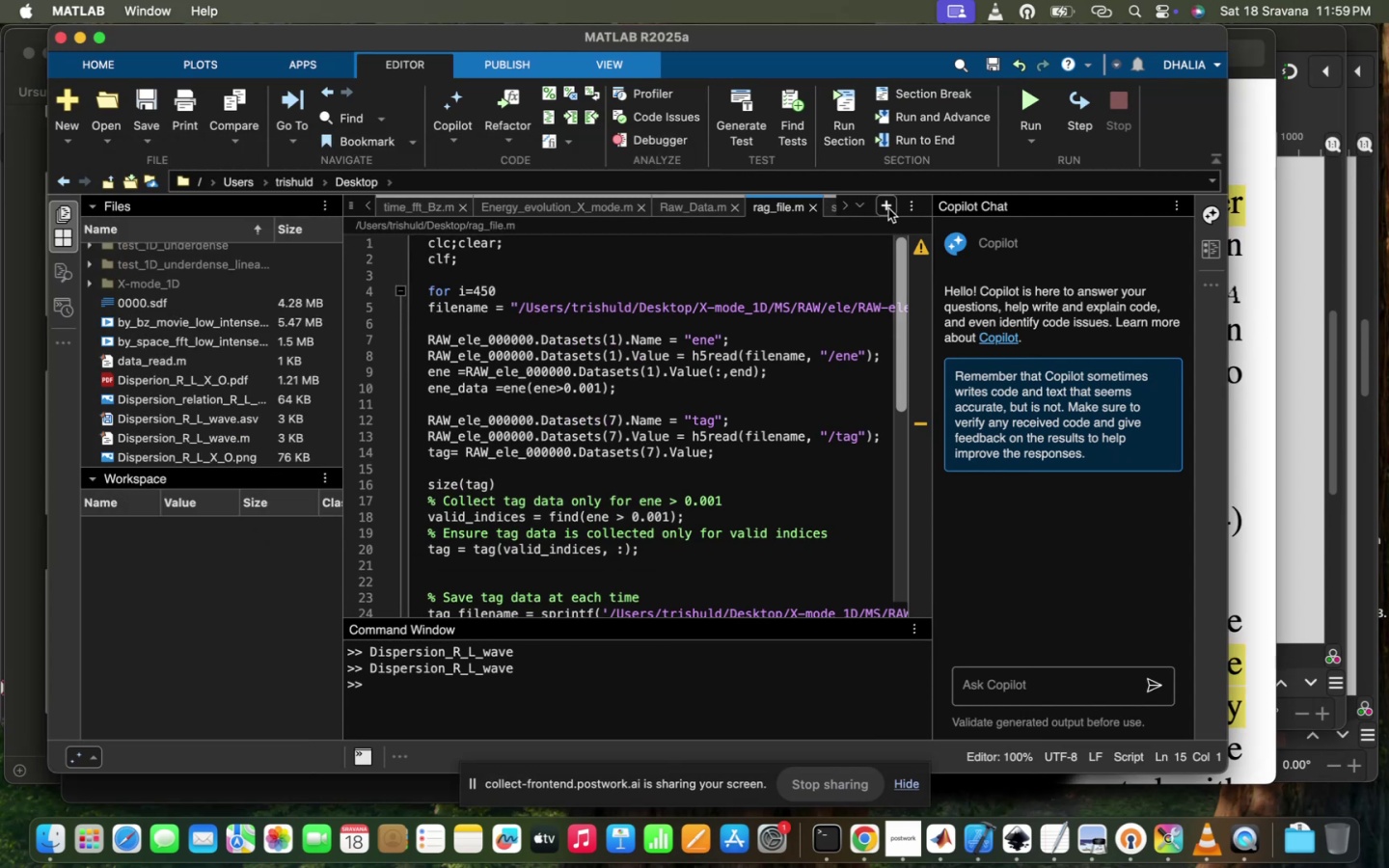 
left_click([887, 208])
 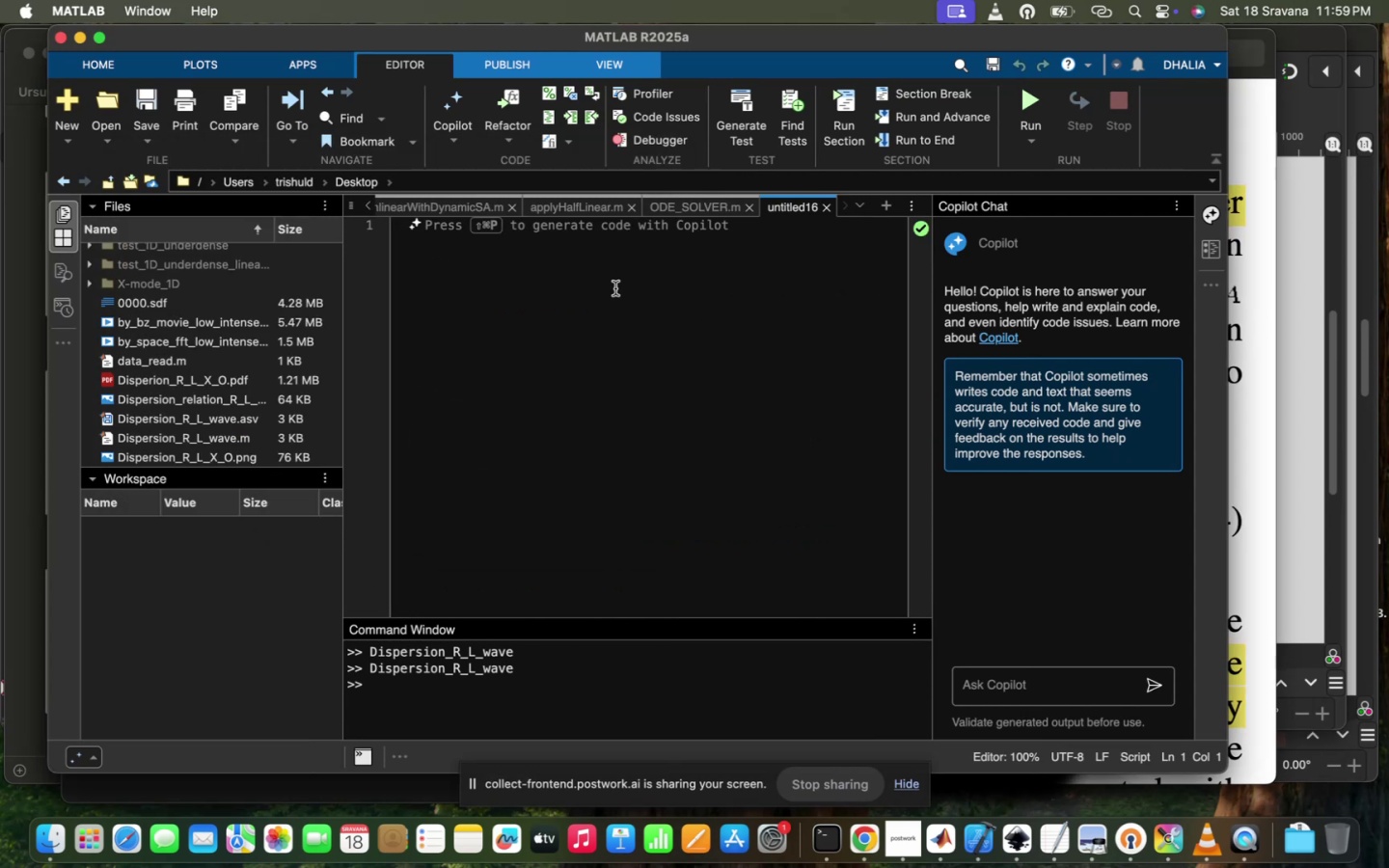 
type(%% counter proaa)
key(Backspace)
key(Backspace)
type(pagating laser )
key(Backspace)
type(s in u)
key(Backspace)
type(magnetized plasmas )
 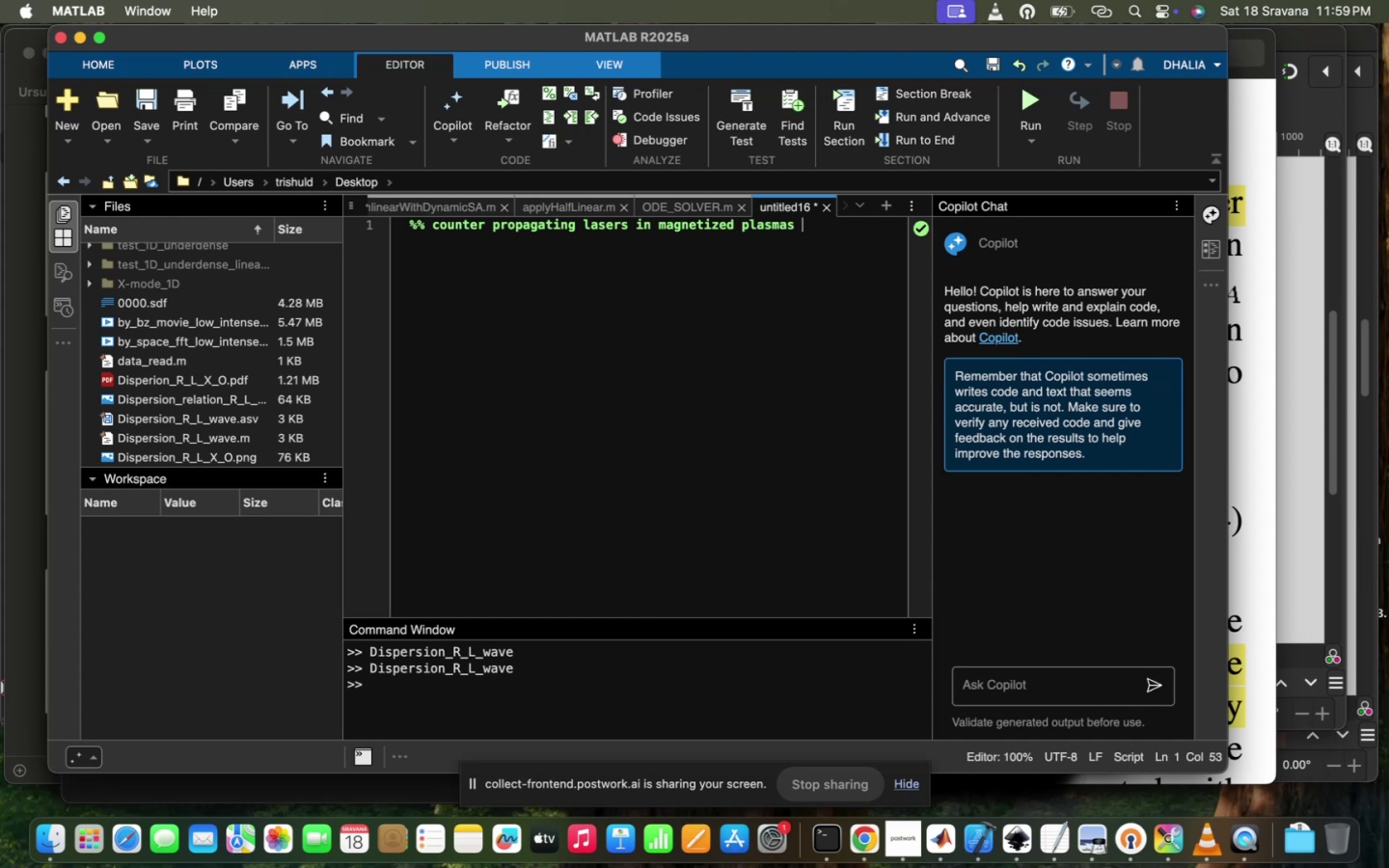 
wait(5.31)
 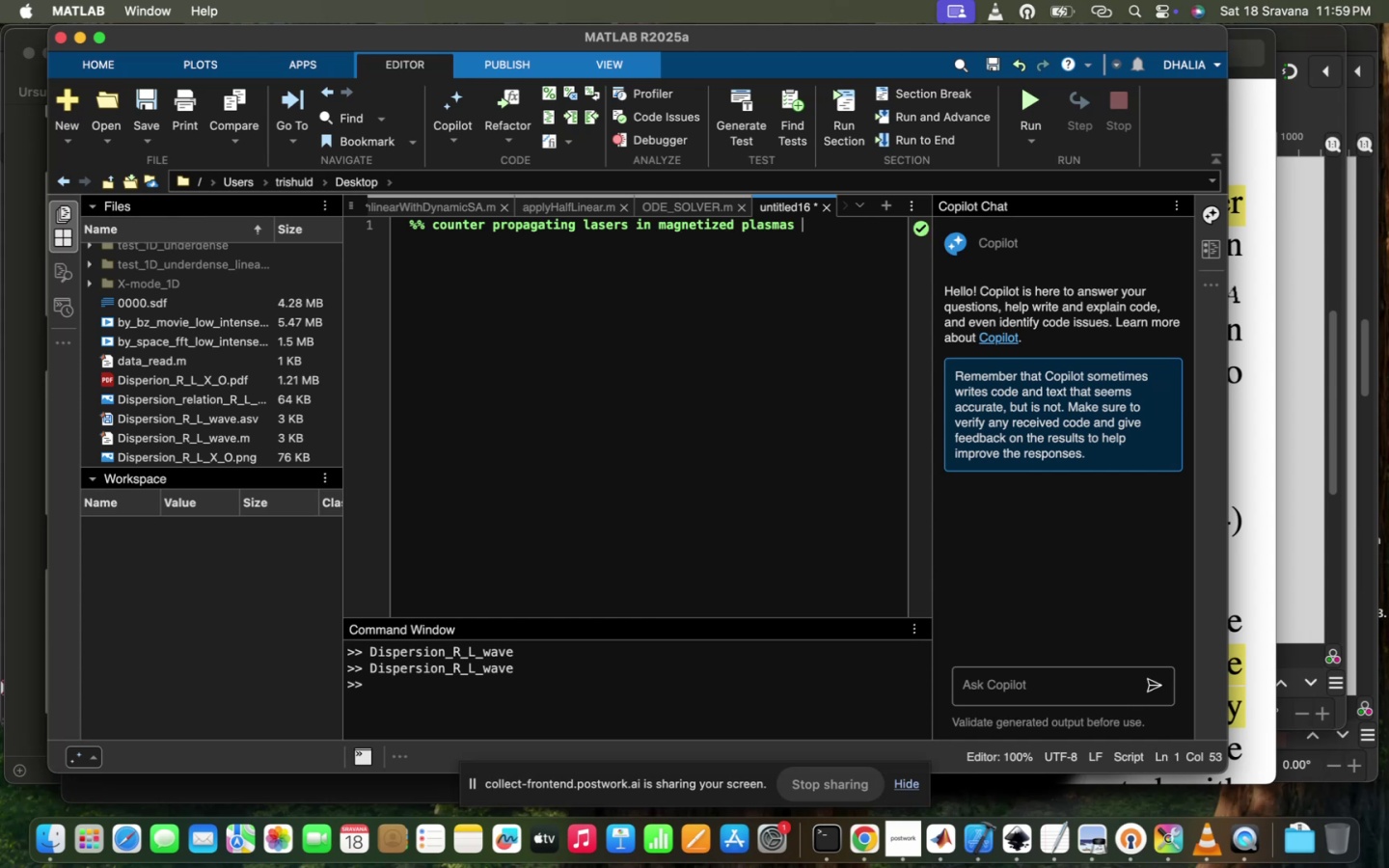 
key(Enter)
 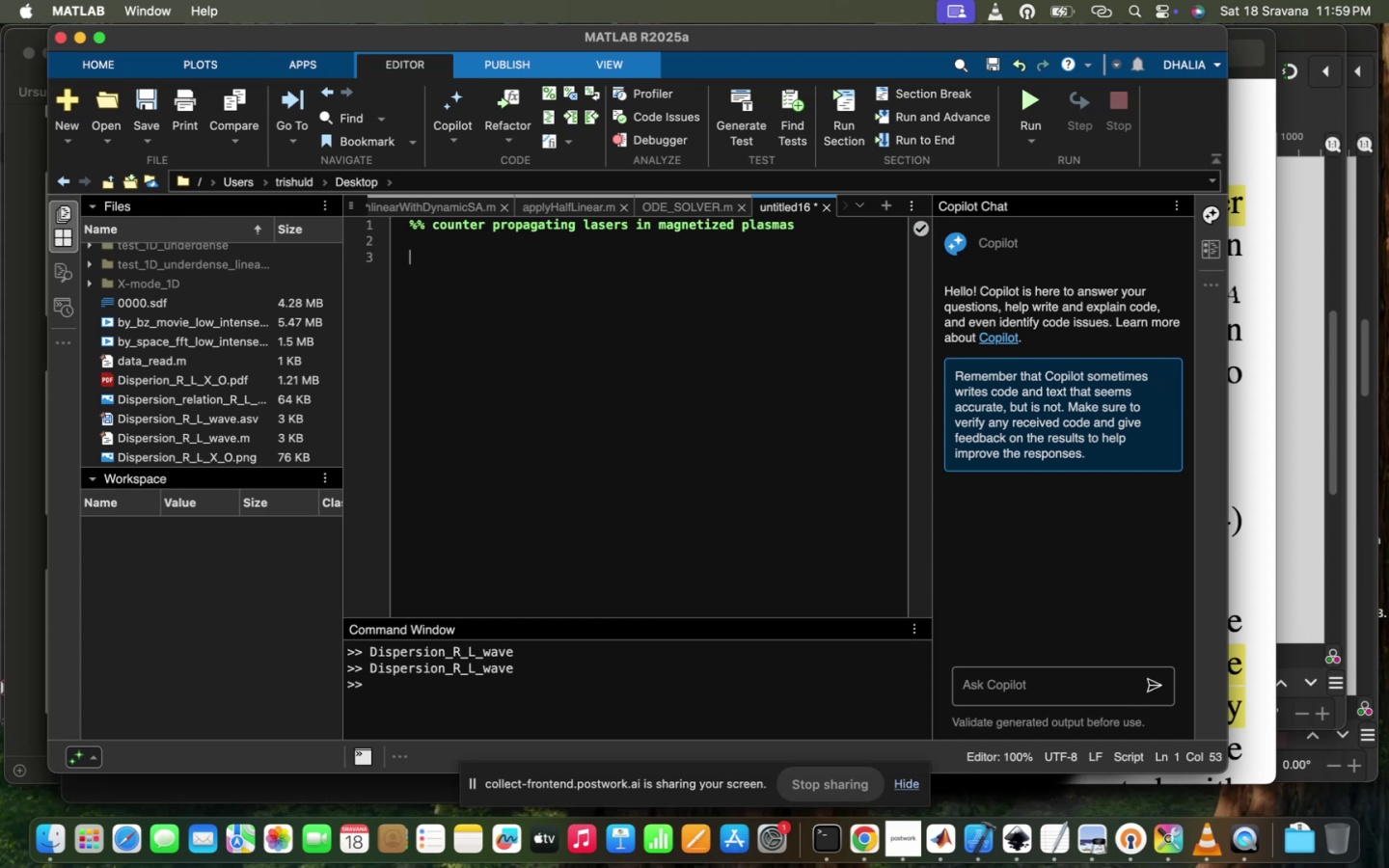 
key(Enter)
 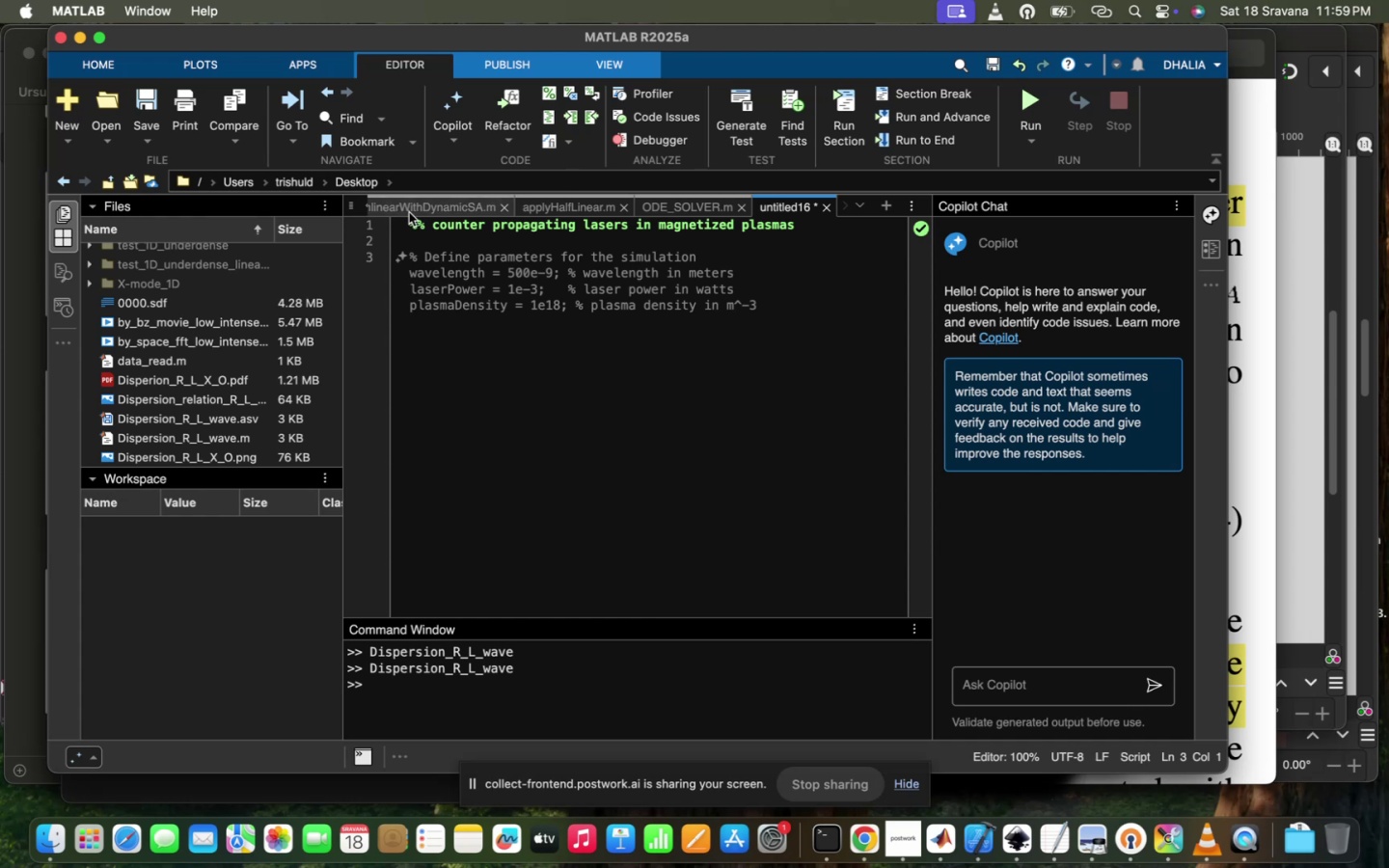 
wait(5.39)
 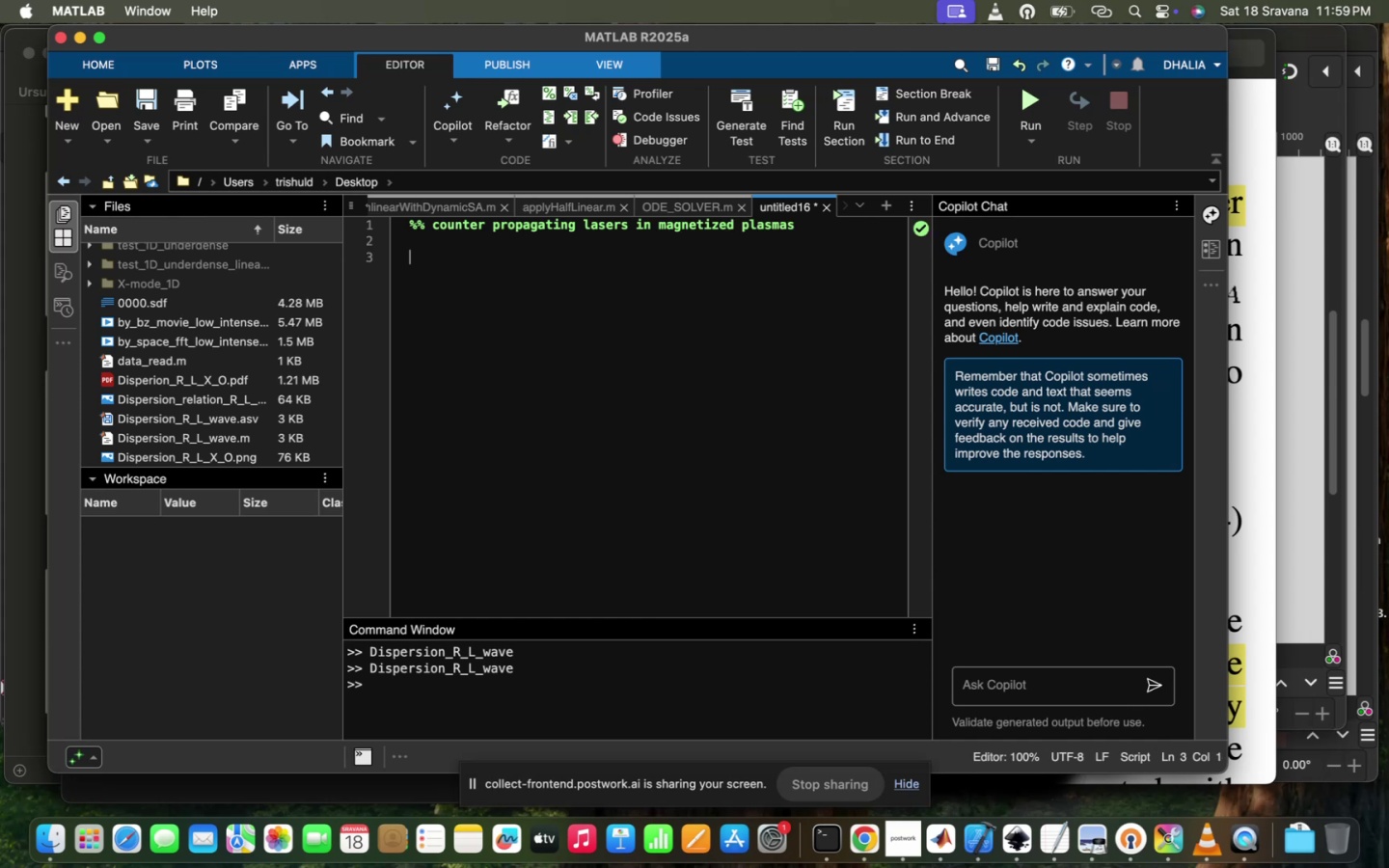 
left_click([359, 203])
 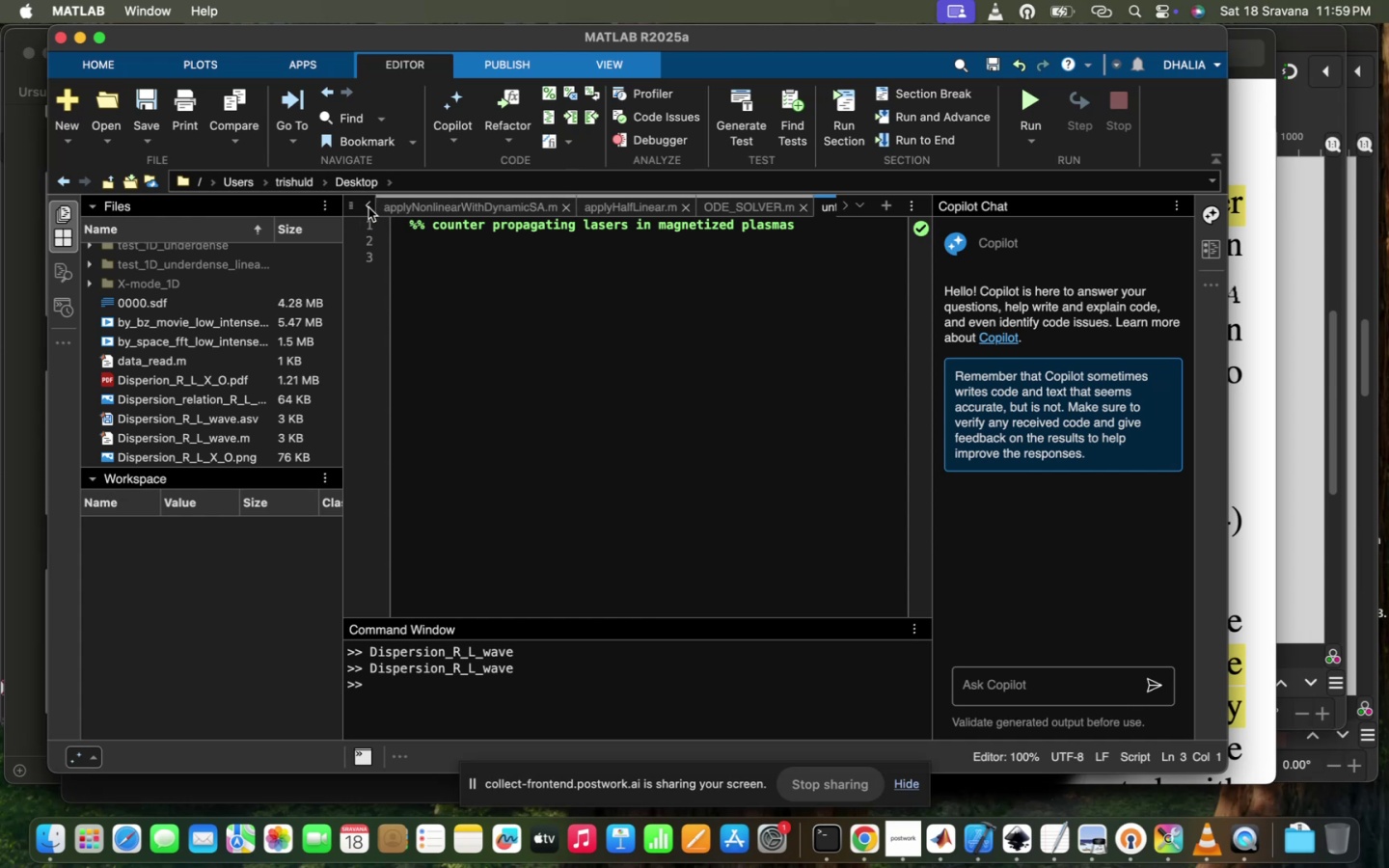 
double_click([368, 207])
 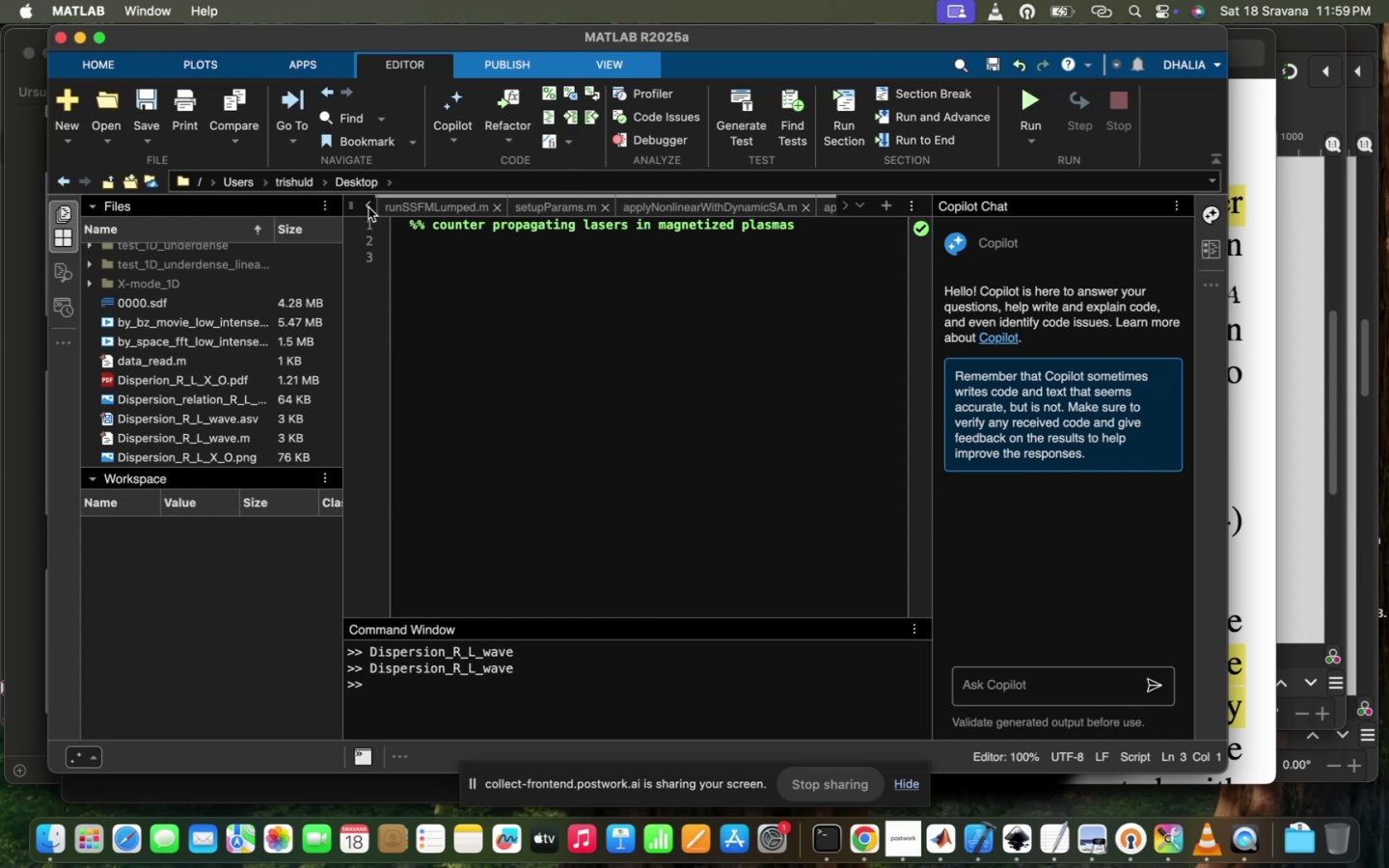 
triple_click([368, 207])
 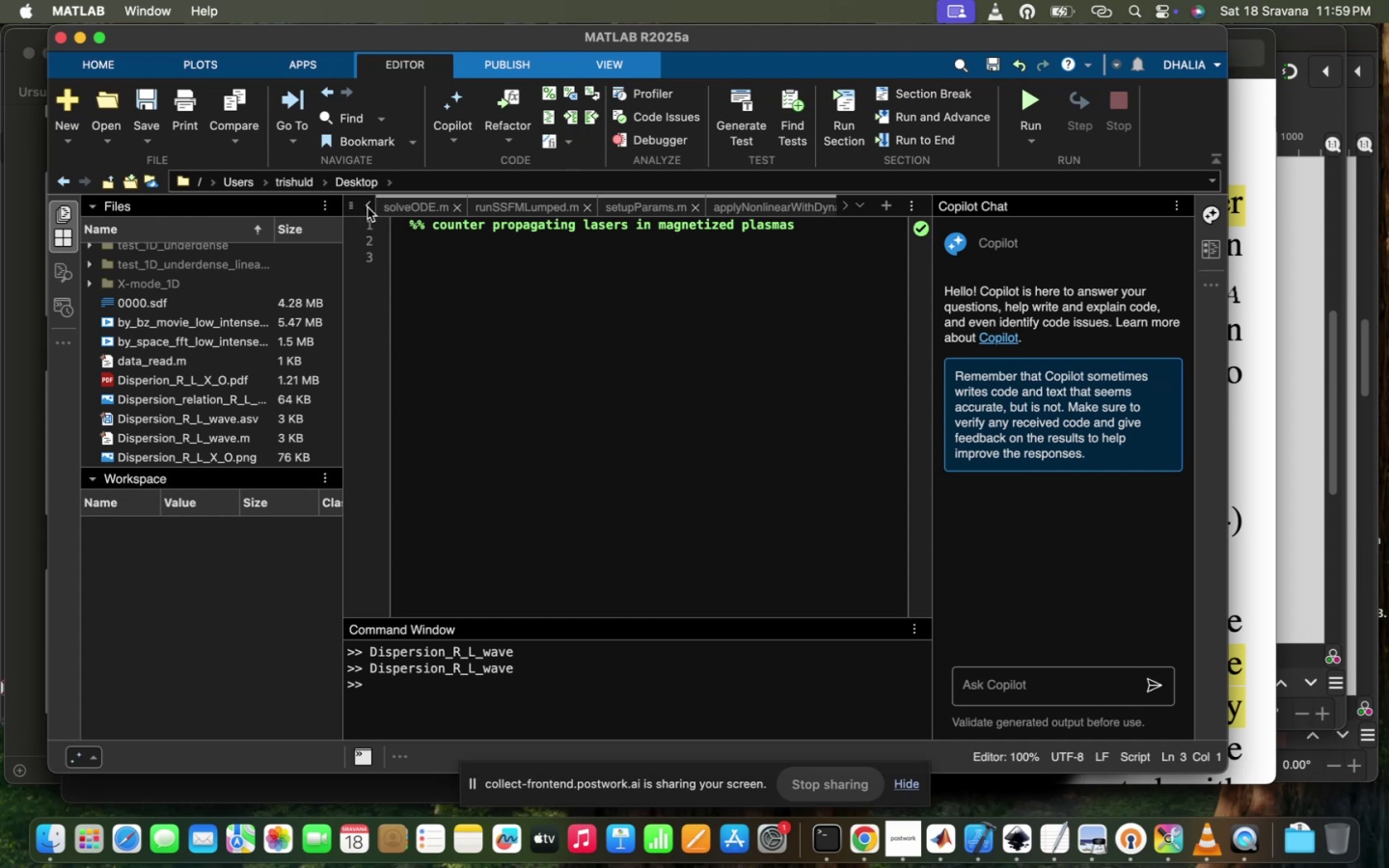 
left_click([368, 207])
 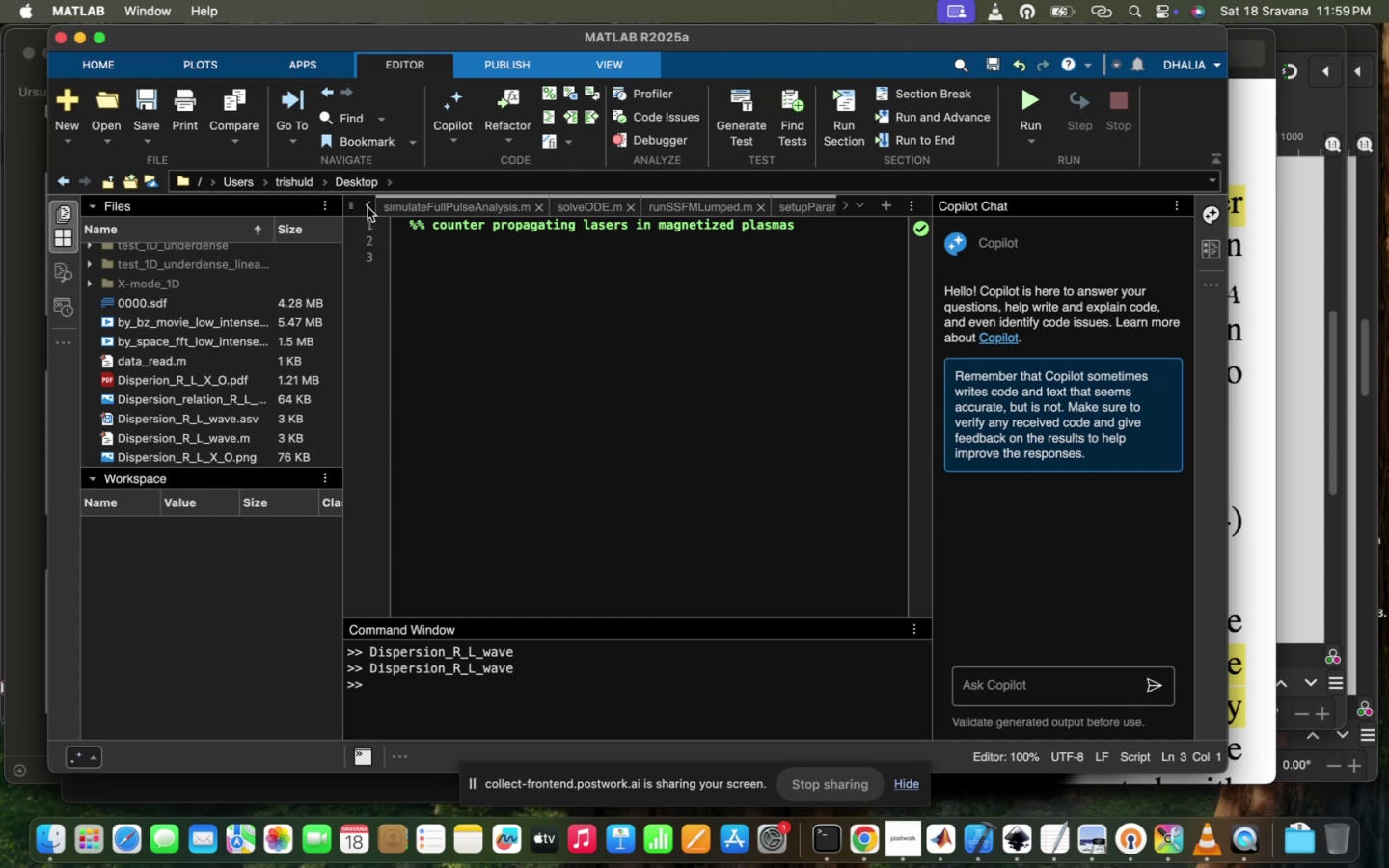 
double_click([368, 207])
 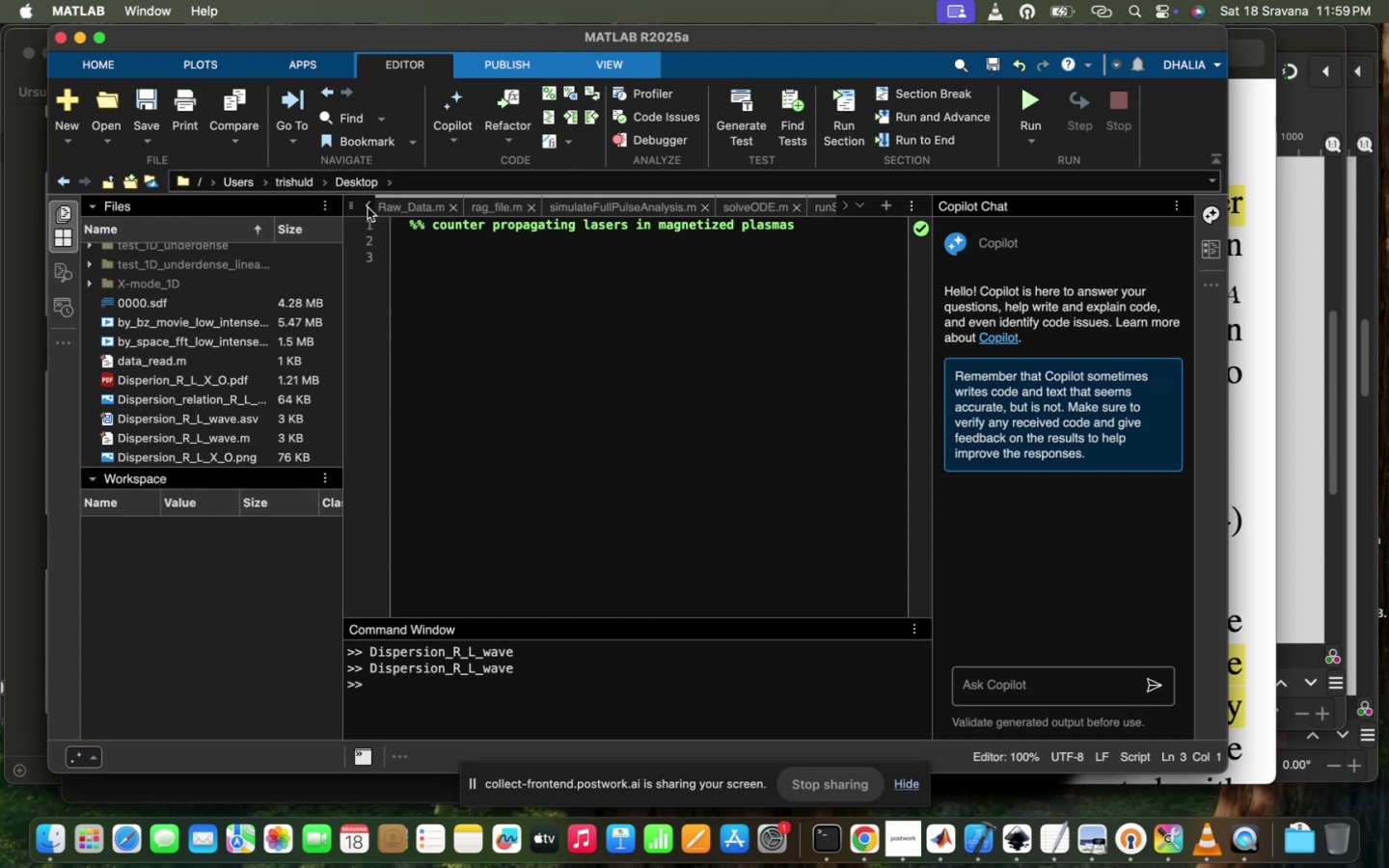 
double_click([368, 207])
 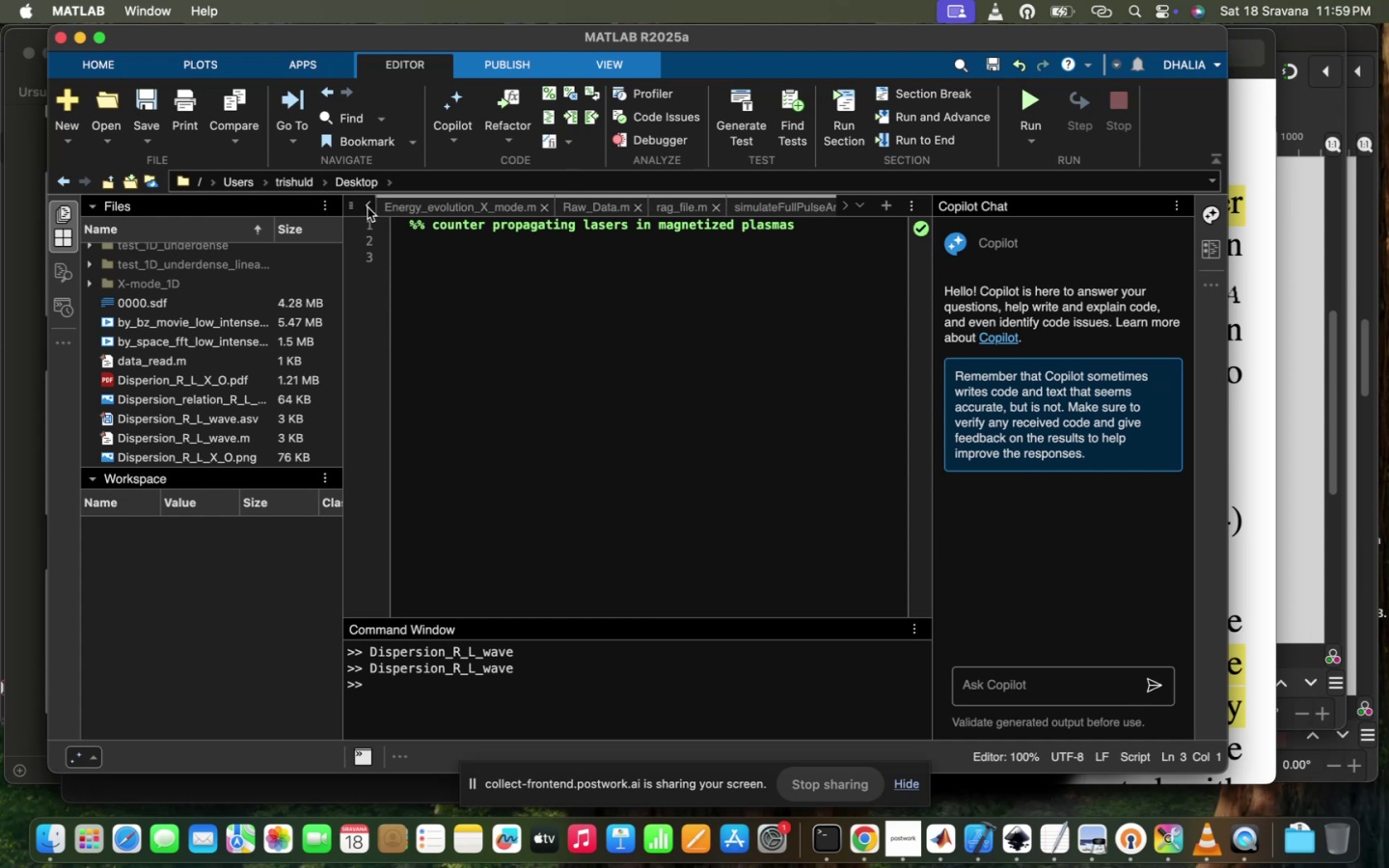 
triple_click([368, 207])
 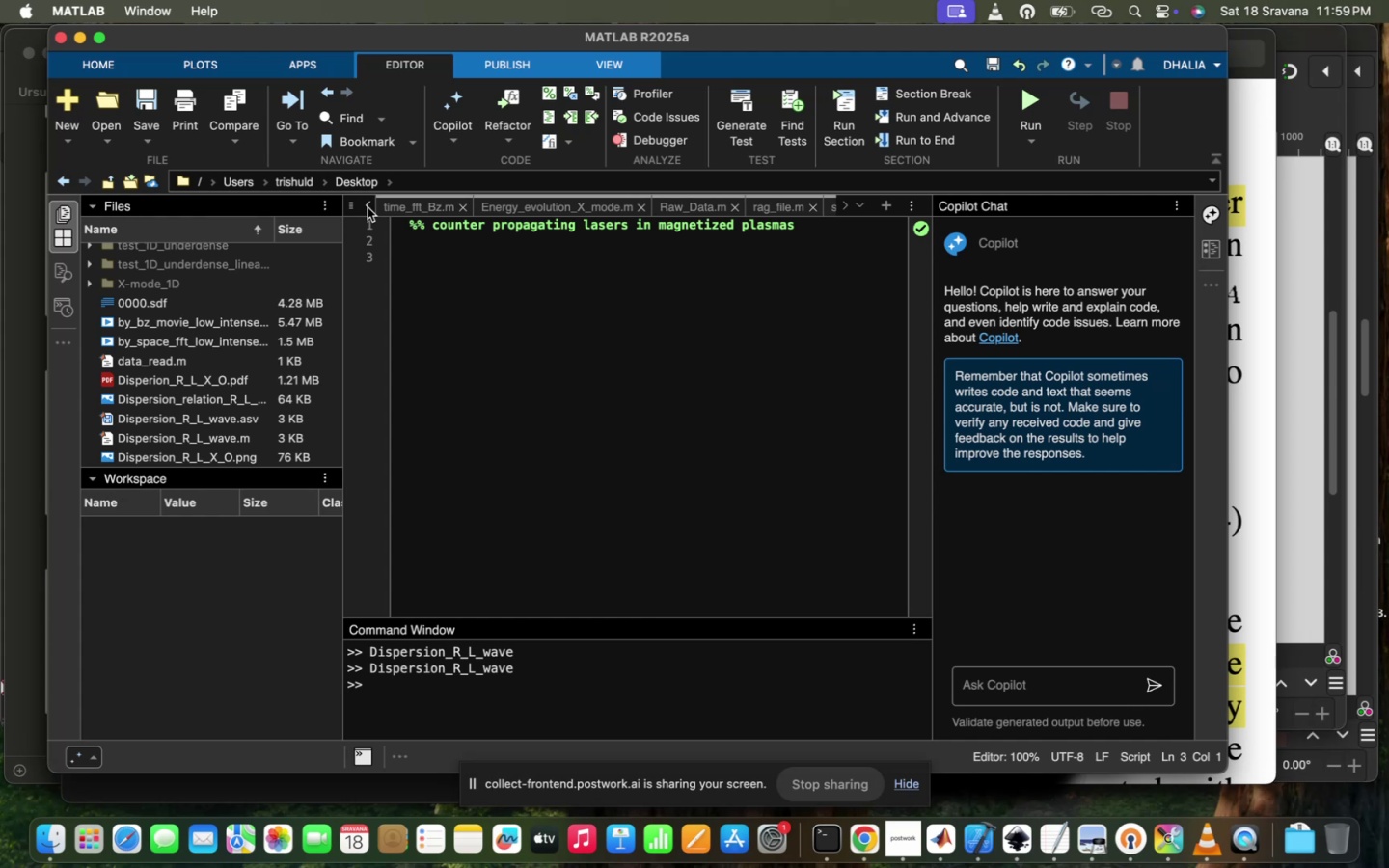 
left_click([368, 207])
 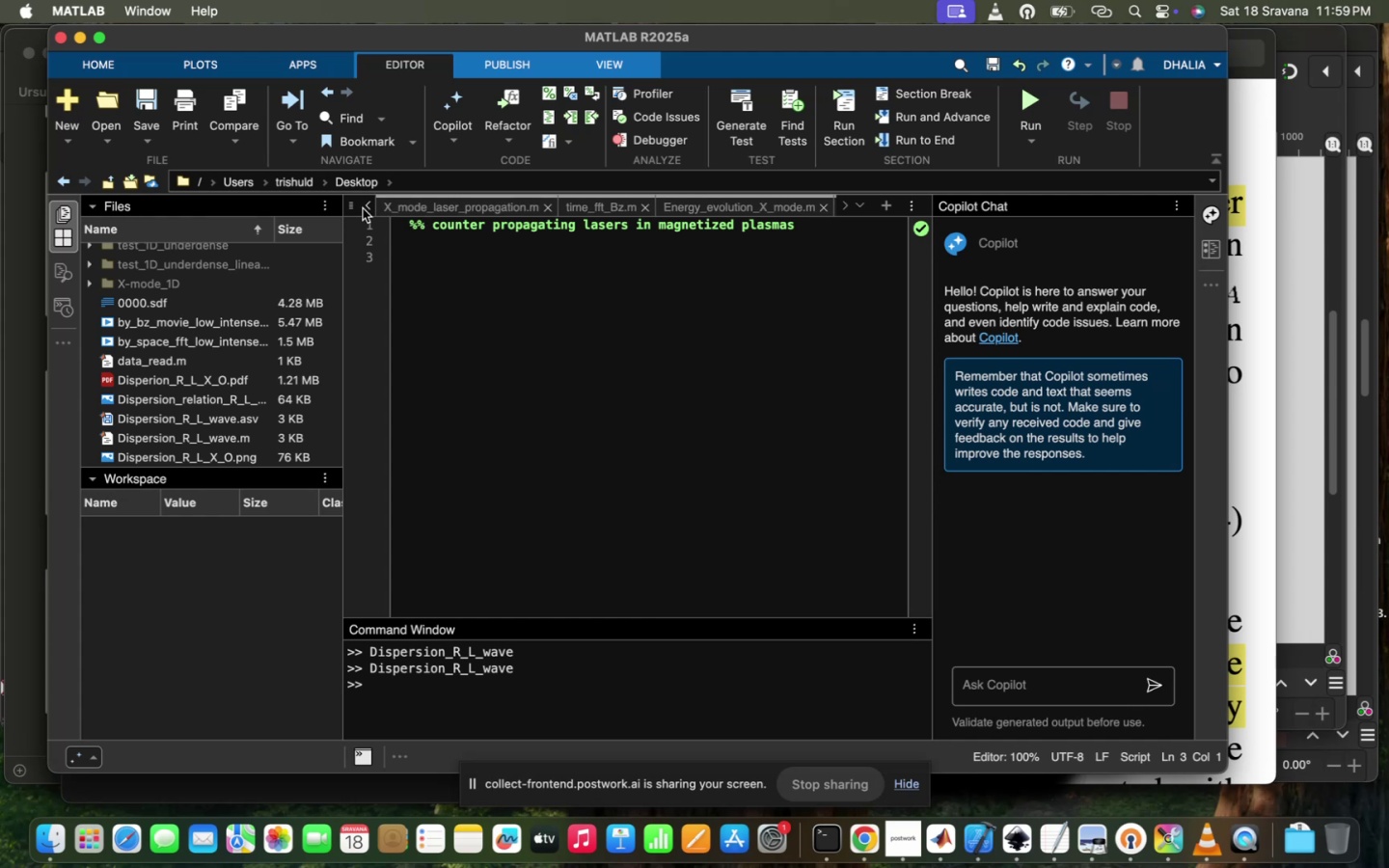 
left_click([362, 207])
 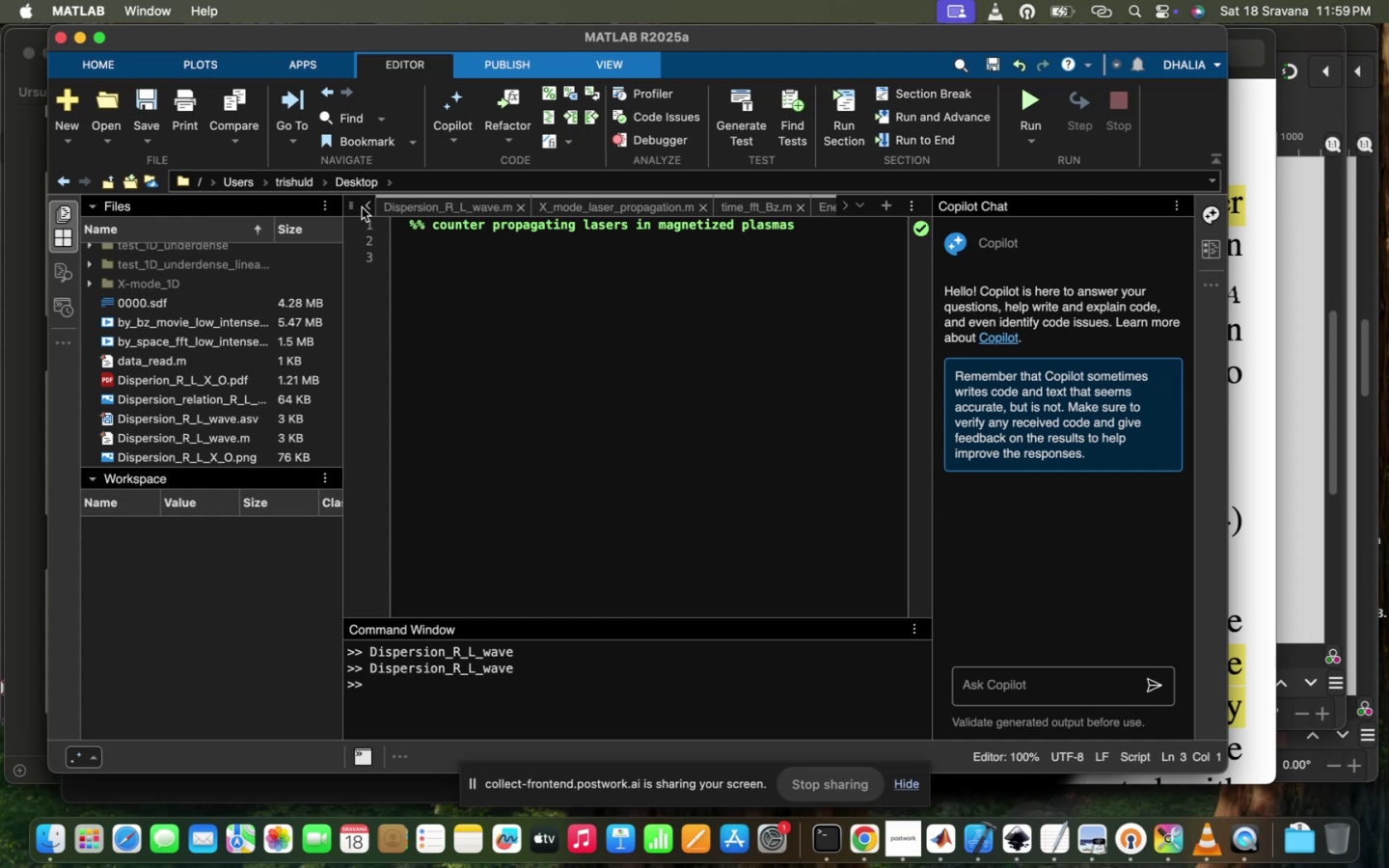 
mouse_move([411, 229])
 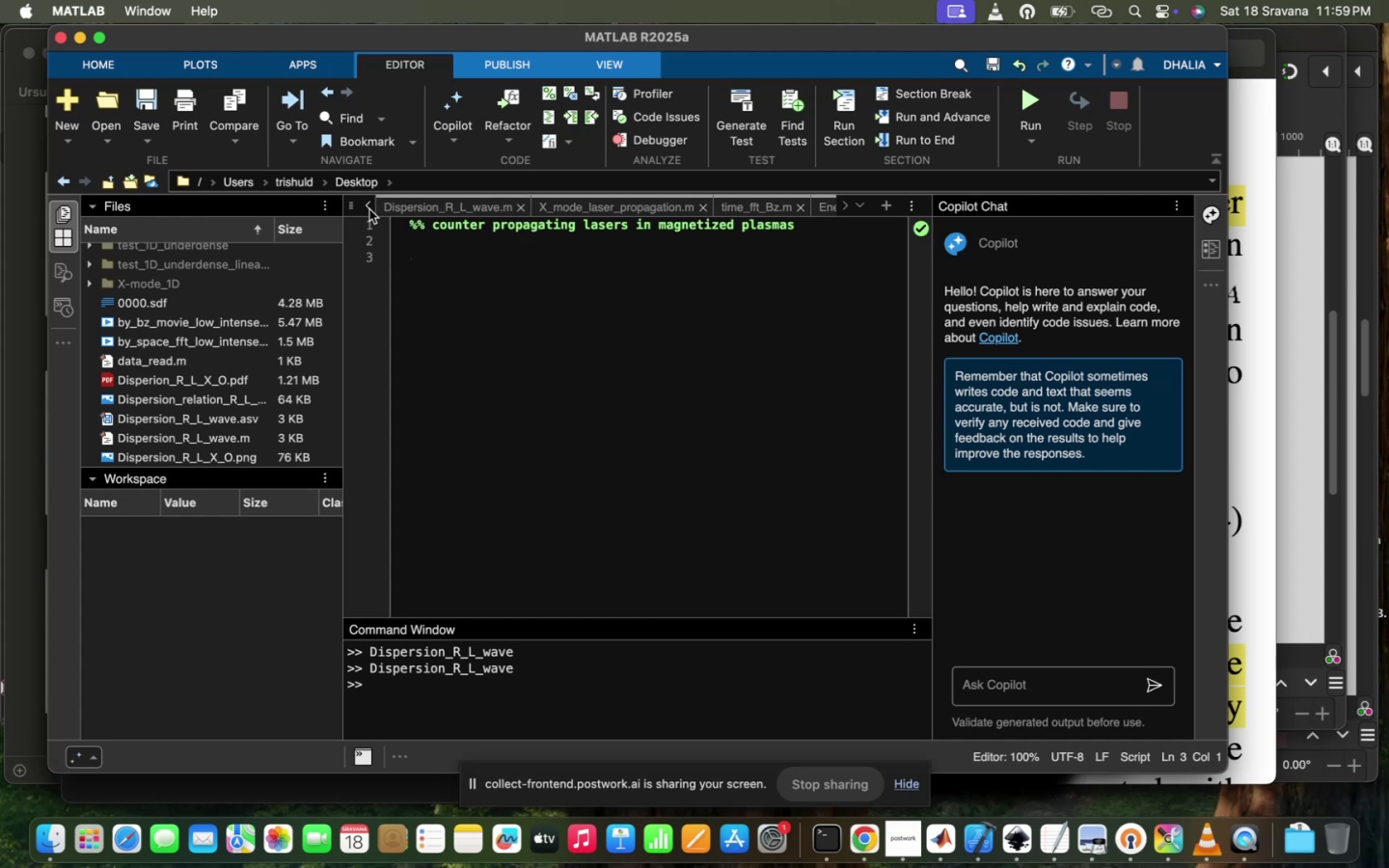 
left_click([368, 208])
 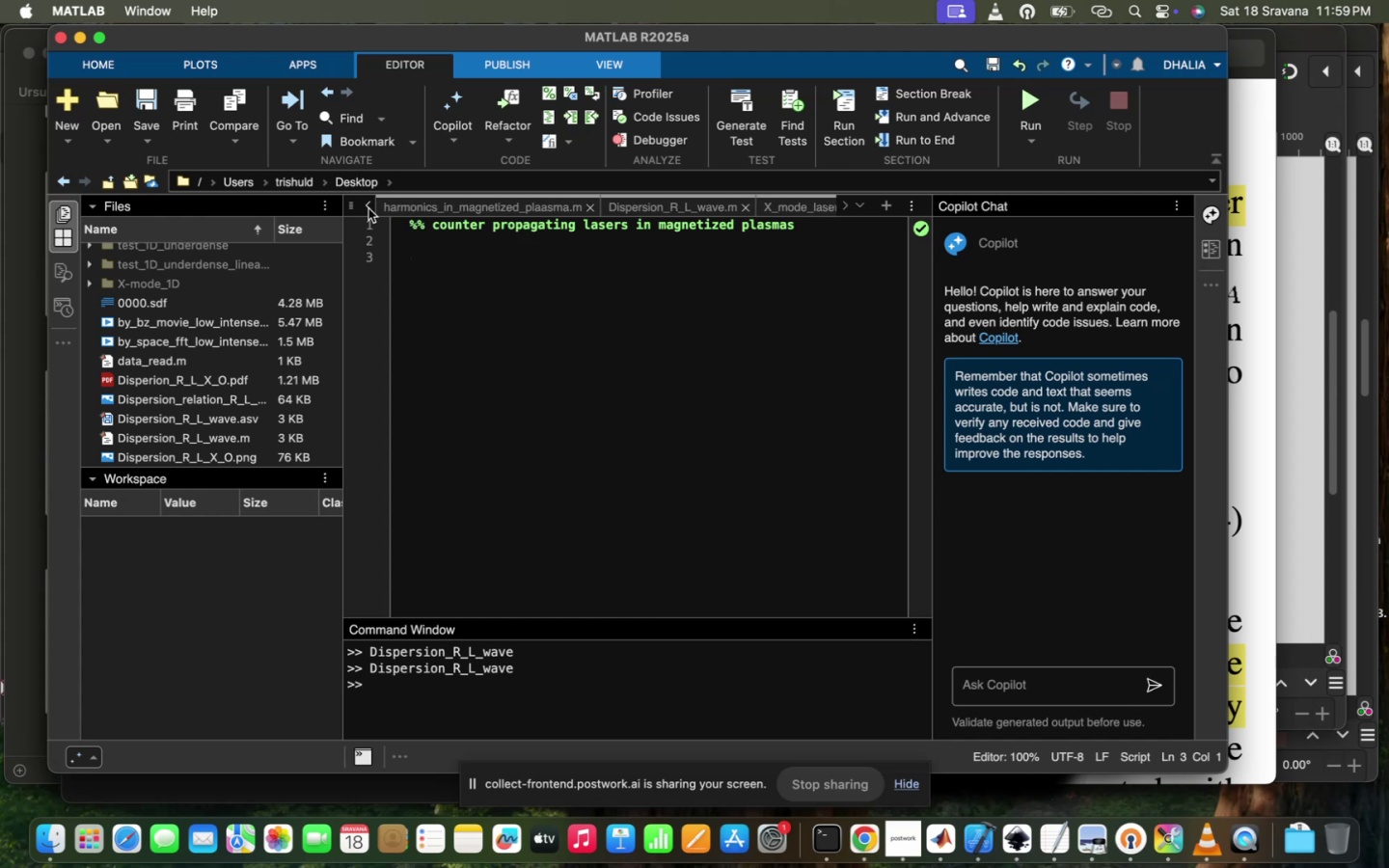 
left_click([368, 208])
 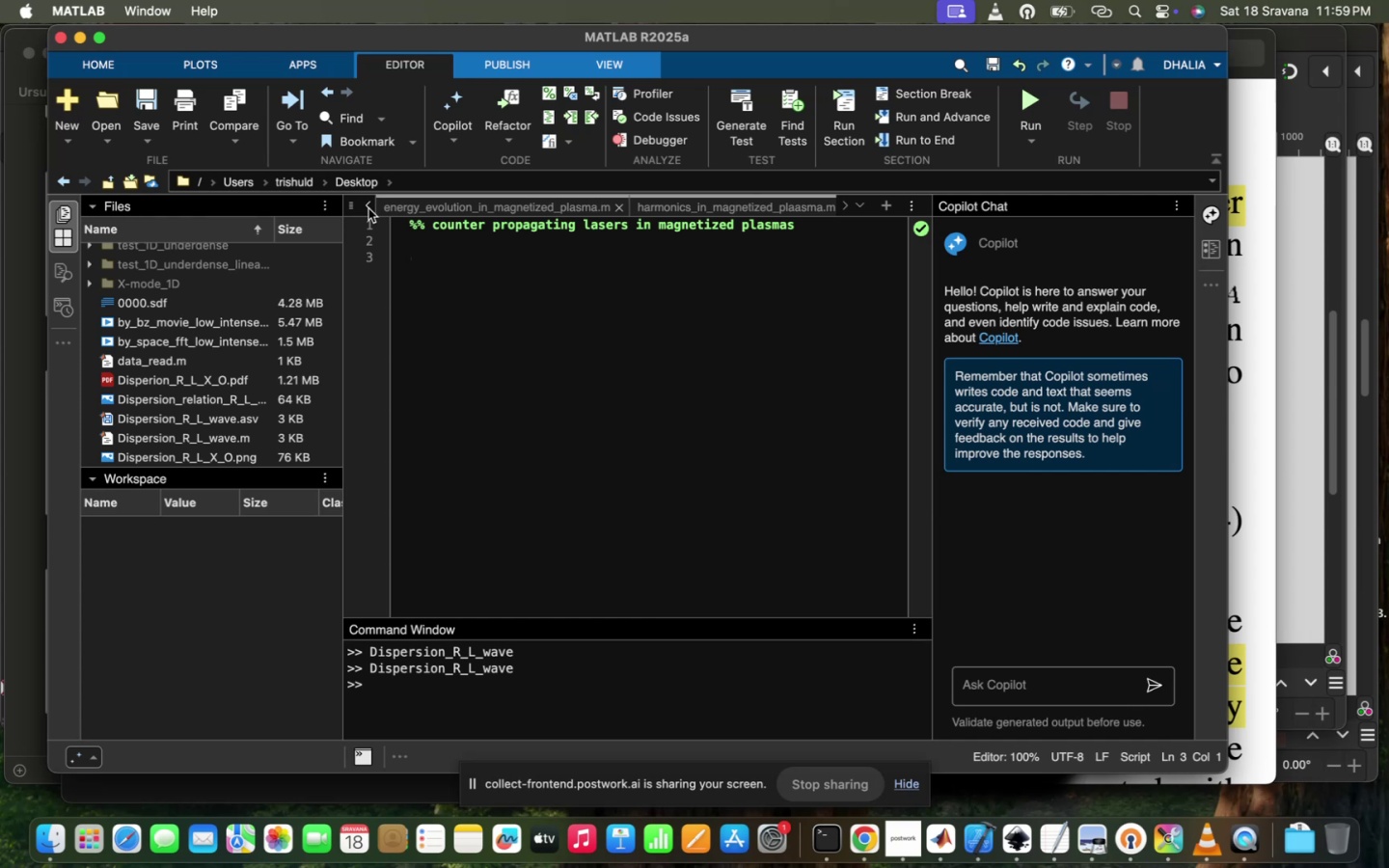 
left_click([368, 208])
 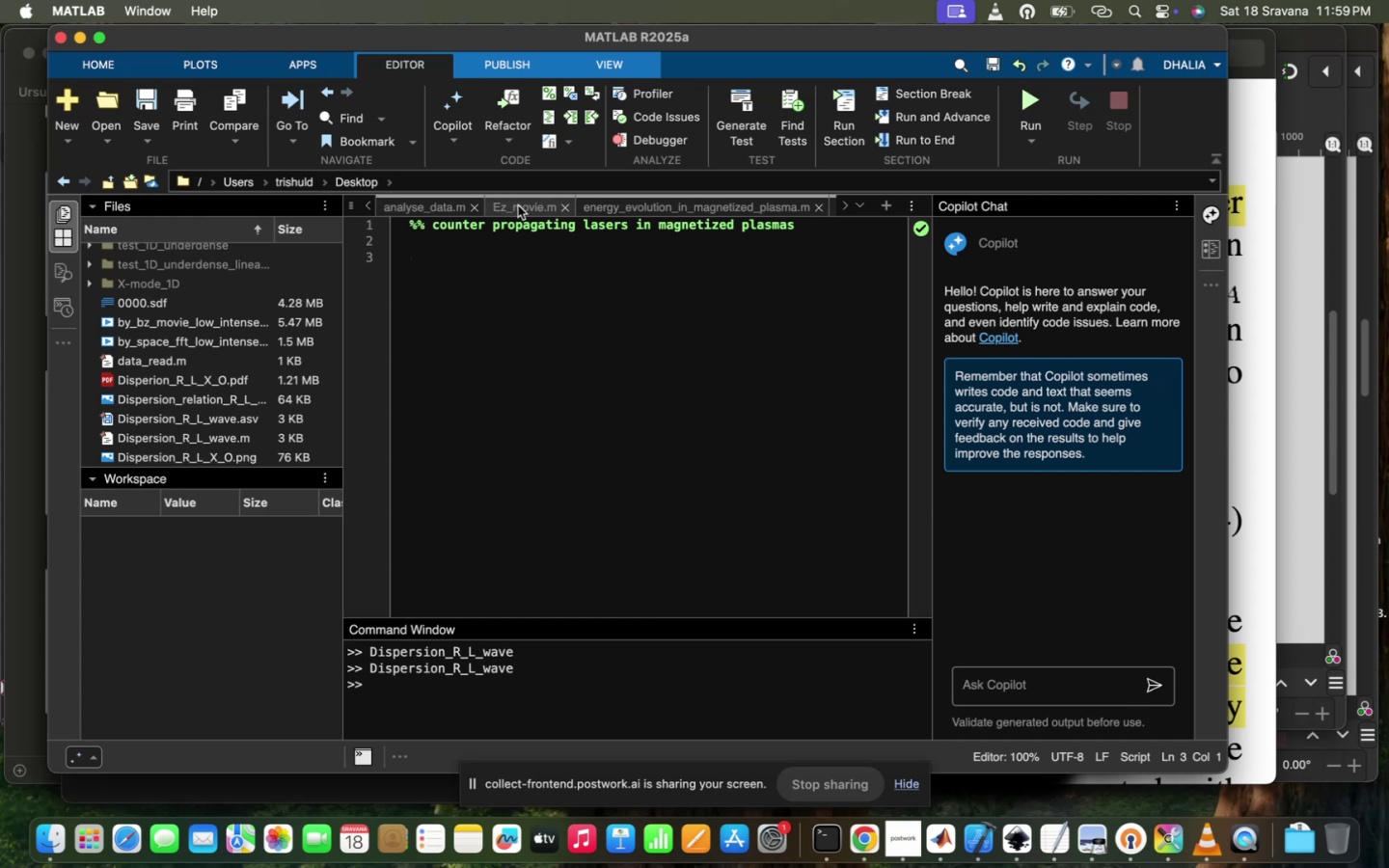 
left_click([518, 207])
 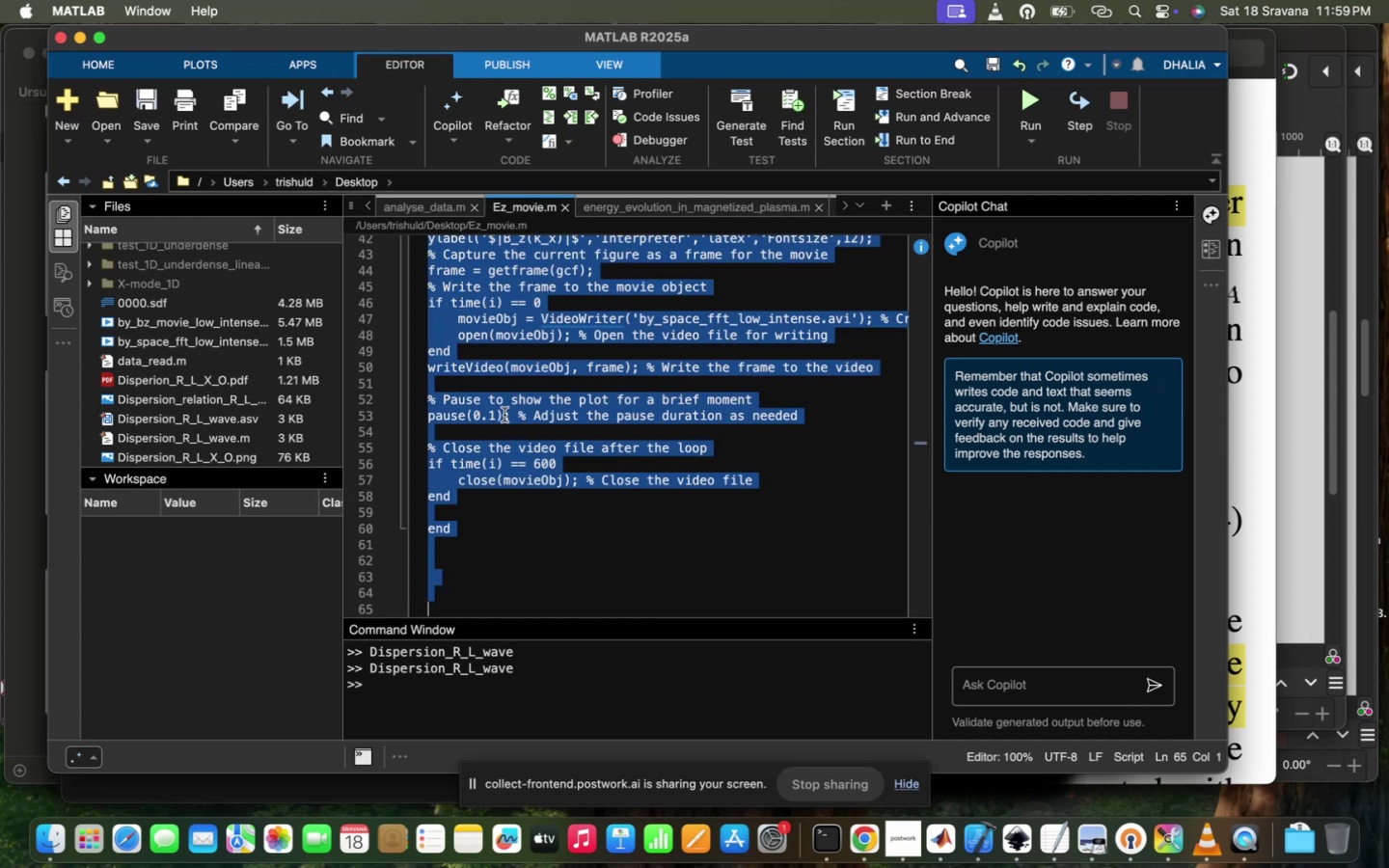 
left_click([504, 415])
 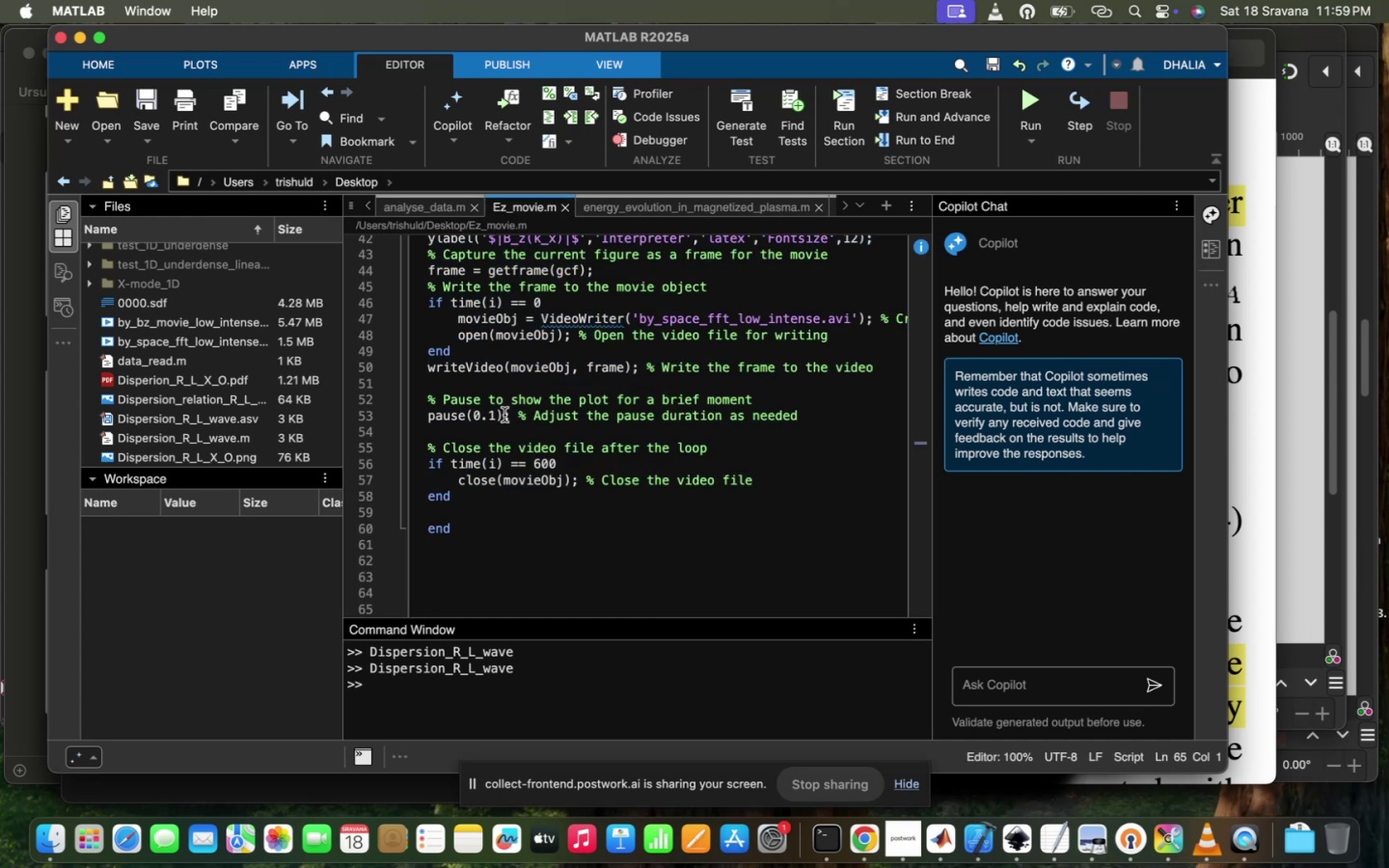 
scroll: coordinate [504, 415], scroll_direction: up, amount: 216.0
 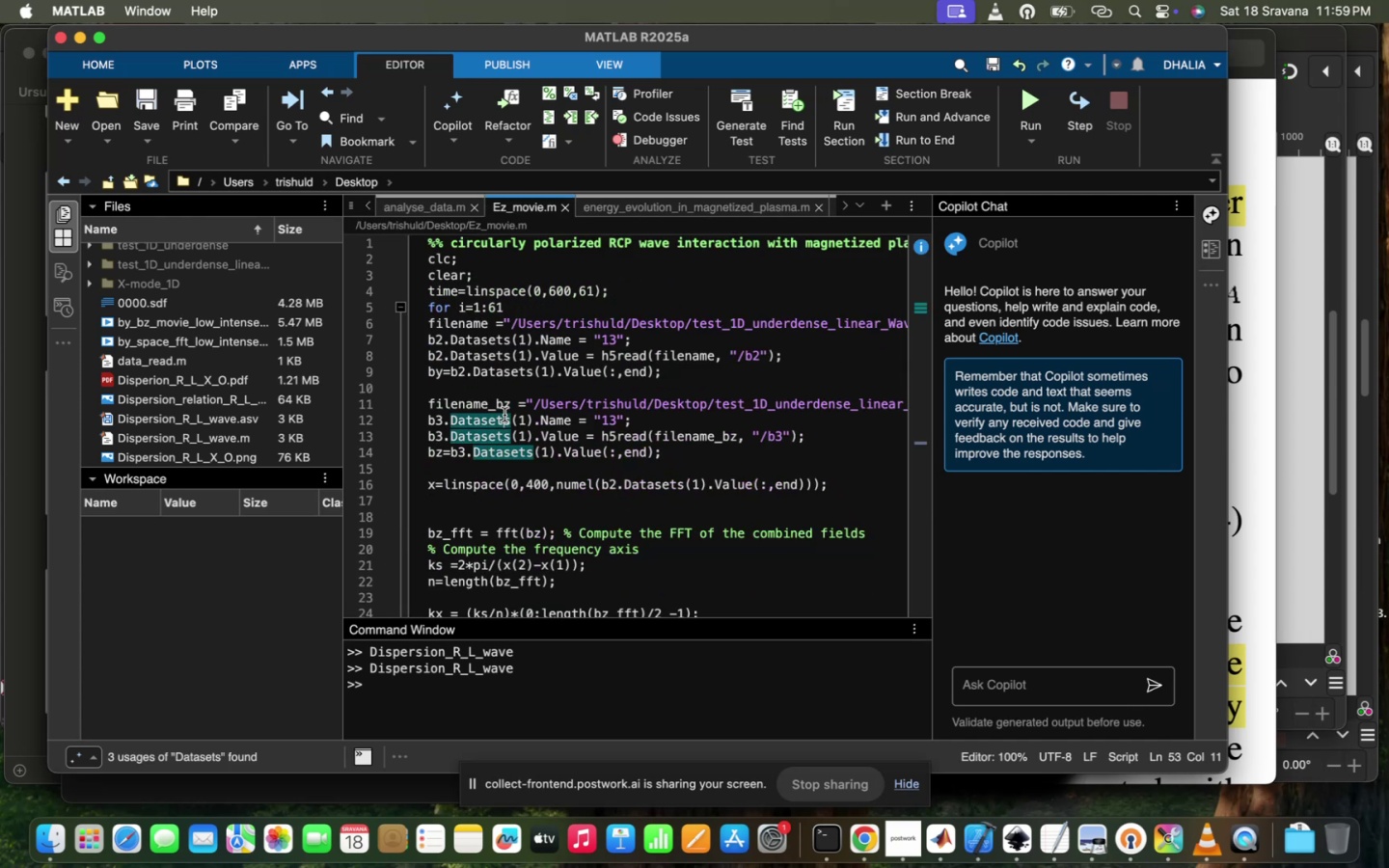 
left_click([504, 415])
 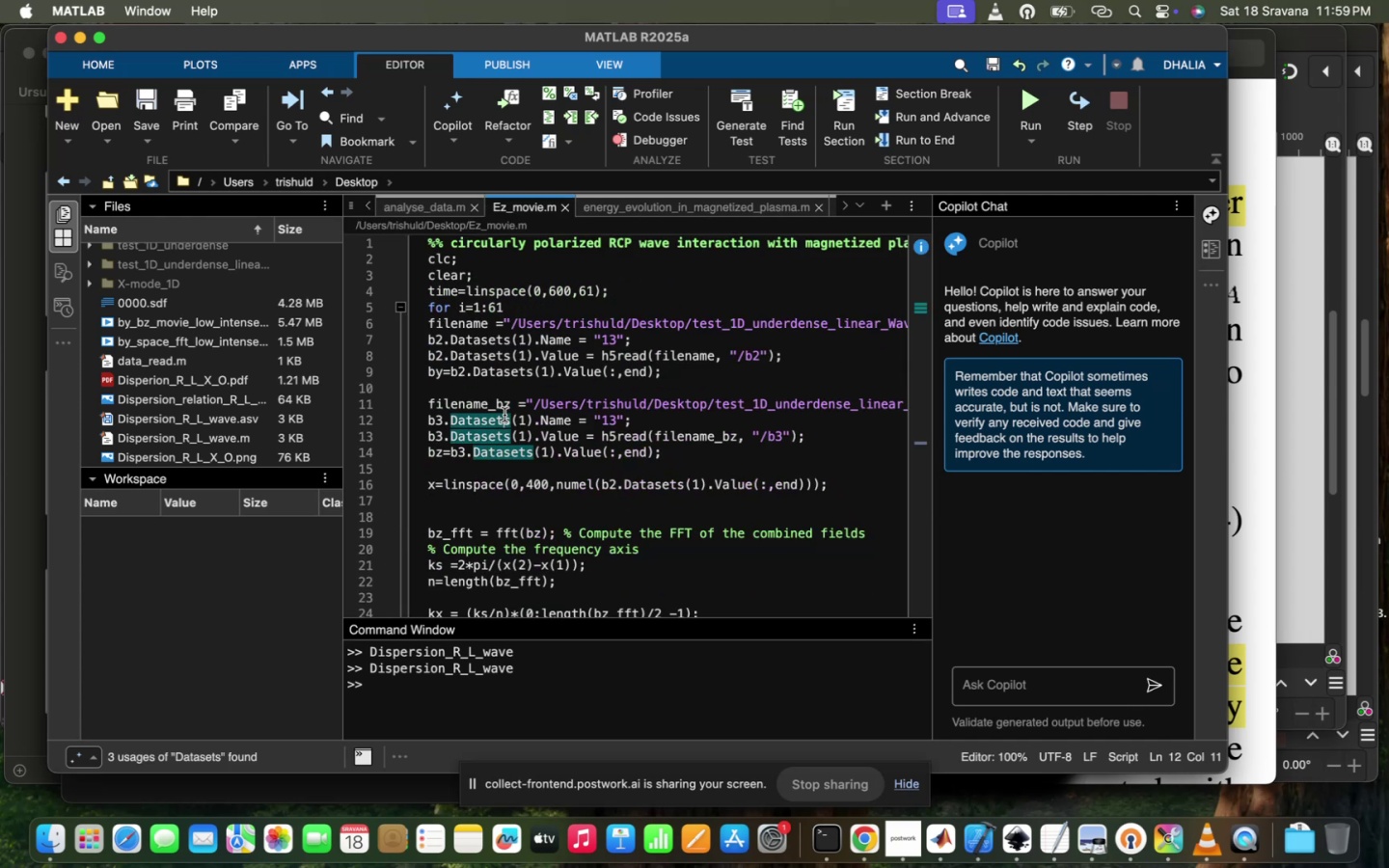 
hold_key(key=CommandLeft, duration=0.31)
 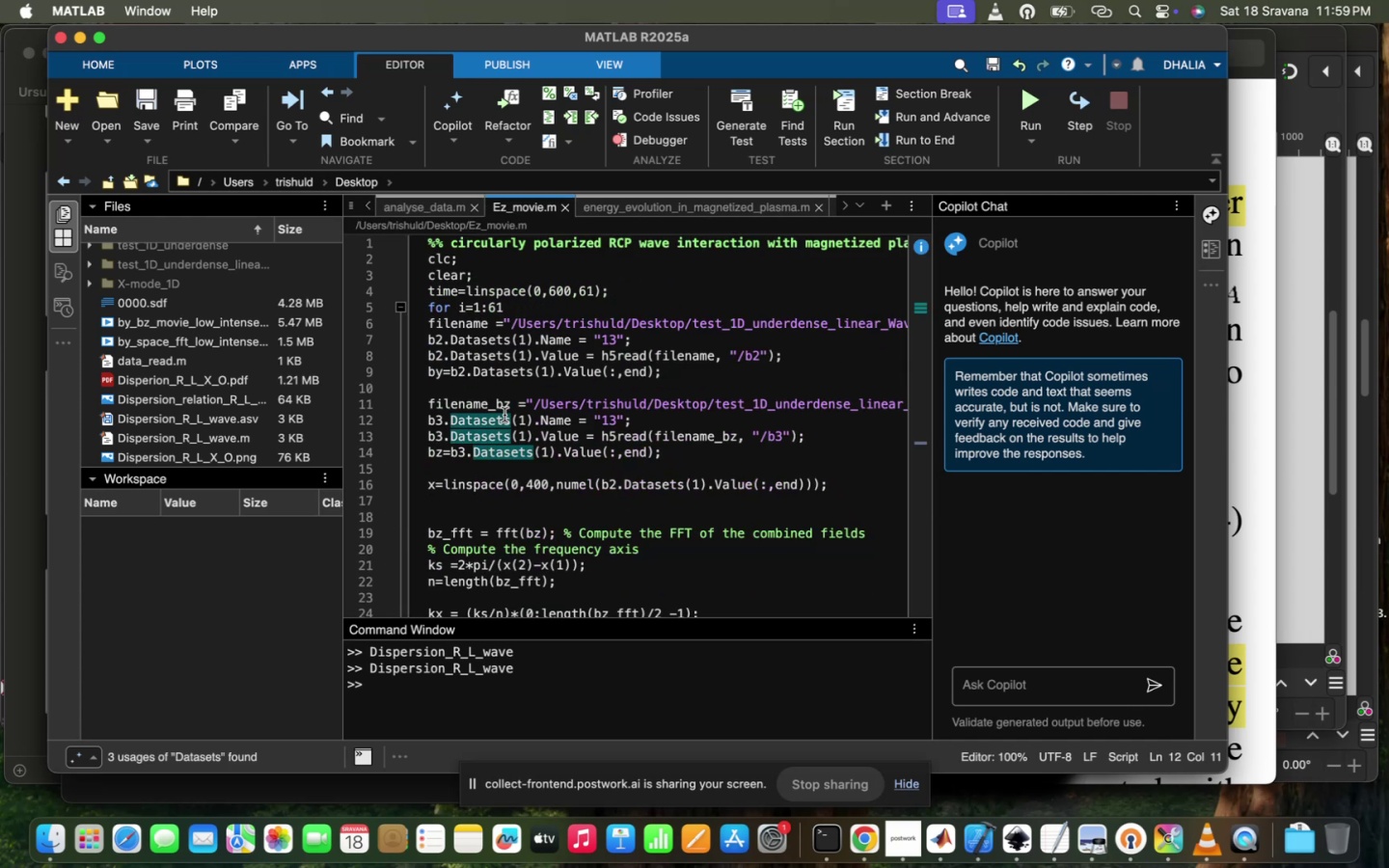 
key(Meta+A)
 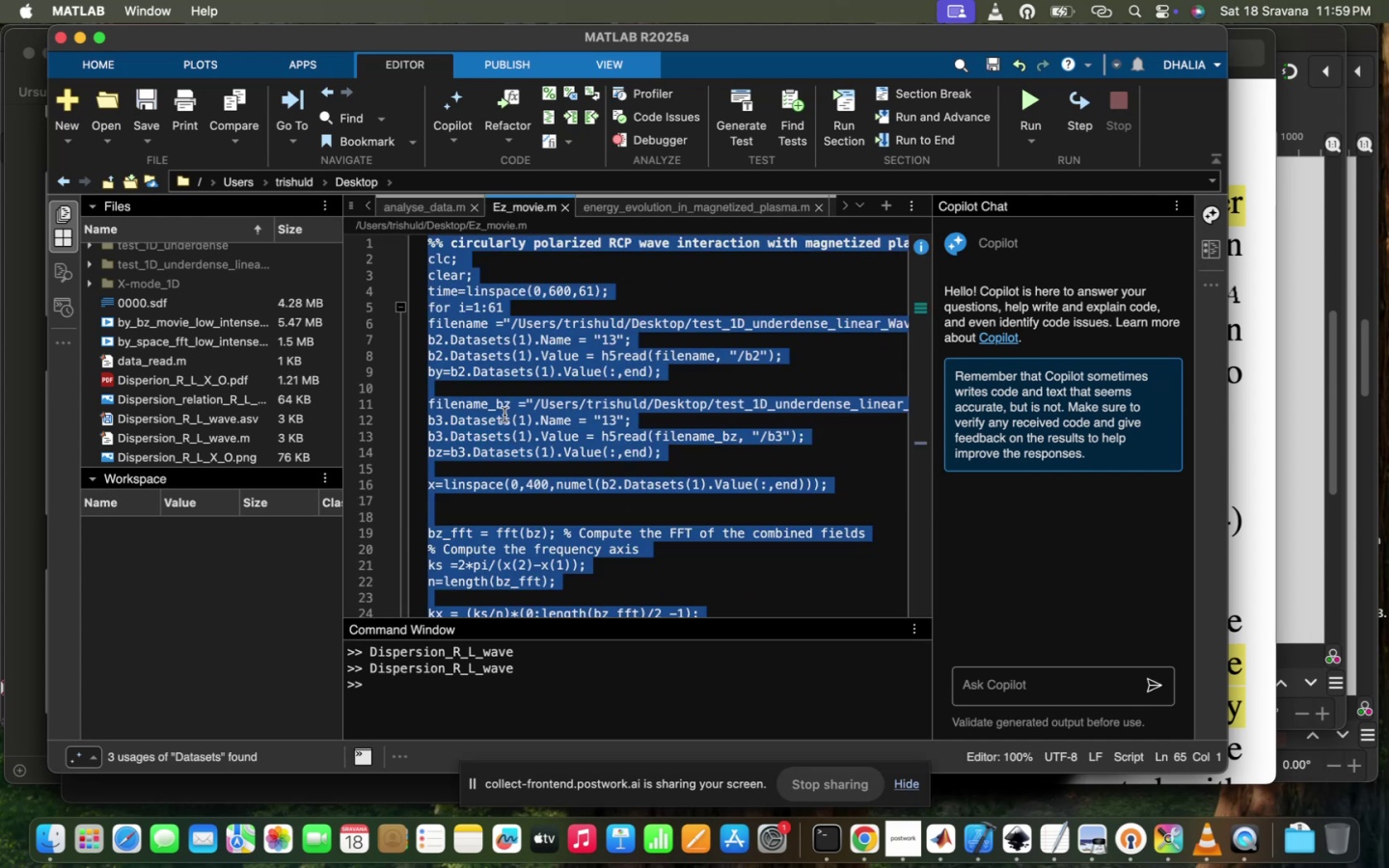 
key(Meta+C)
 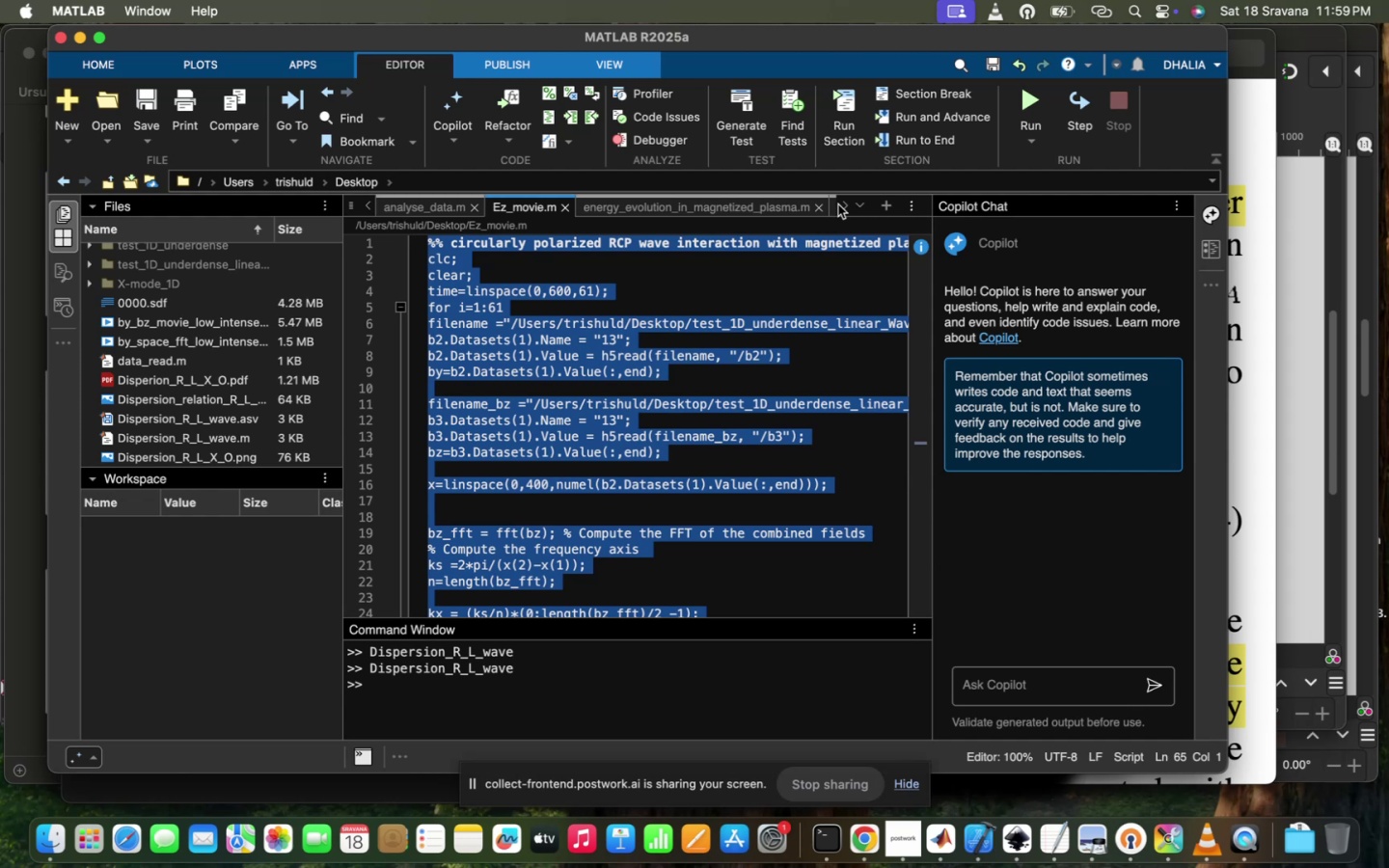 
left_click([838, 204])
 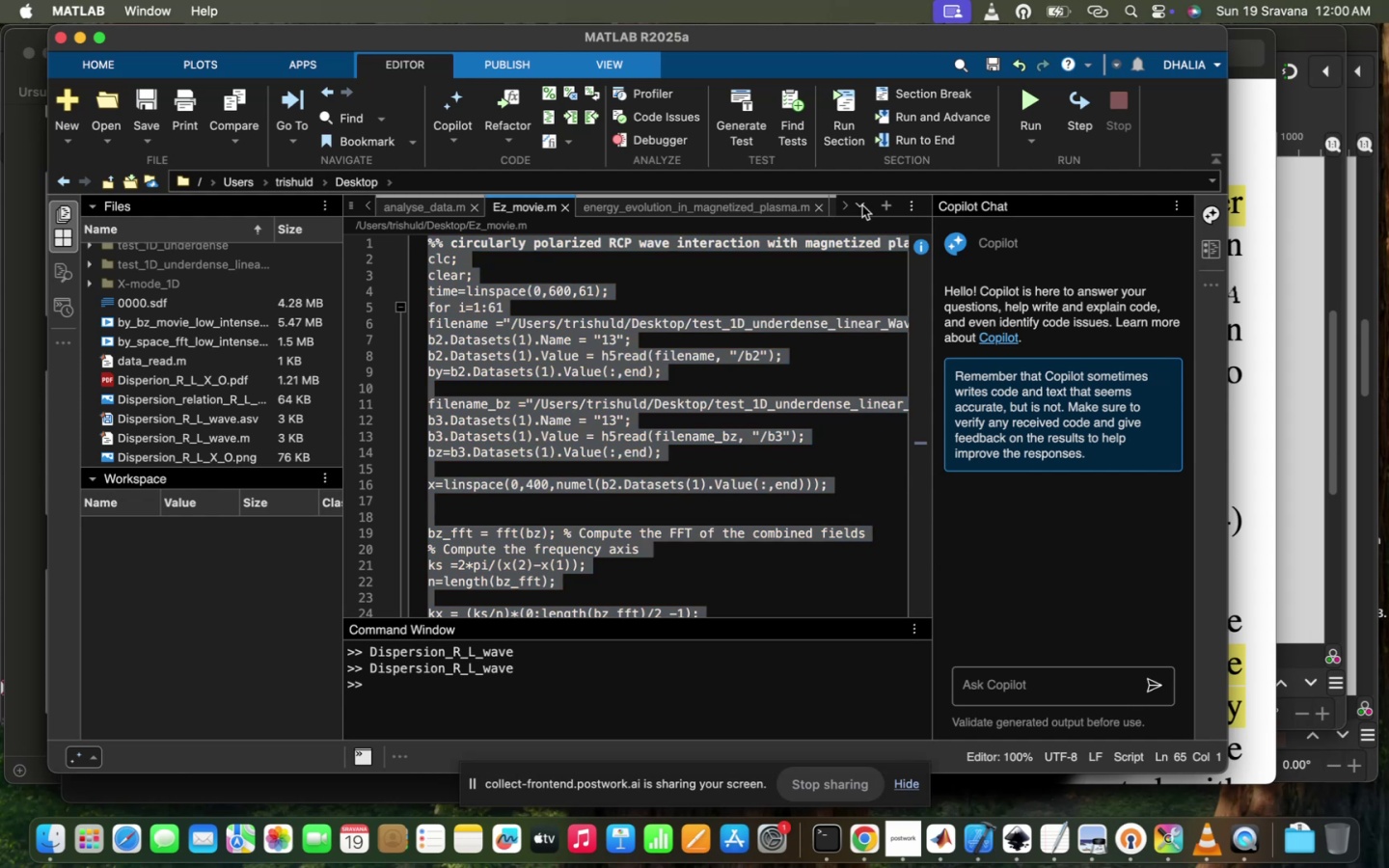 
left_click([862, 205])
 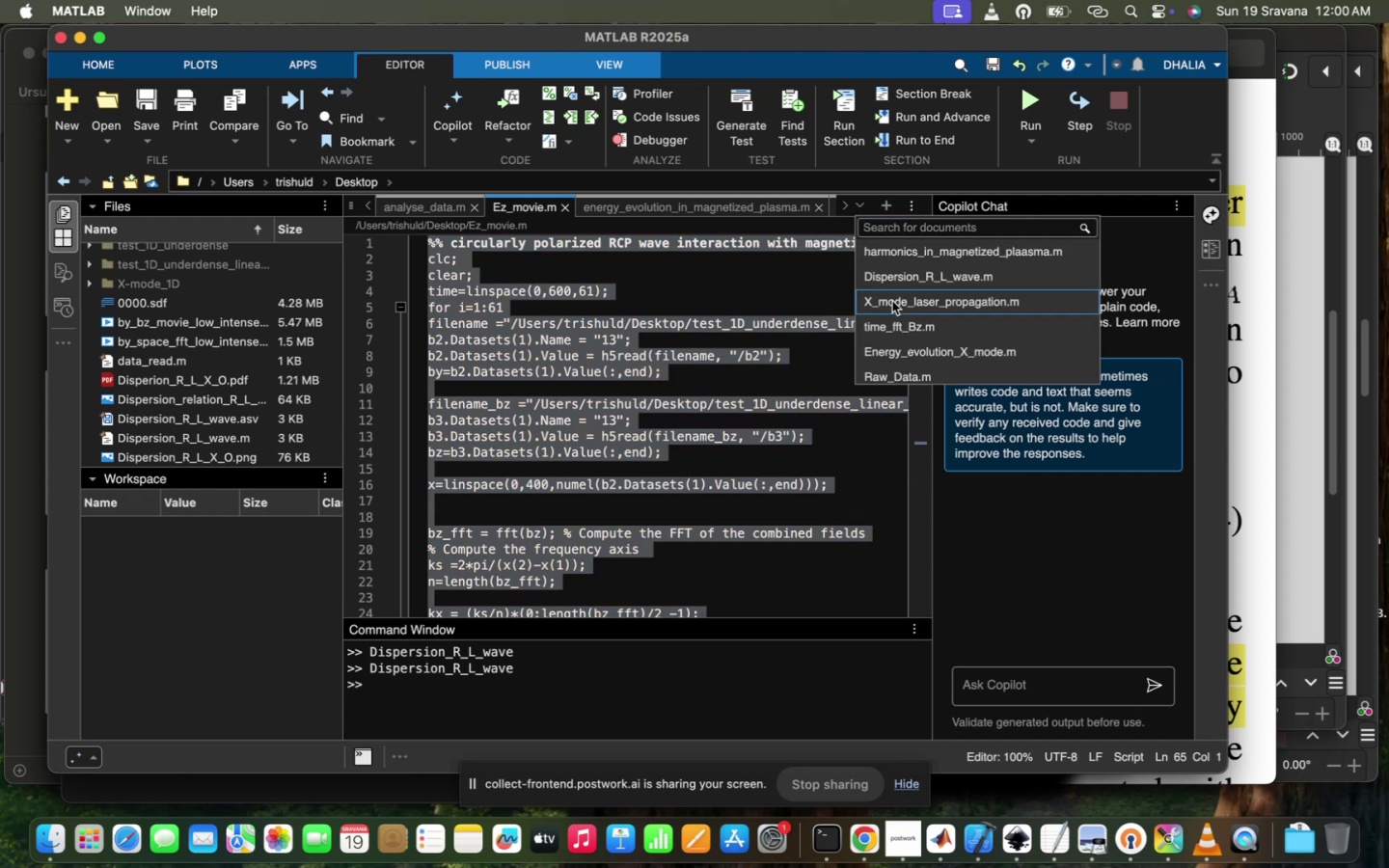 
scroll: coordinate [892, 301], scroll_direction: down, amount: 185.0
 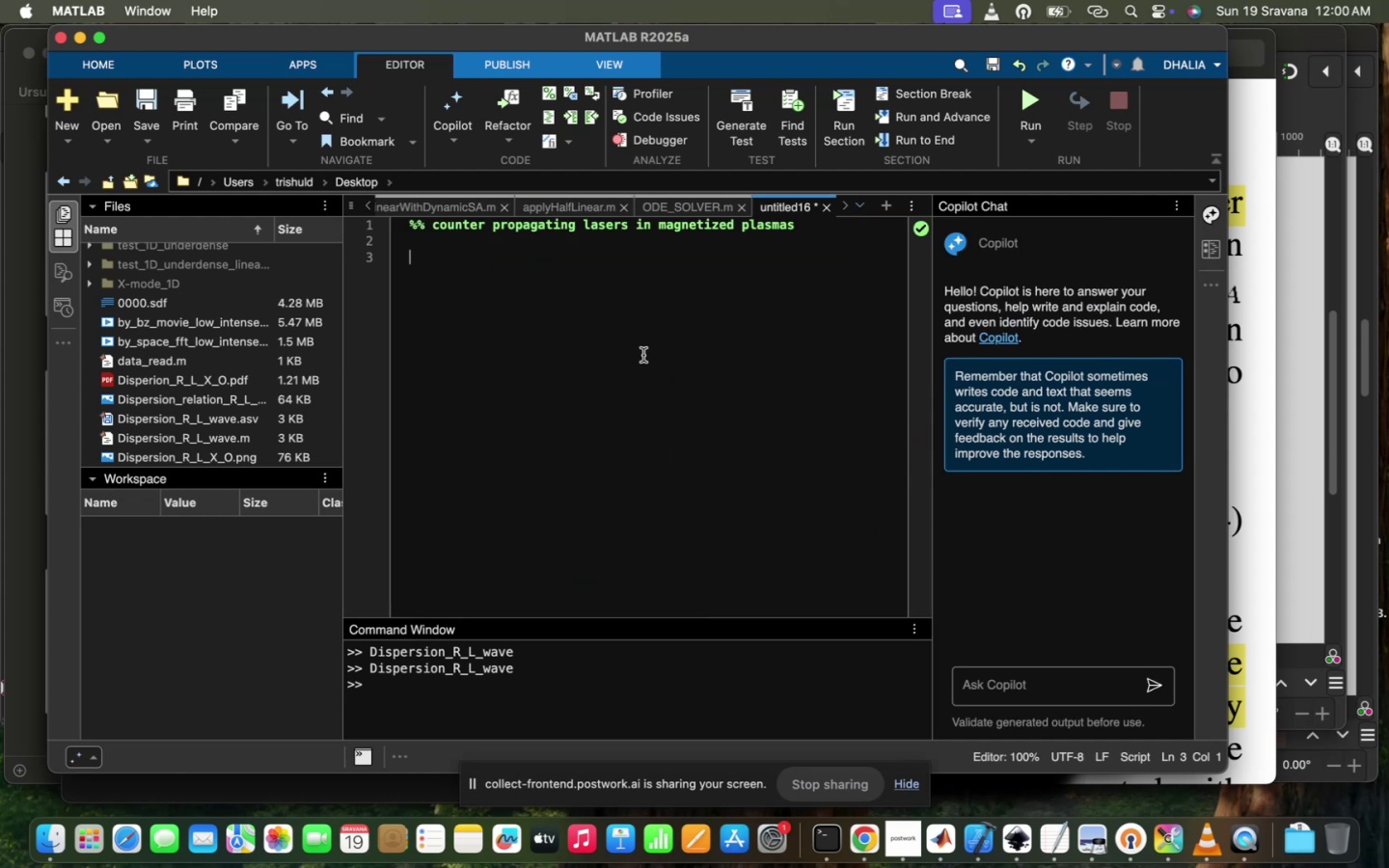 
key(Meta+V)
 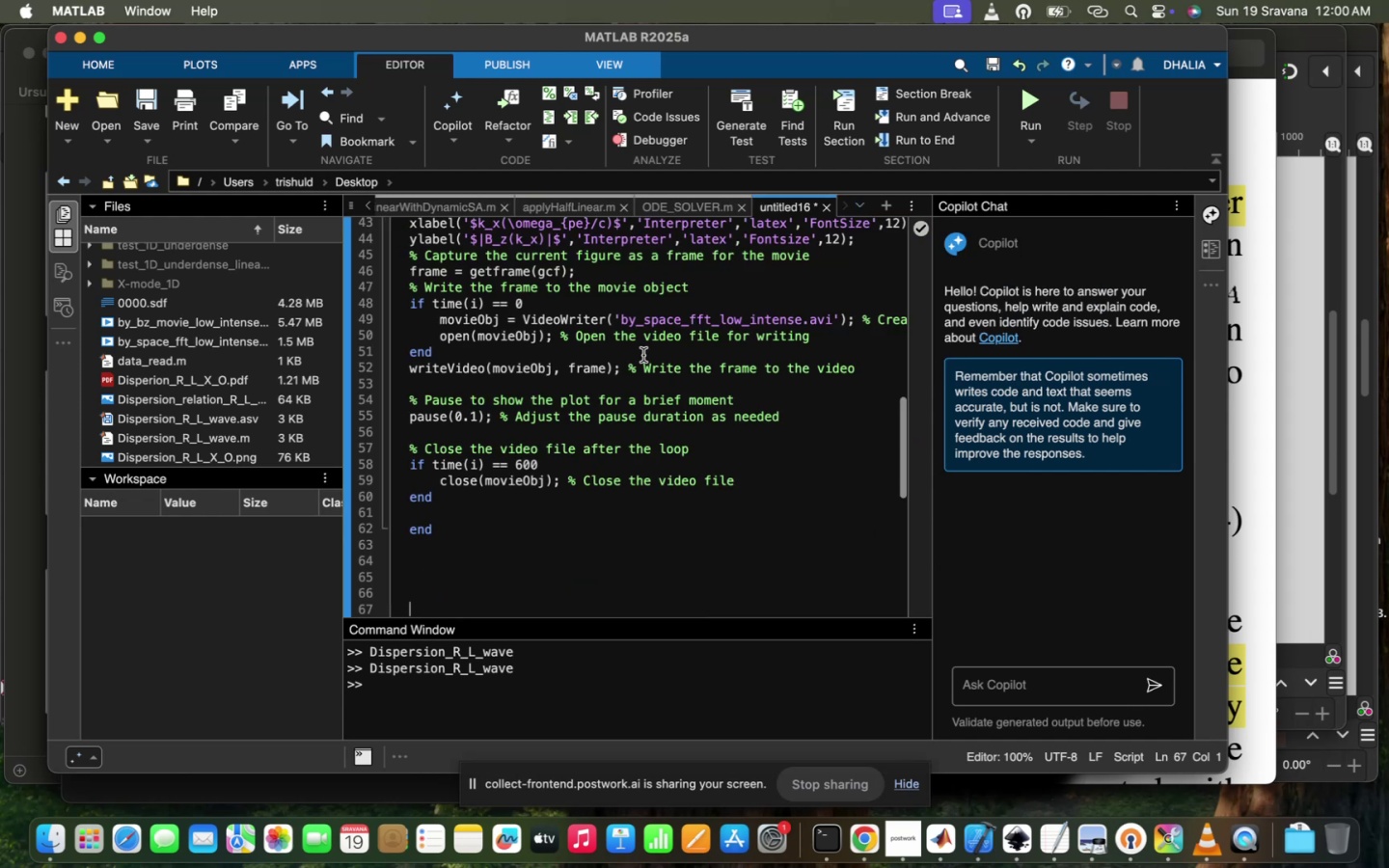 
scroll: coordinate [643, 355], scroll_direction: up, amount: 178.0
 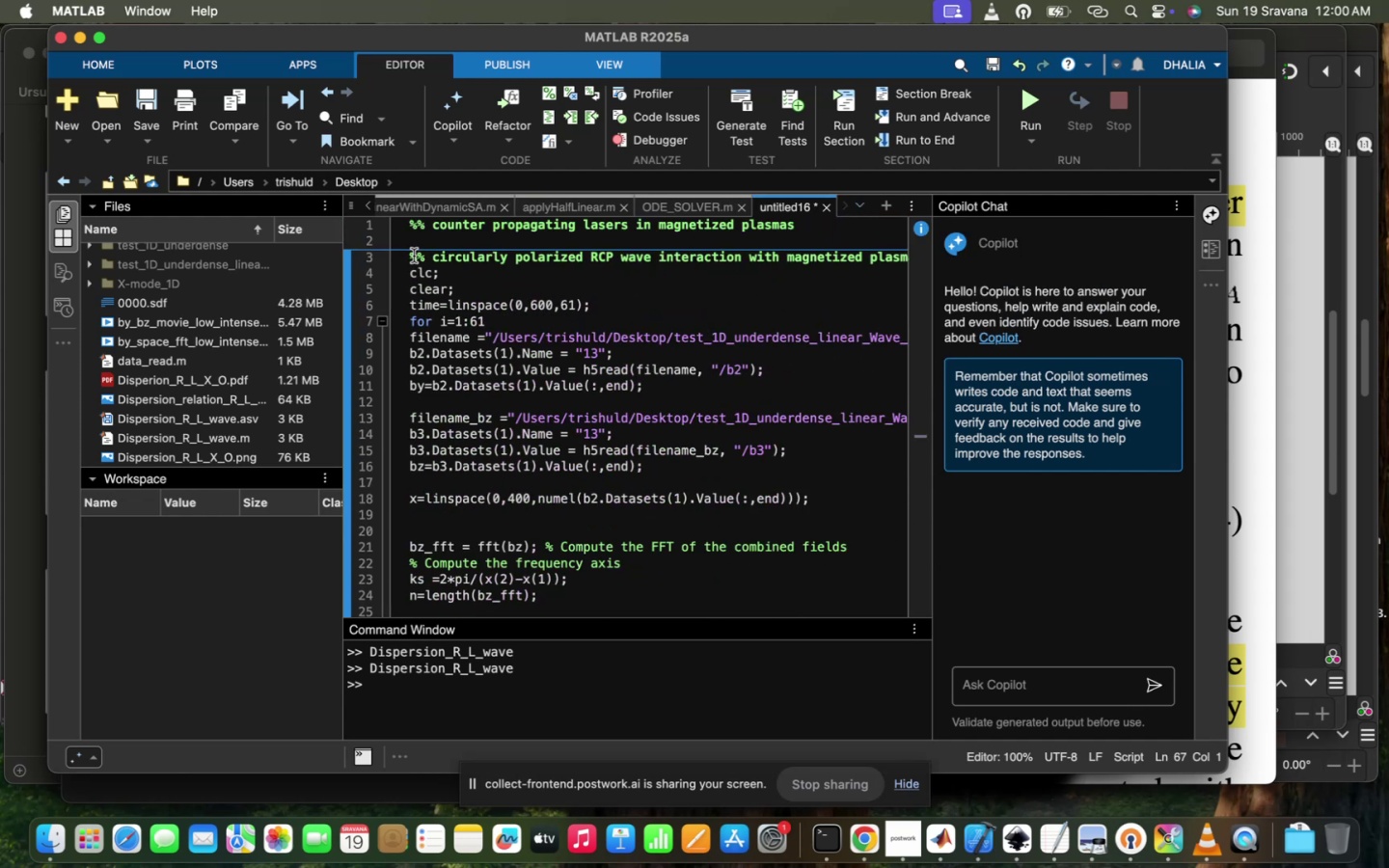 
left_click_drag(start_coordinate=[411, 256], to_coordinate=[1048, 251])
 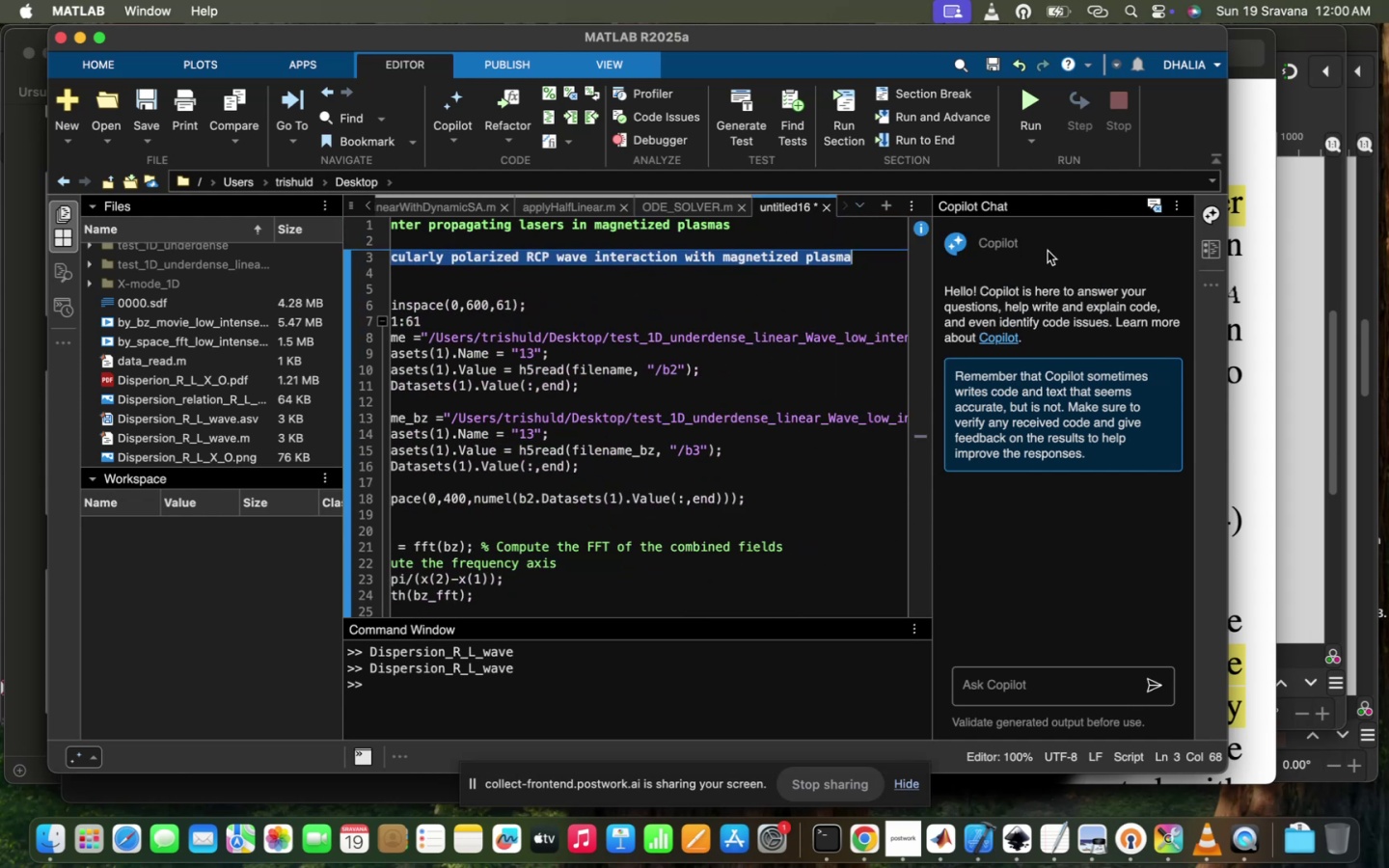 
key(Backspace)
 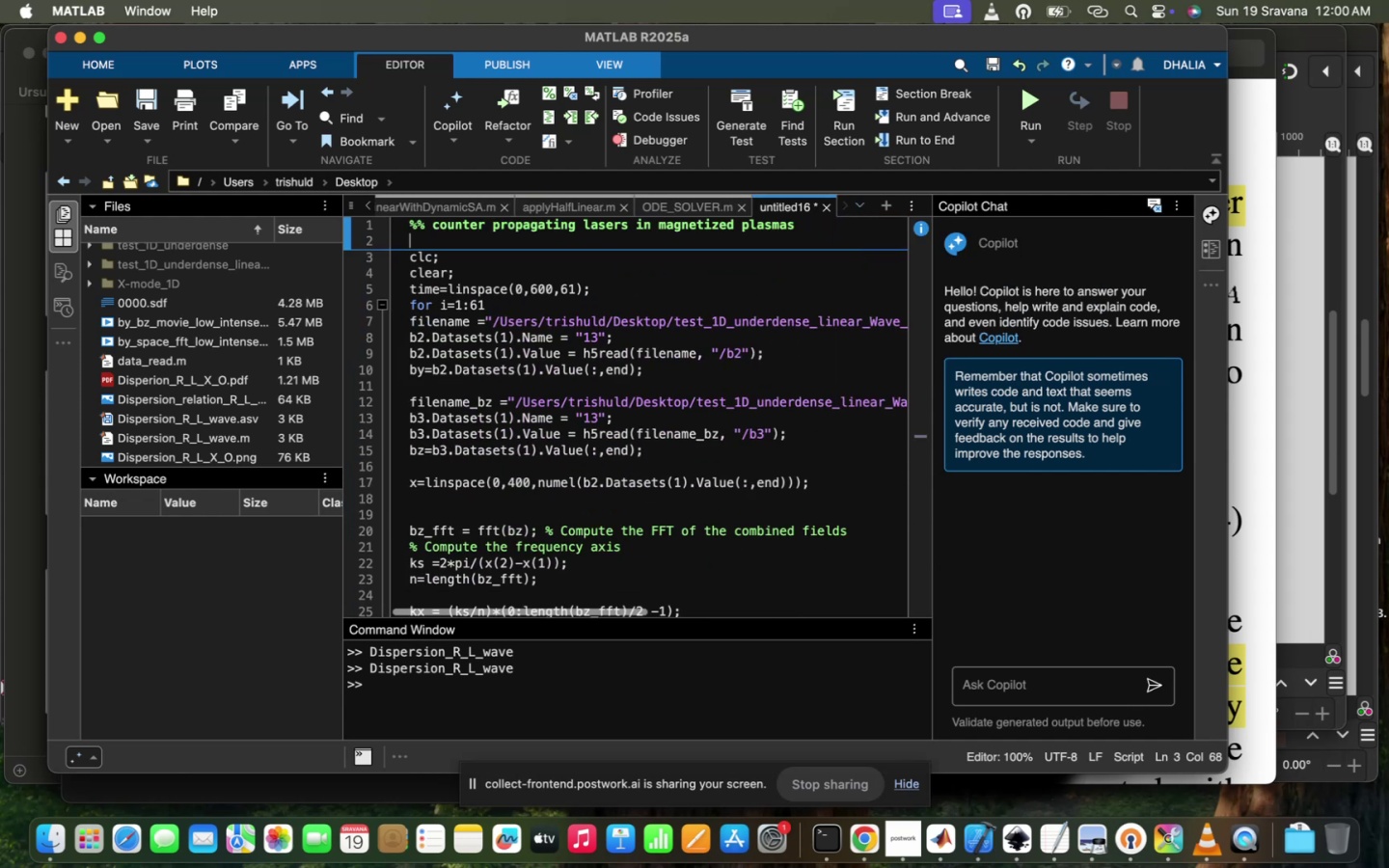 
key(Backspace)
 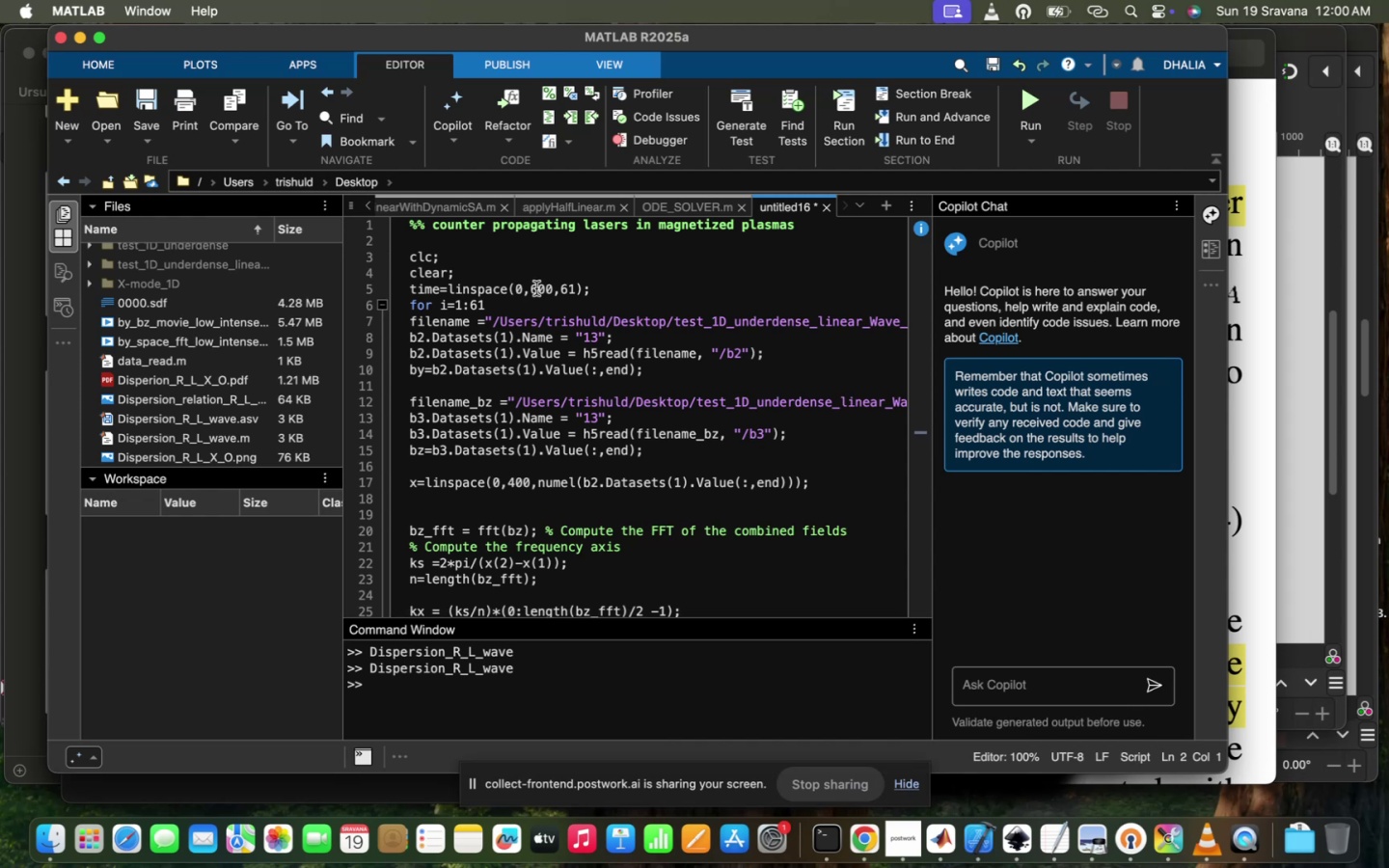 
key(Backspace)
 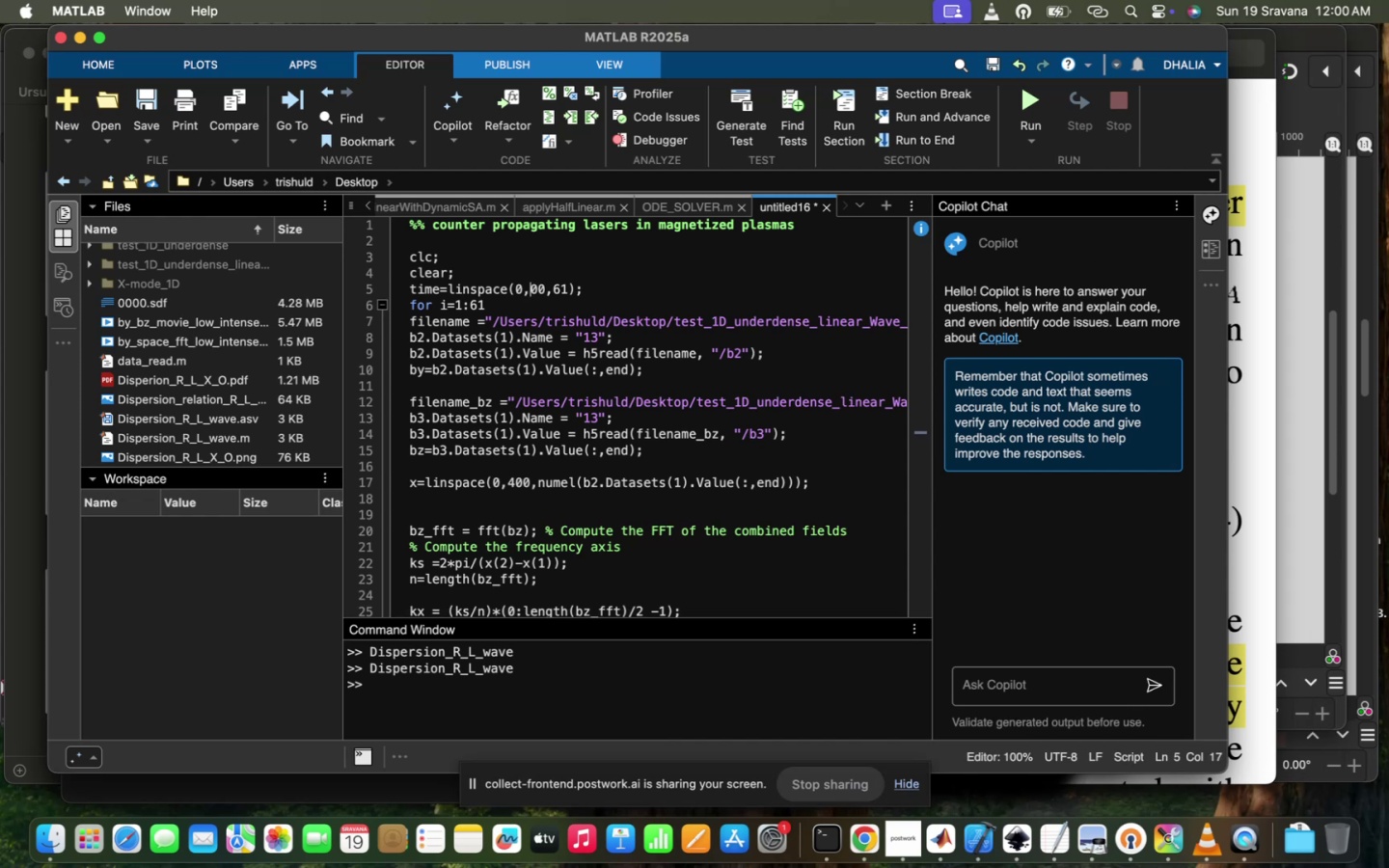 
key(8)
 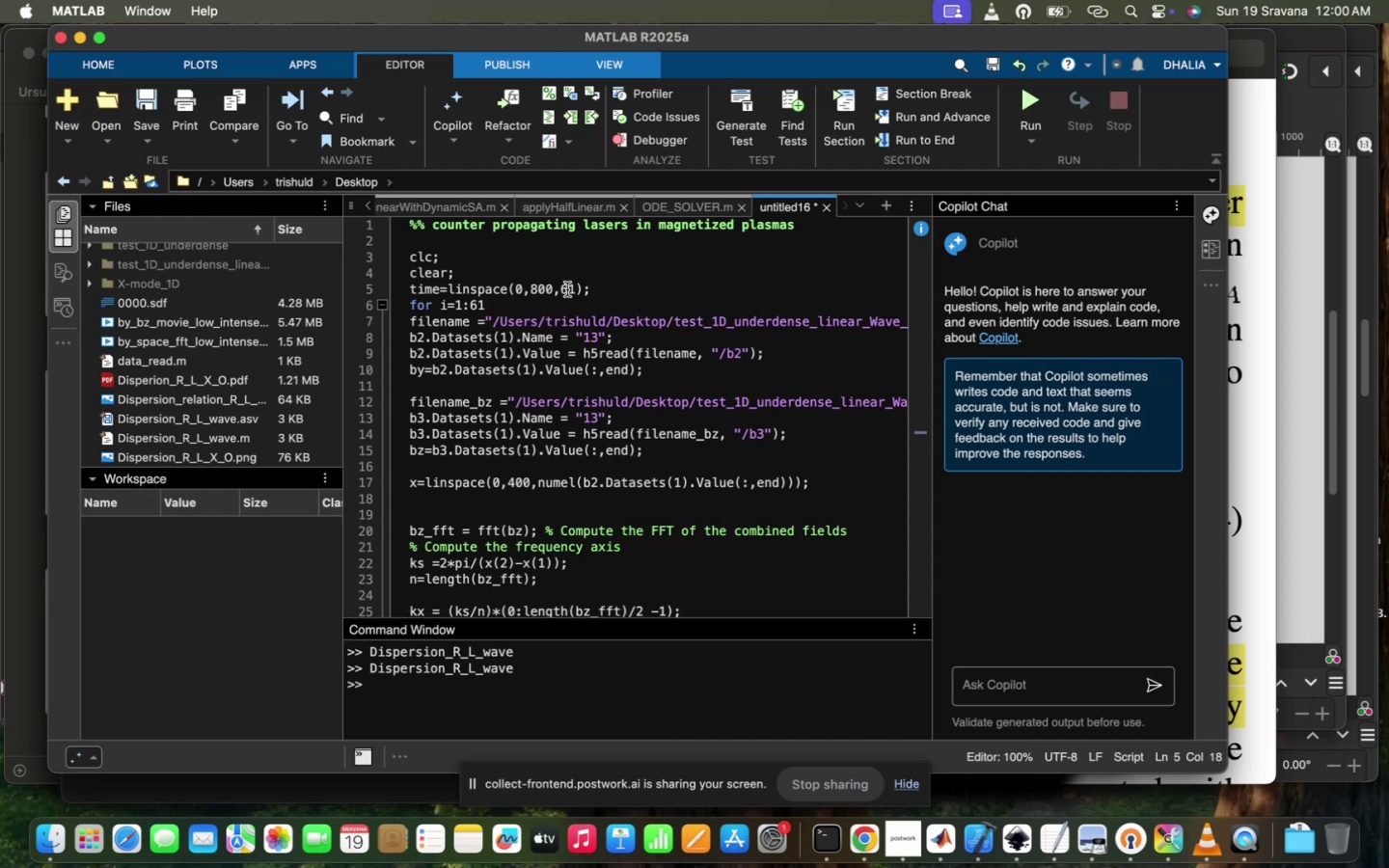 
key(Backspace)
 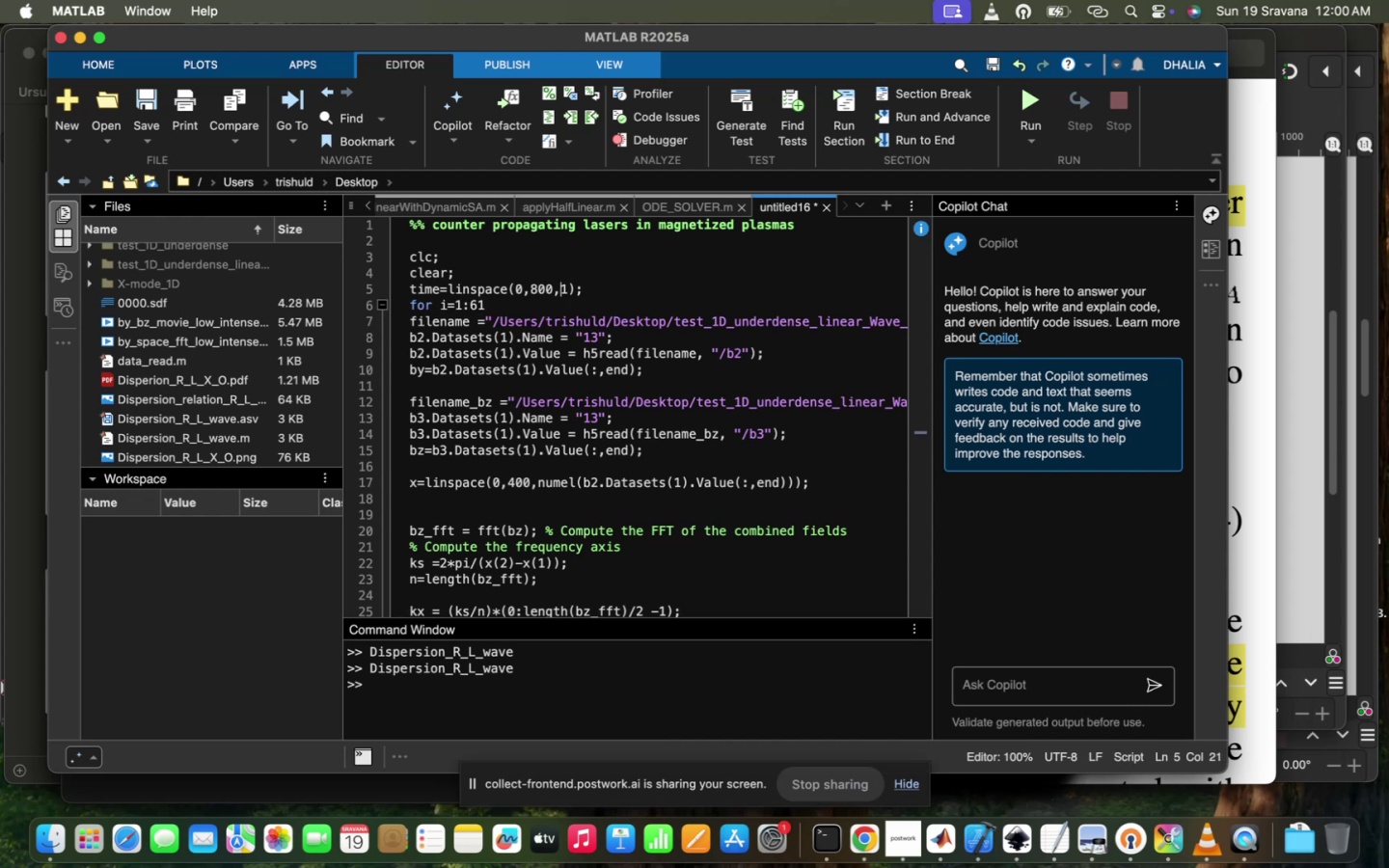 
key(8)
 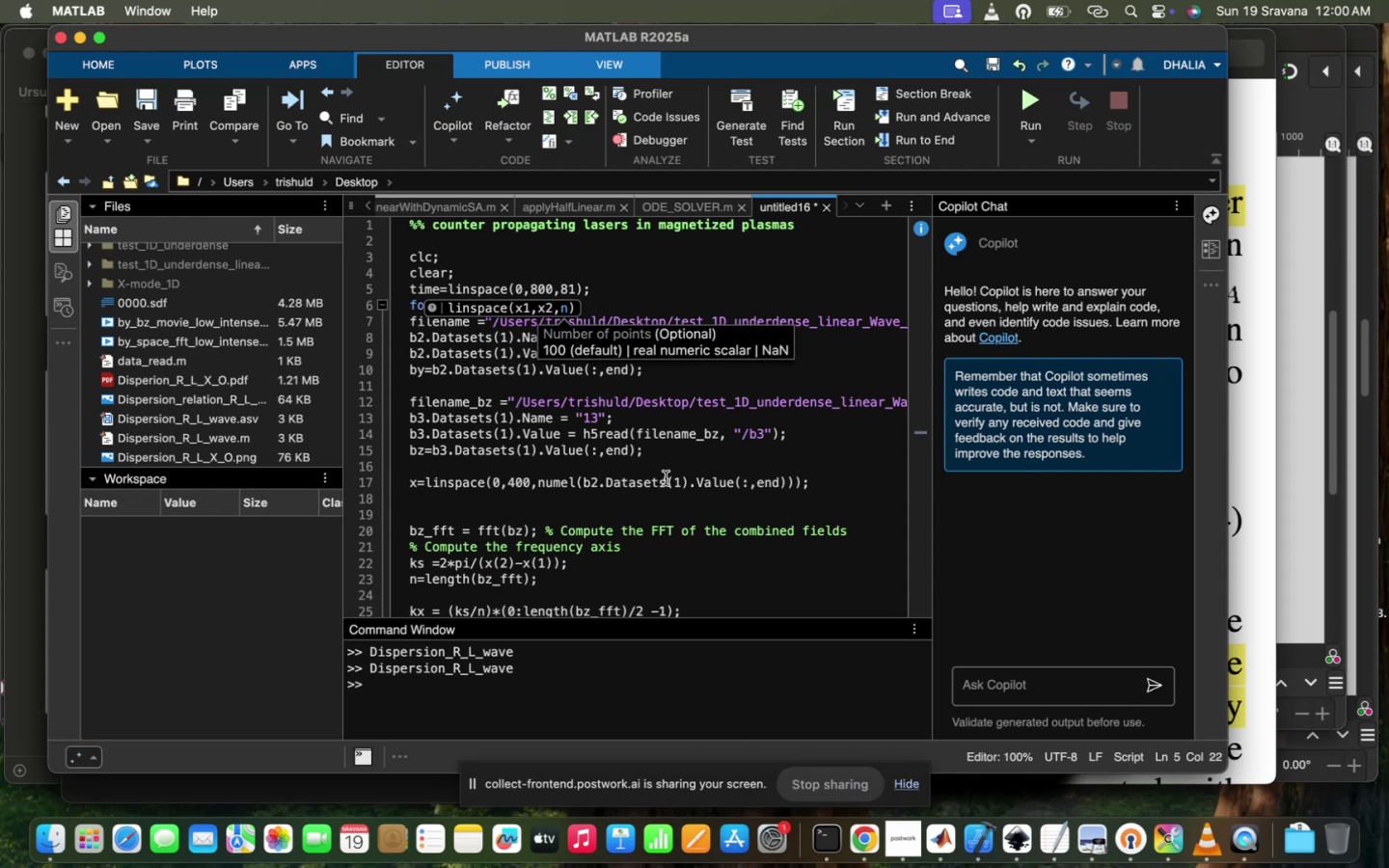 
left_click([666, 478])
 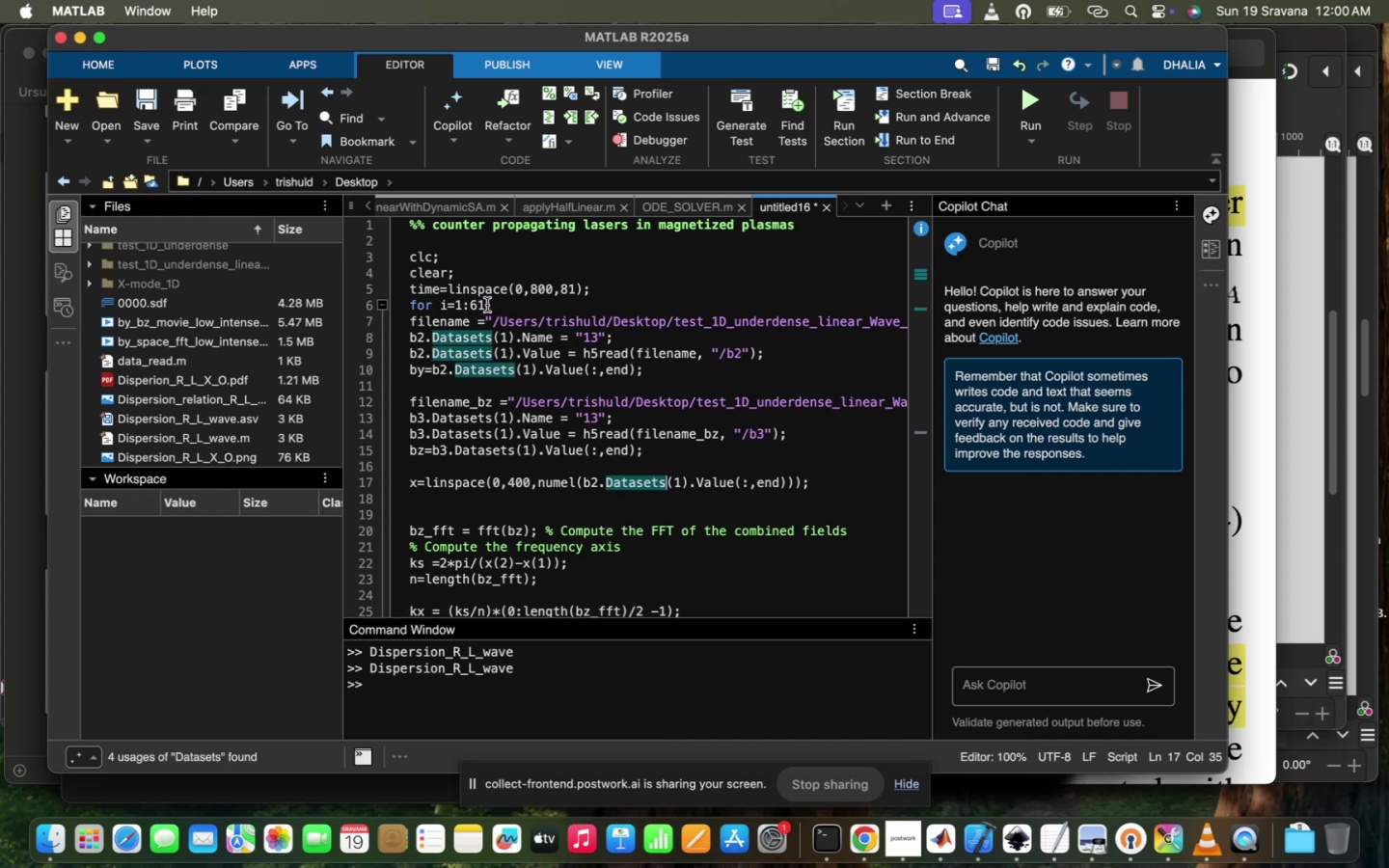 
left_click([471, 301])
 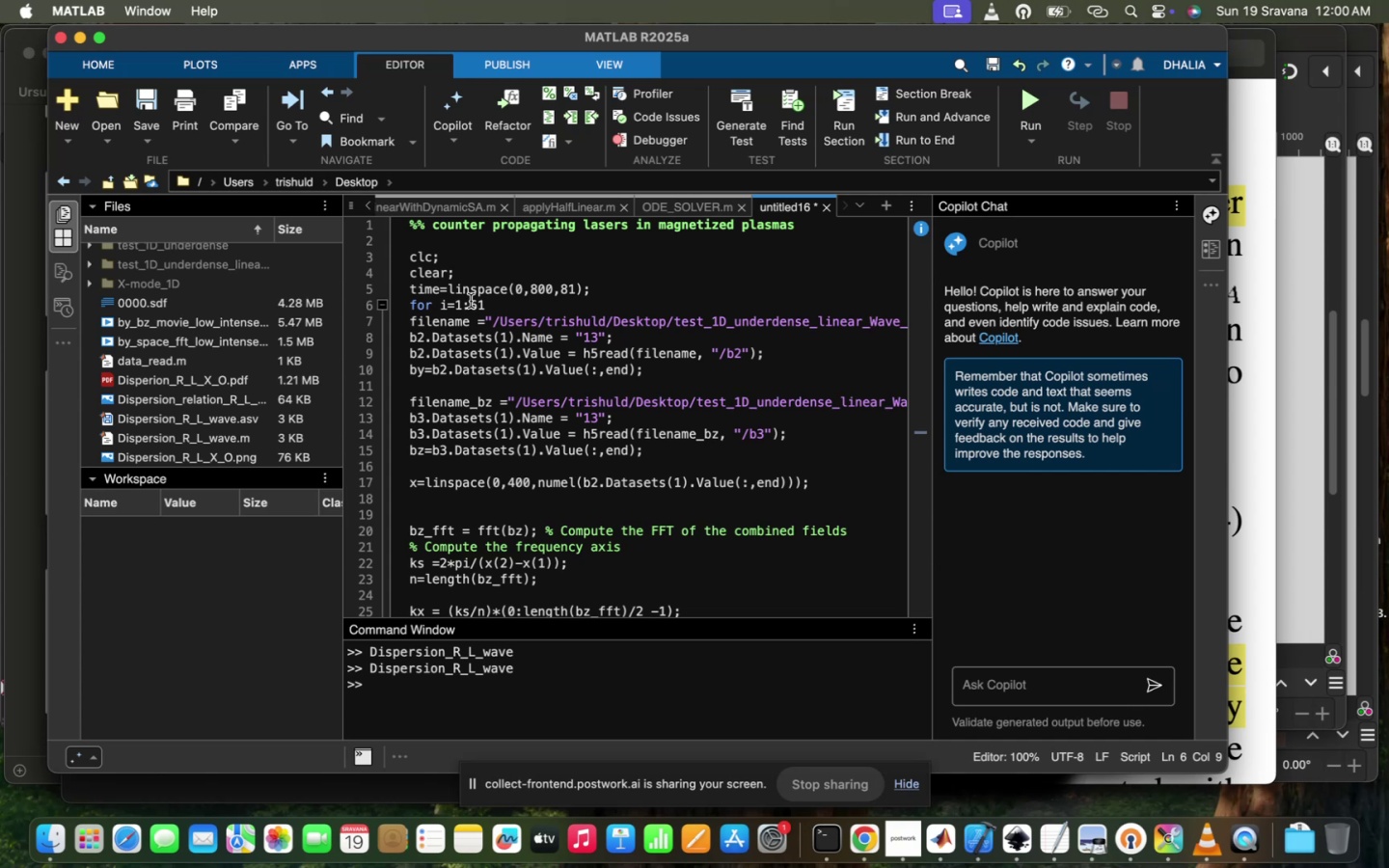 
key(ArrowRight)
 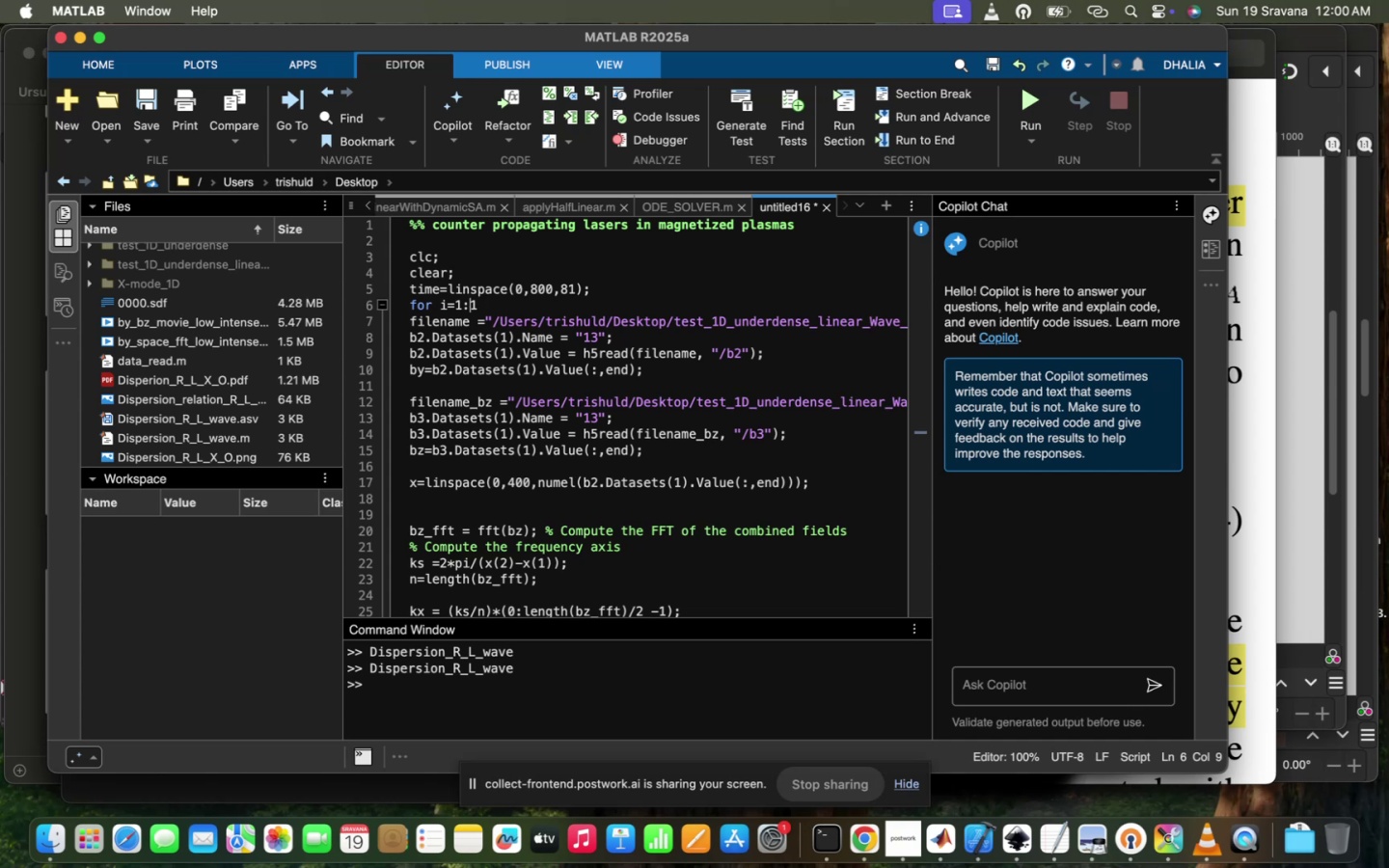 
key(Backspace)
 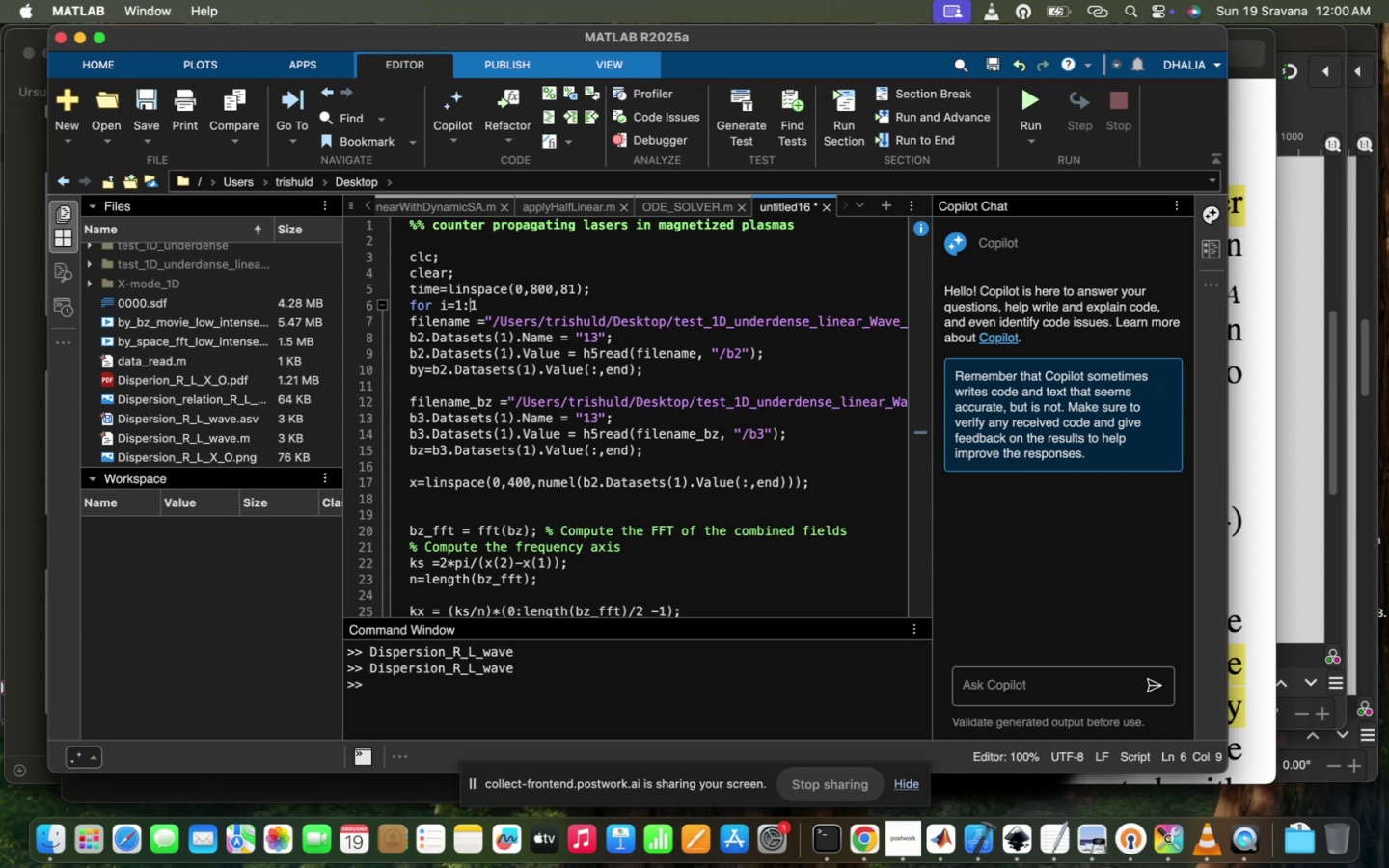 
key(8)
 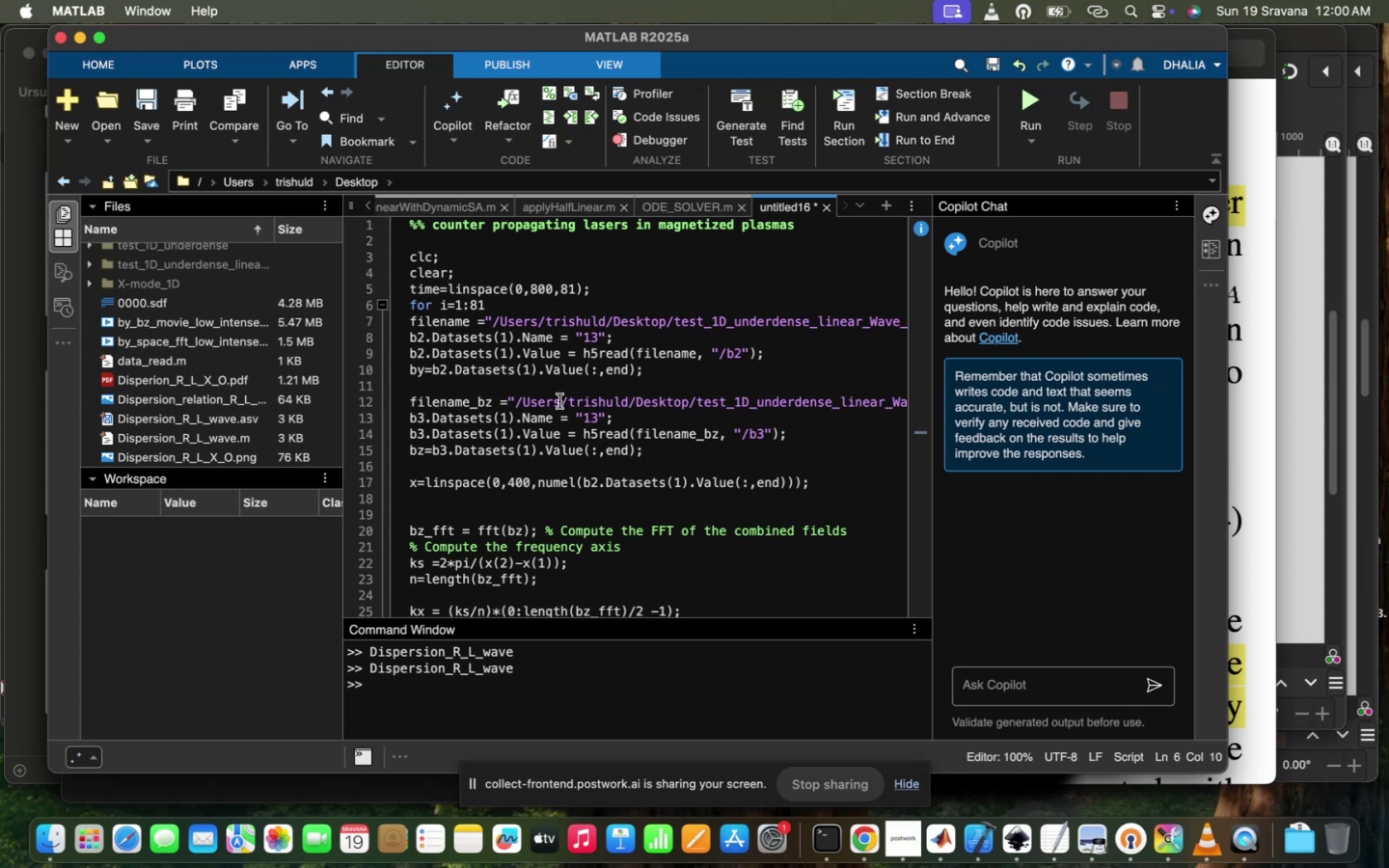 
scroll: coordinate [646, 366], scroll_direction: down, amount: 17.0
 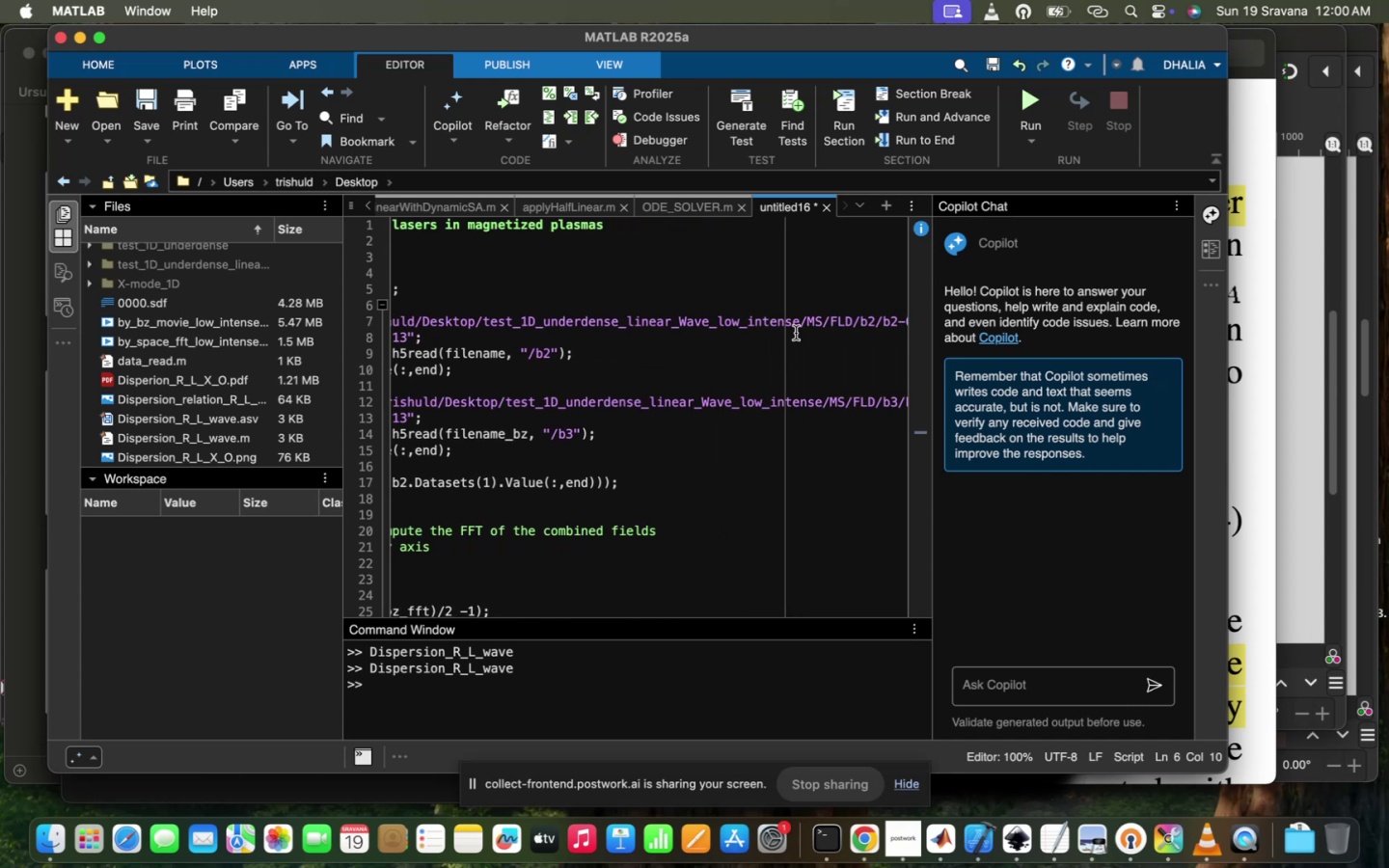 
left_click_drag(start_coordinate=[801, 320], to_coordinate=[483, 319])
 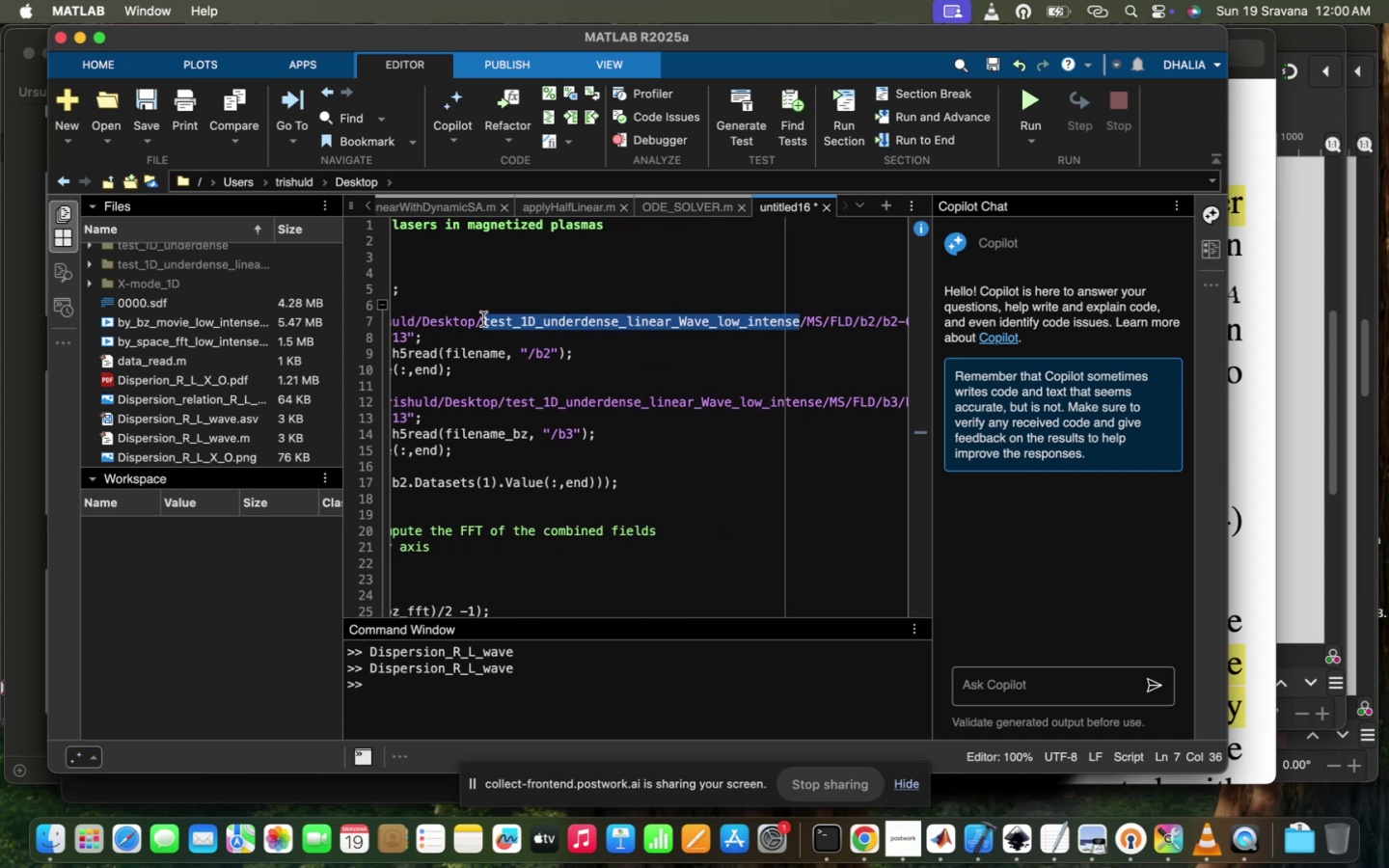 
type(Com)
key(Backspace)
type(unter))
key(Backspace)
type(_mode)
 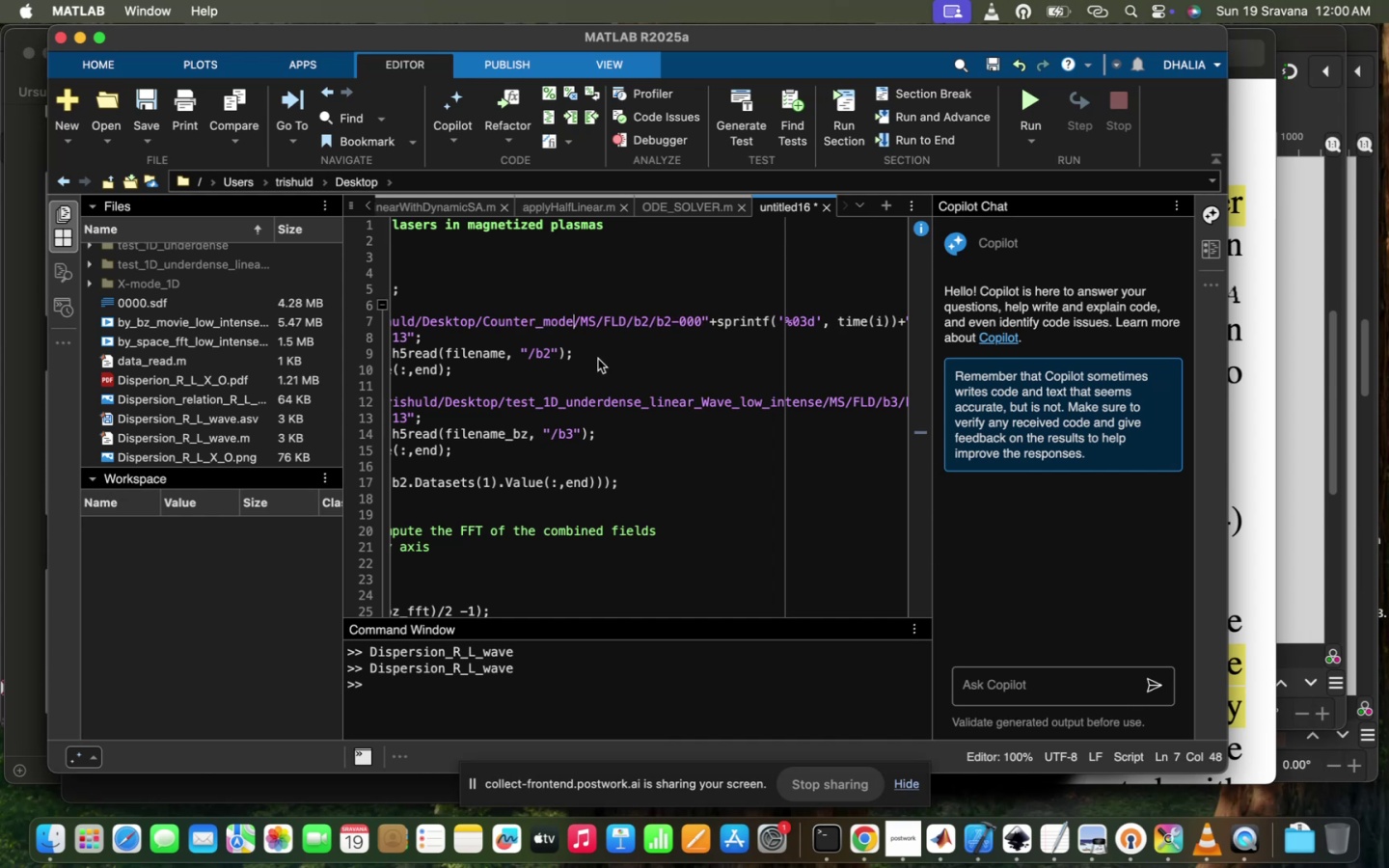 
left_click_drag(start_coordinate=[507, 406], to_coordinate=[835, 407])
 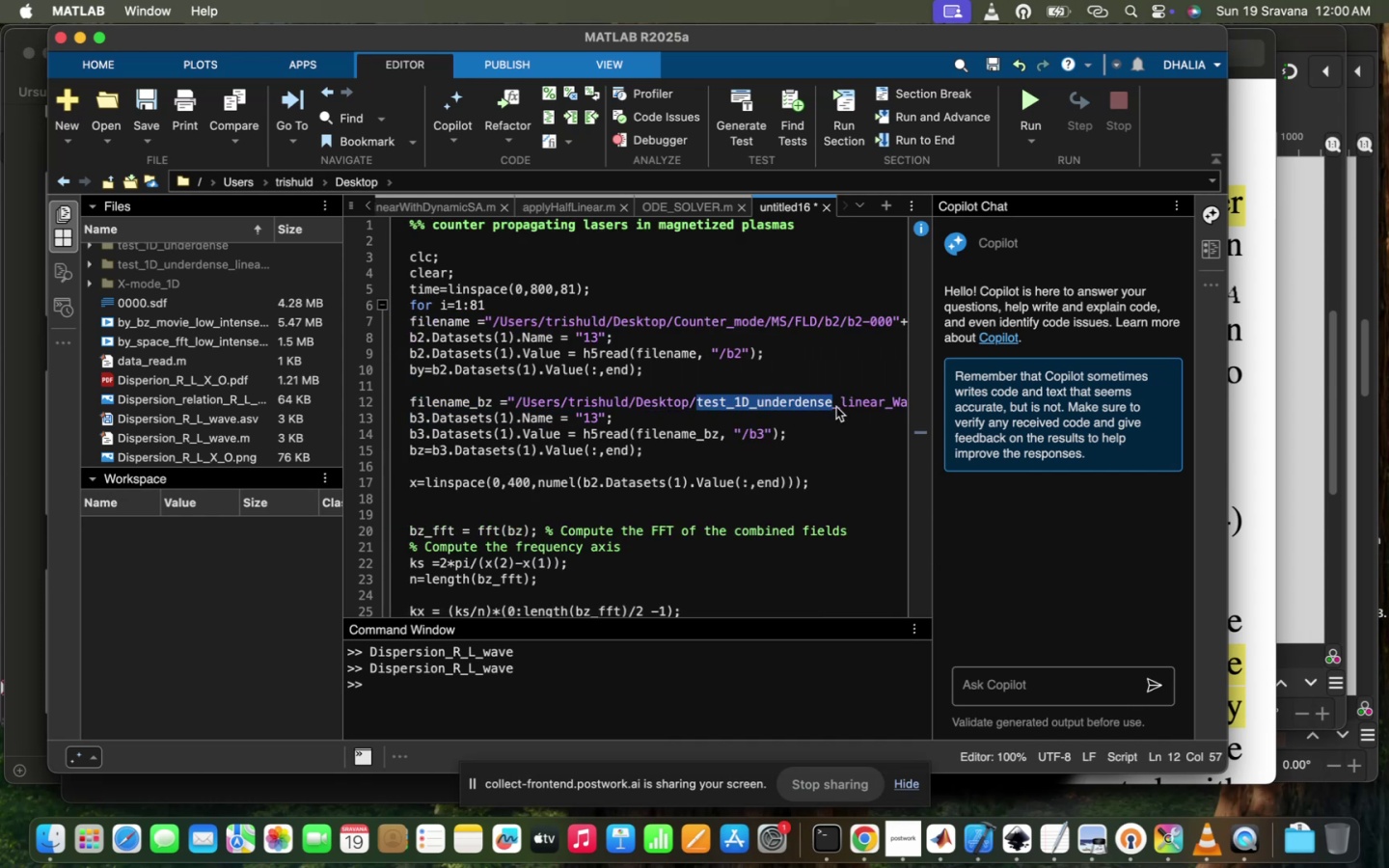 
key(Backspace)
 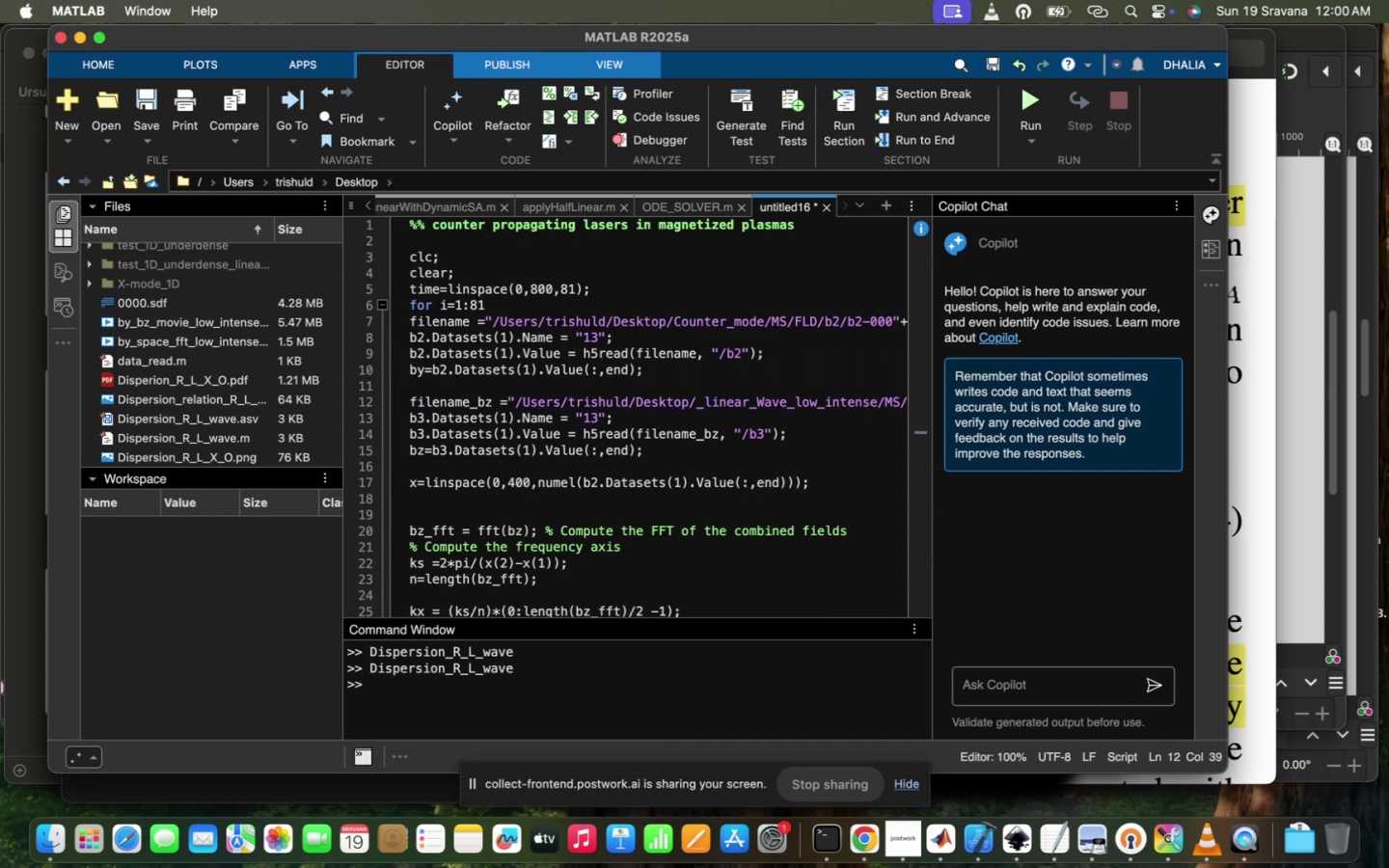 
hold_key(key=ArrowRight, duration=1.5)
 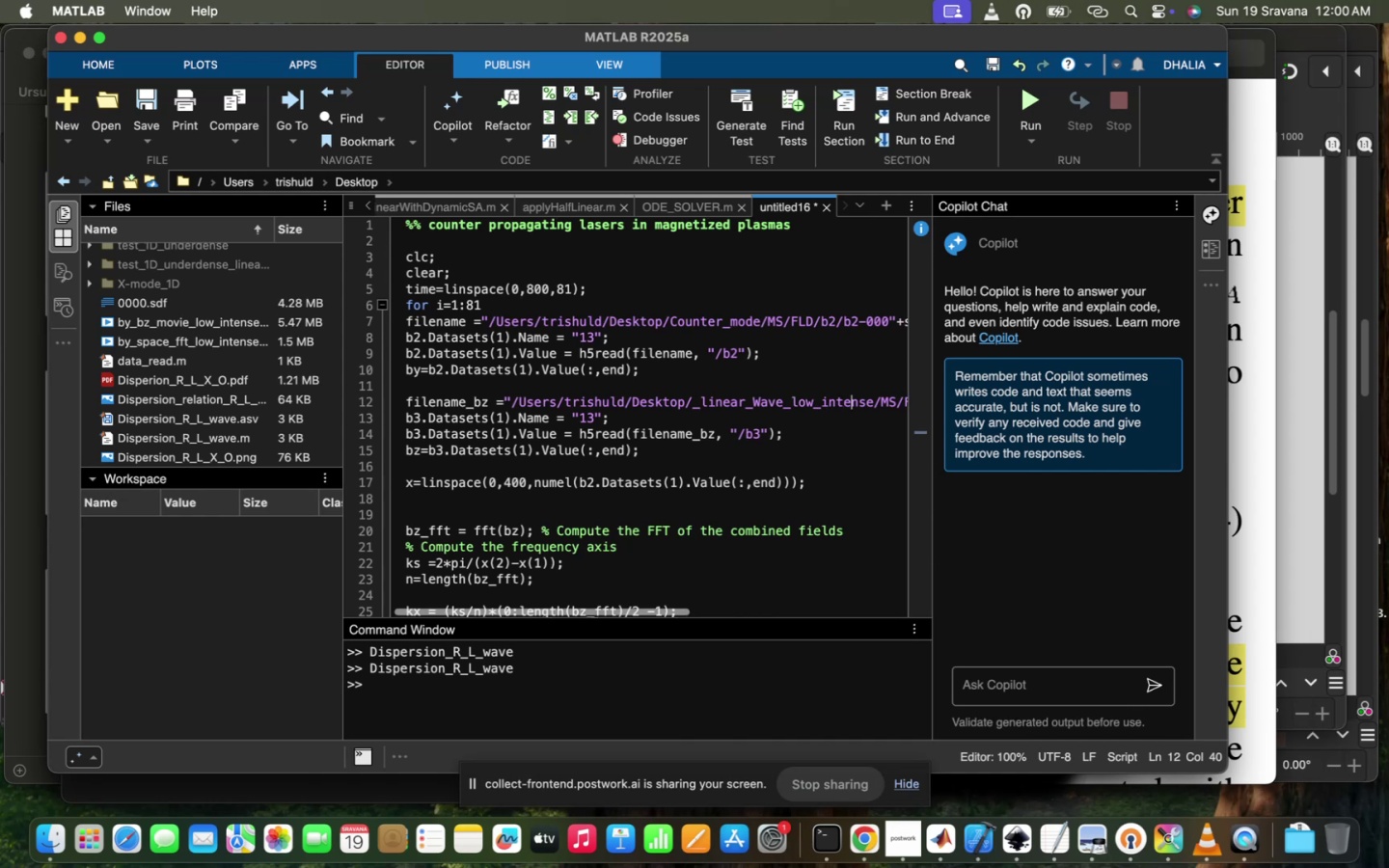 
hold_key(key=ArrowRight, duration=0.84)
 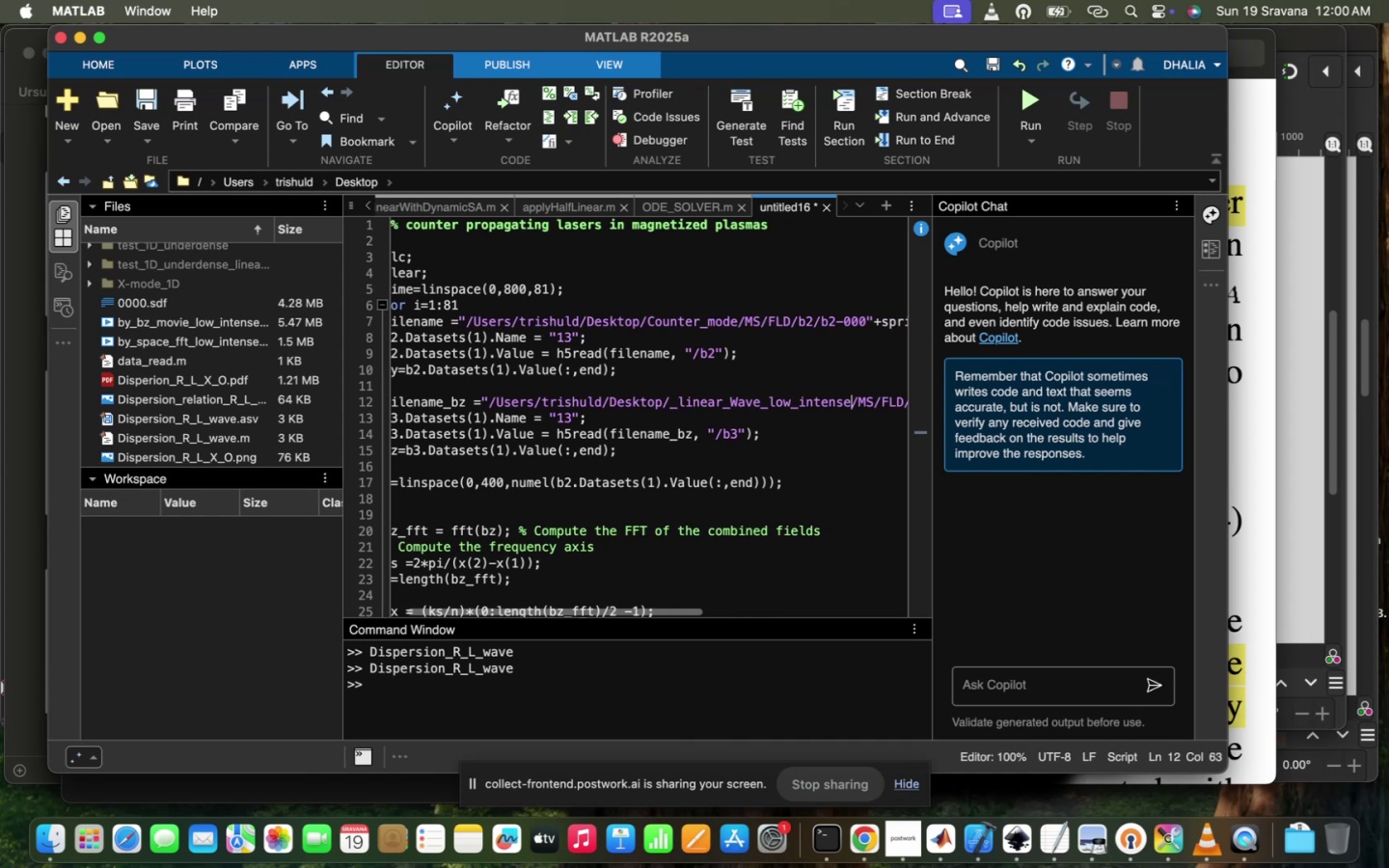 
hold_key(key=Backspace, duration=1.51)
 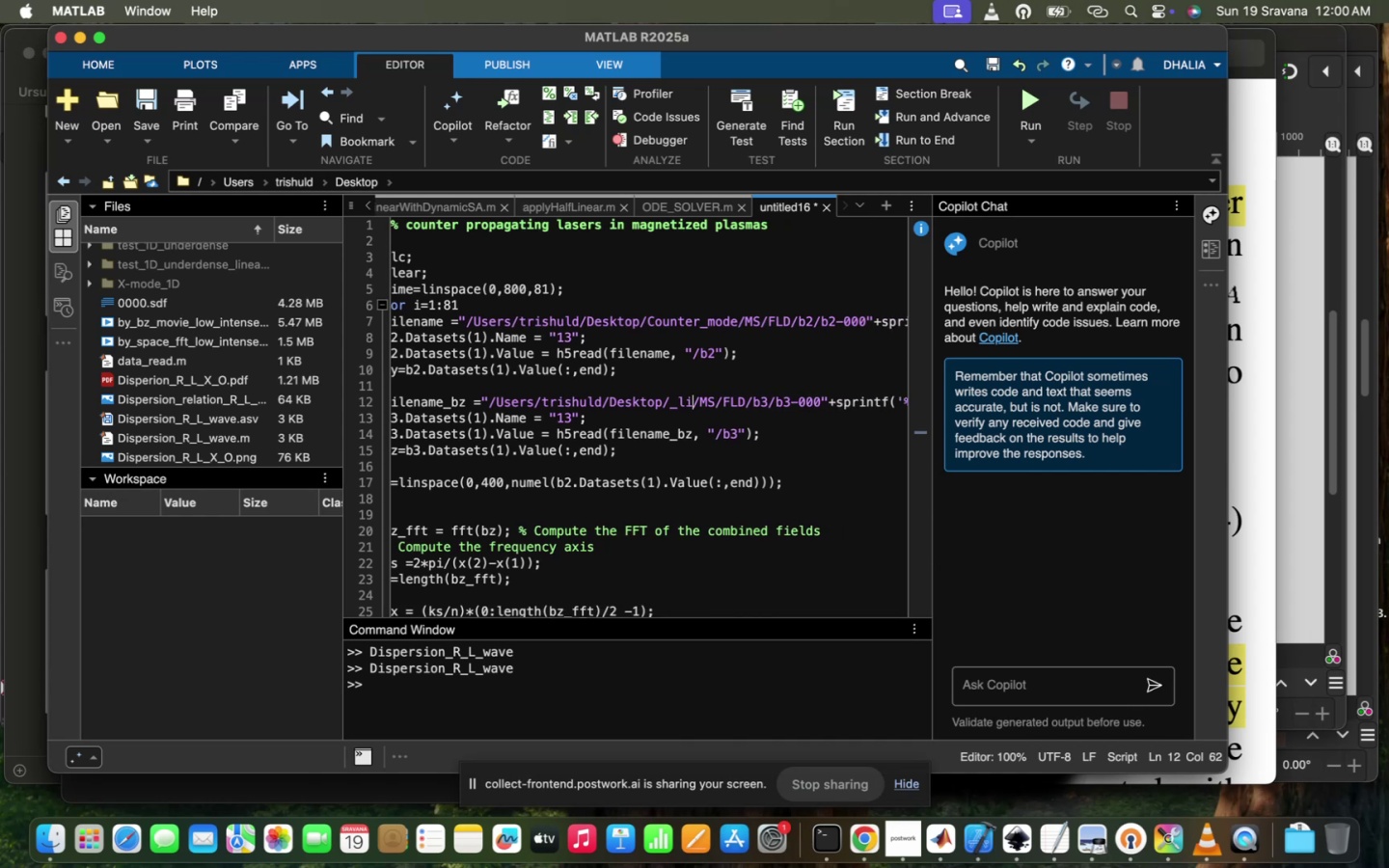 
hold_key(key=Backspace, duration=0.72)
 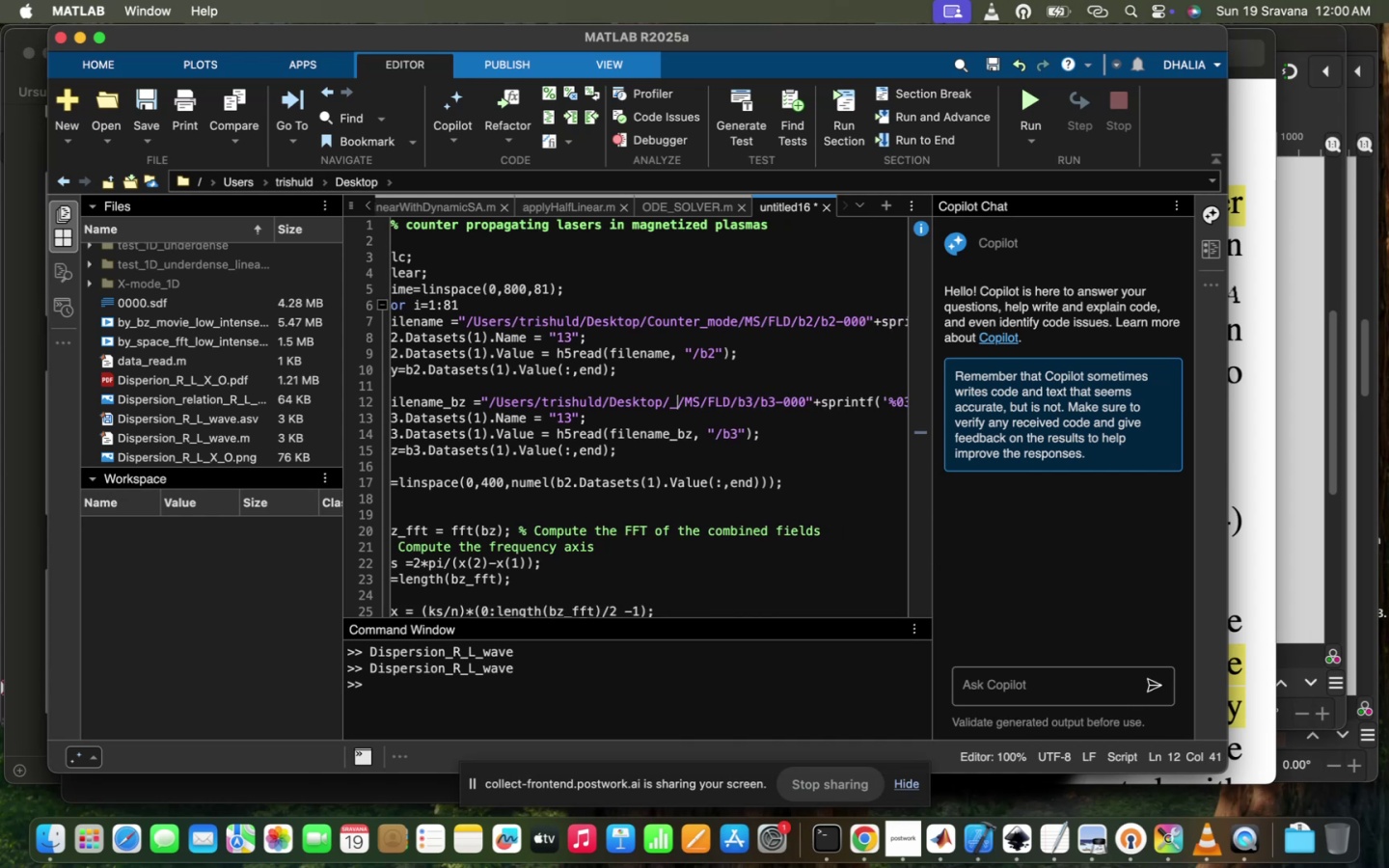 
key(Backspace)
key(Backspace)
type(Counter_mode)
 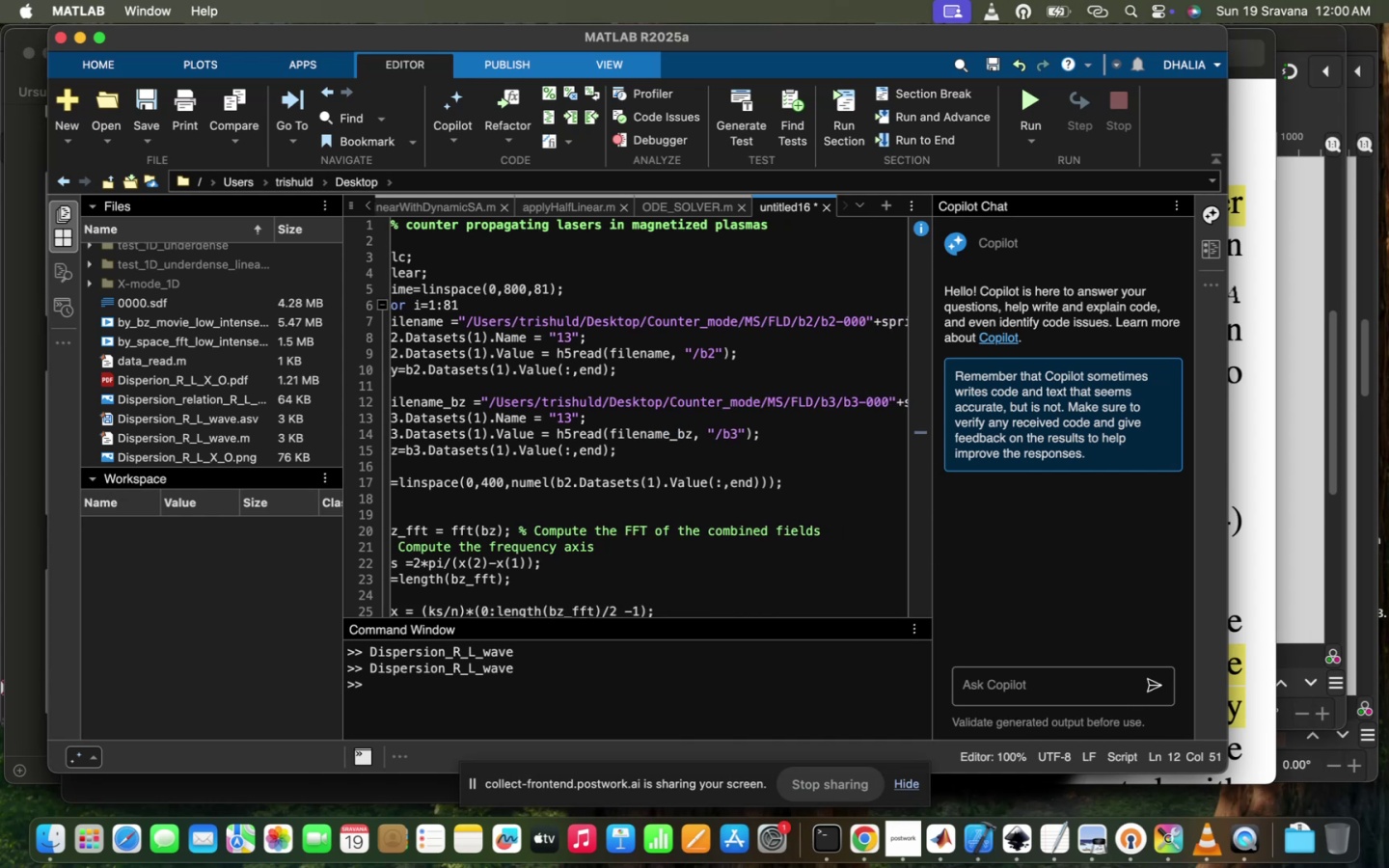 
left_click([765, 507])
 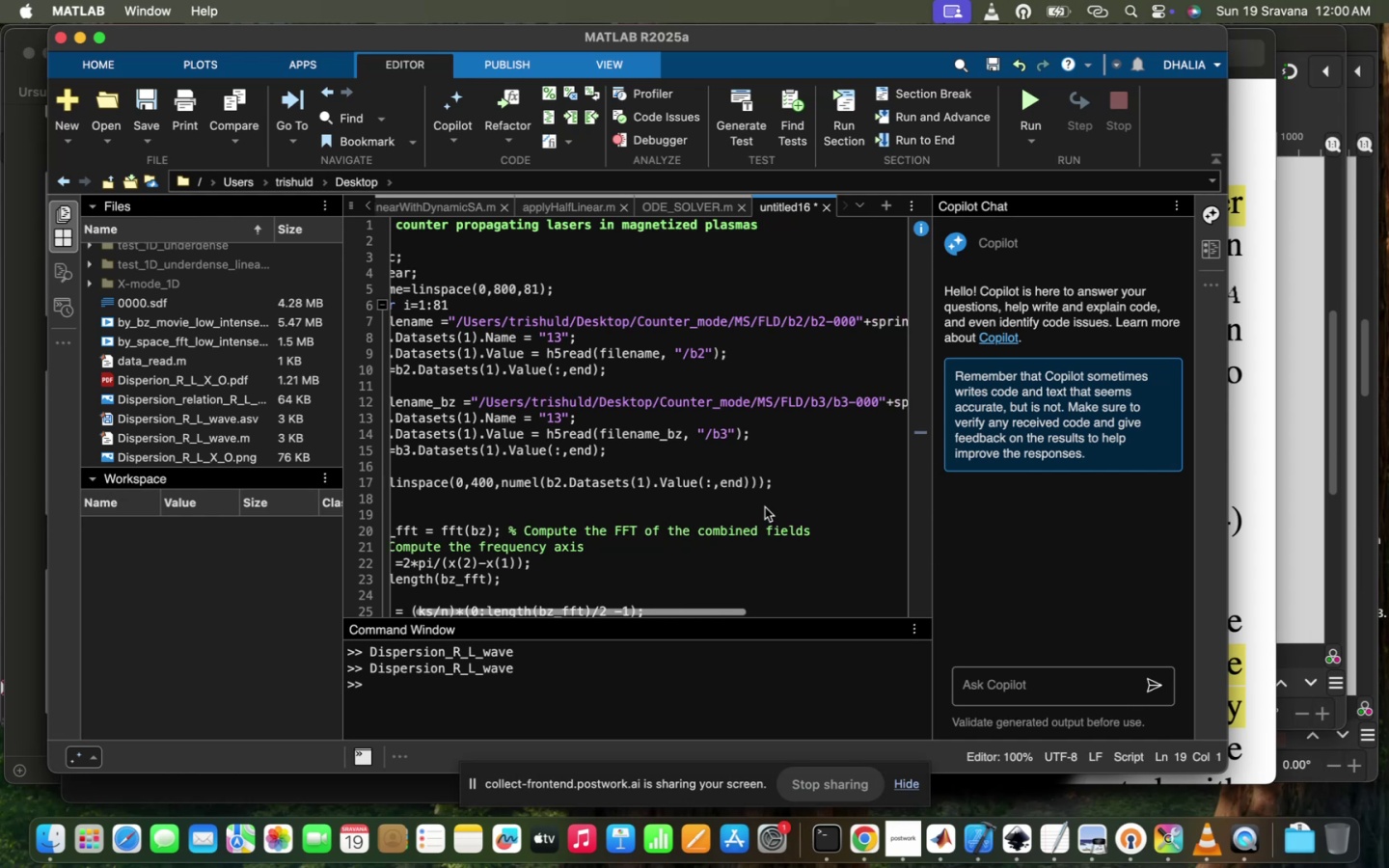 
scroll: coordinate [612, 487], scroll_direction: down, amount: 33.0
 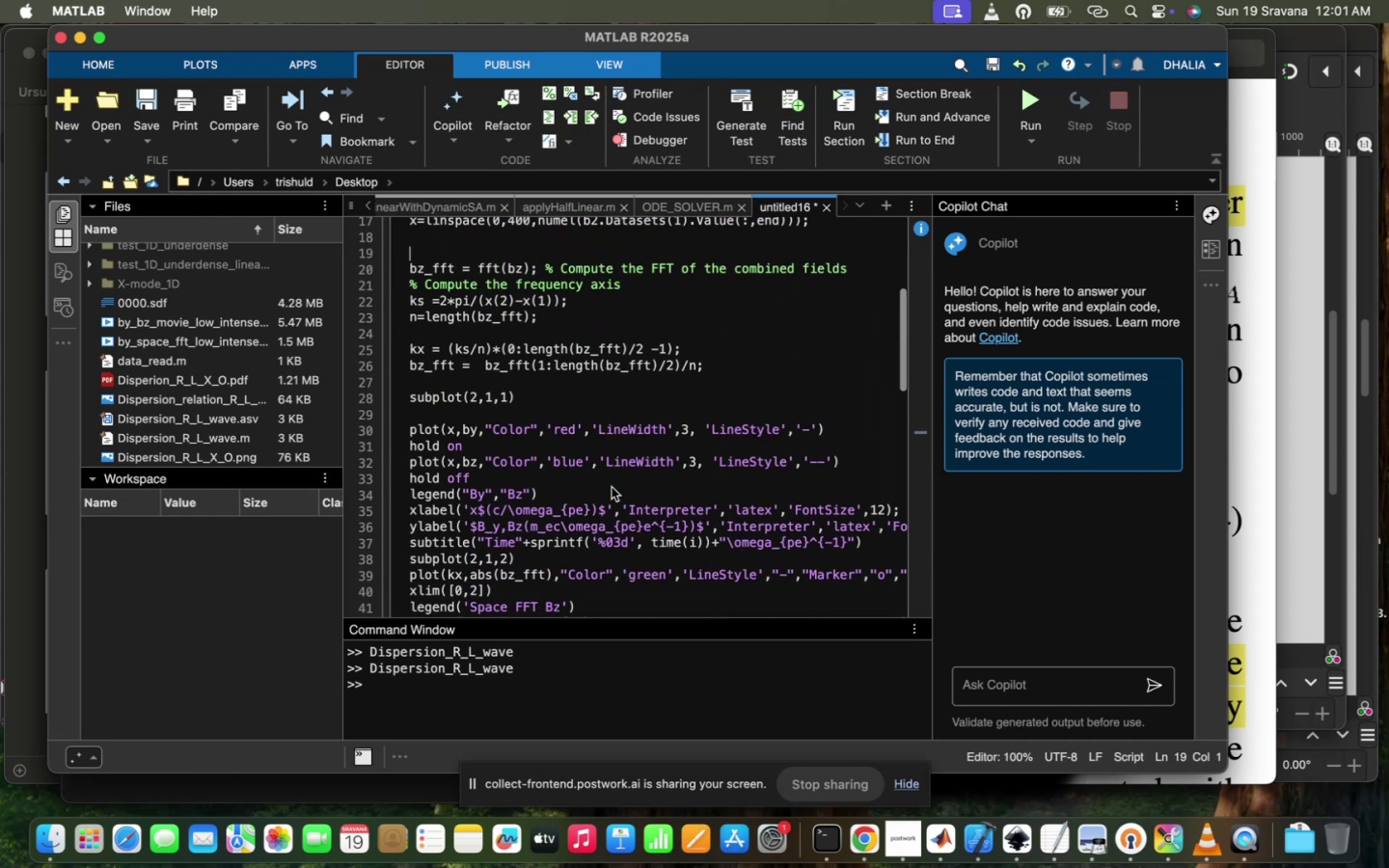 
scroll: coordinate [612, 487], scroll_direction: up, amount: 19.0
 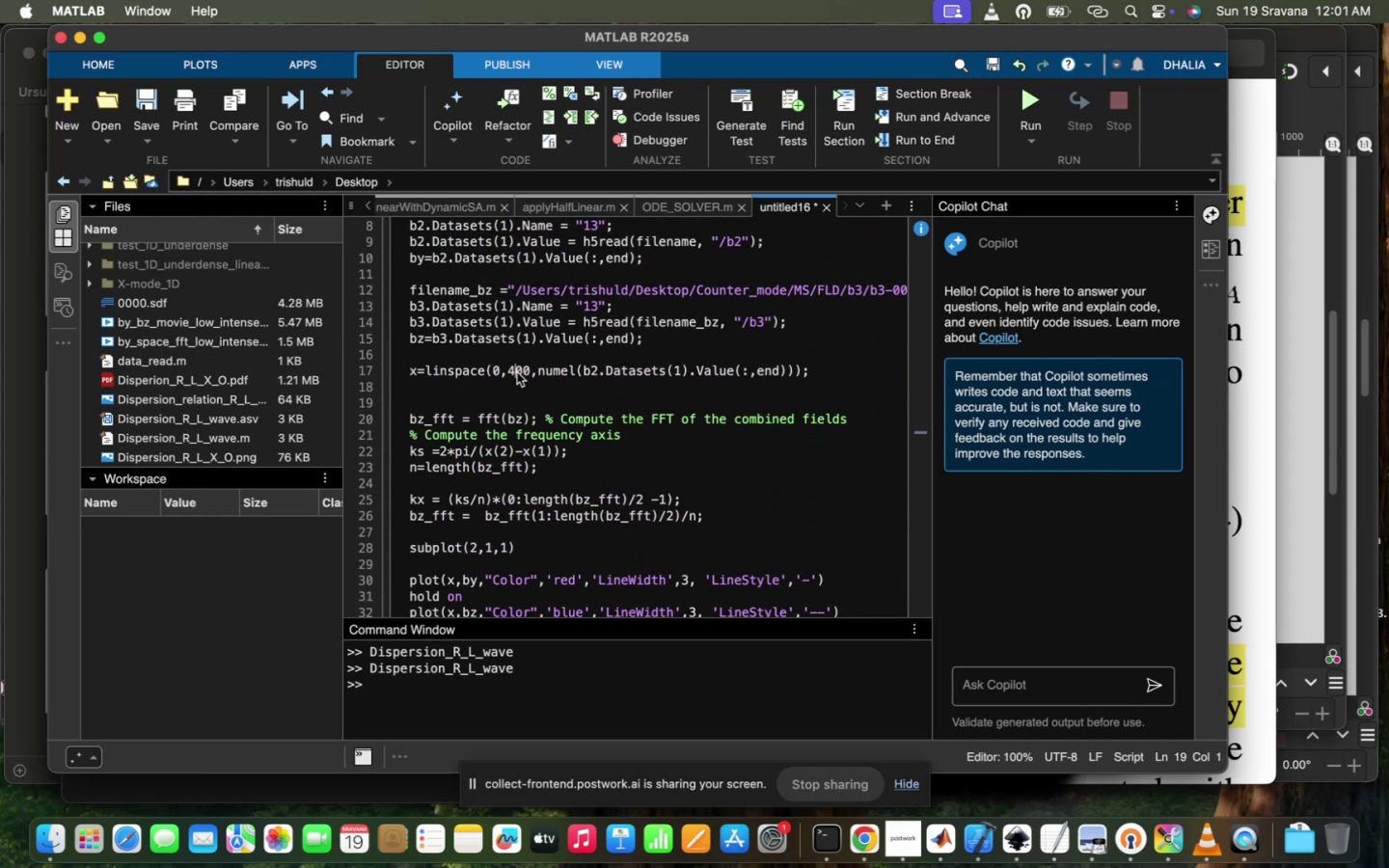 
left_click([517, 372])
 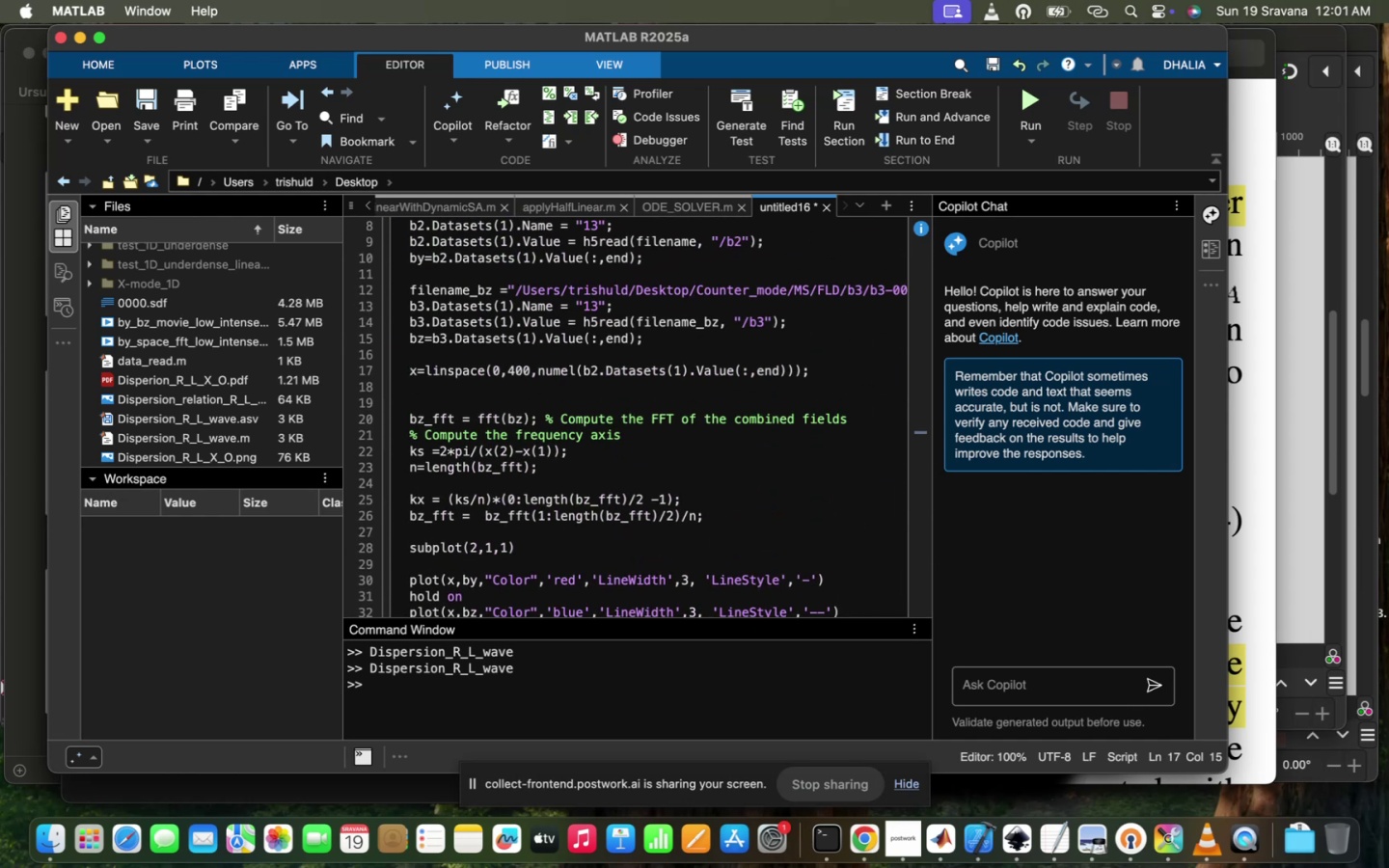 
key(Backspace)
 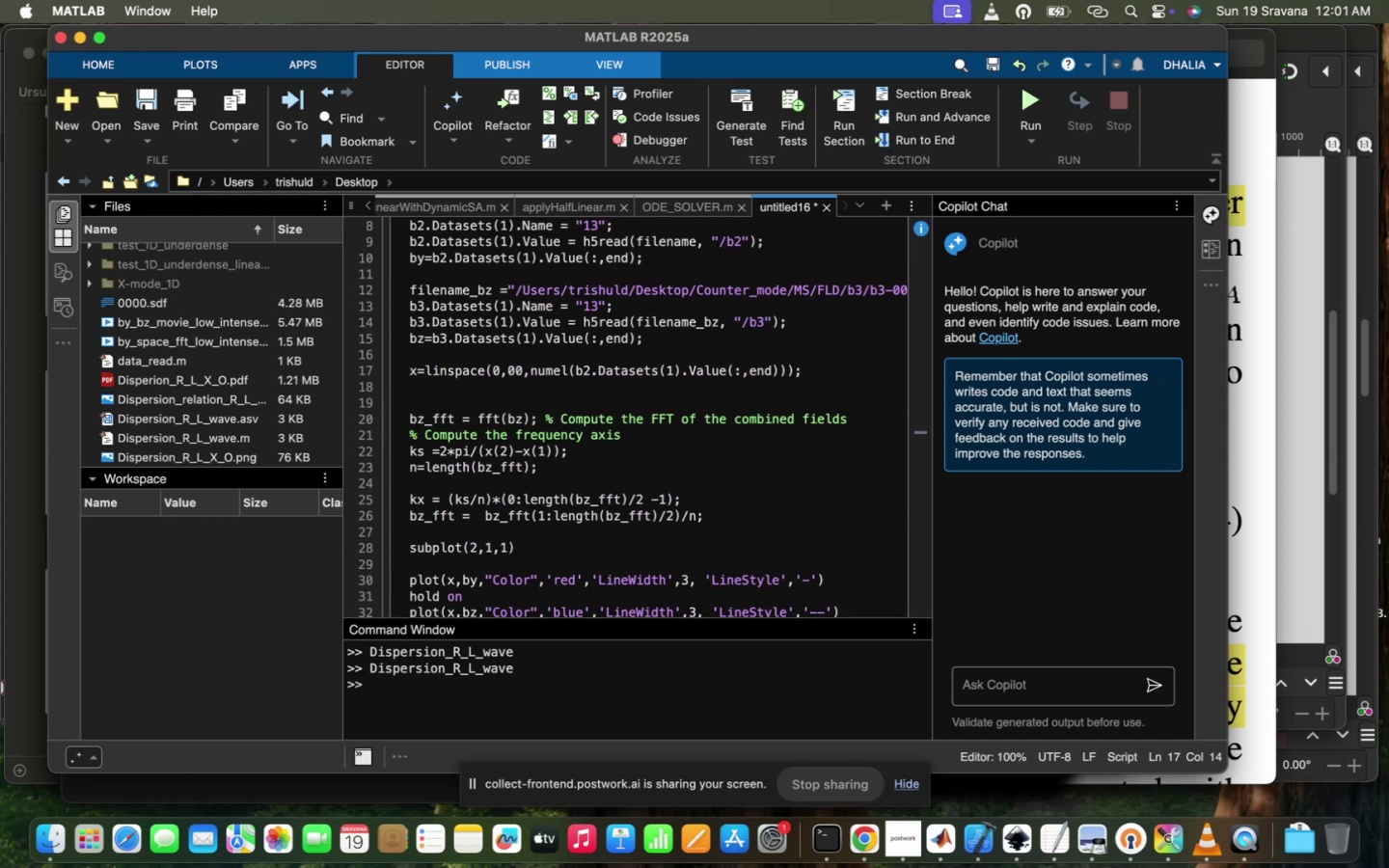 
key(8)
 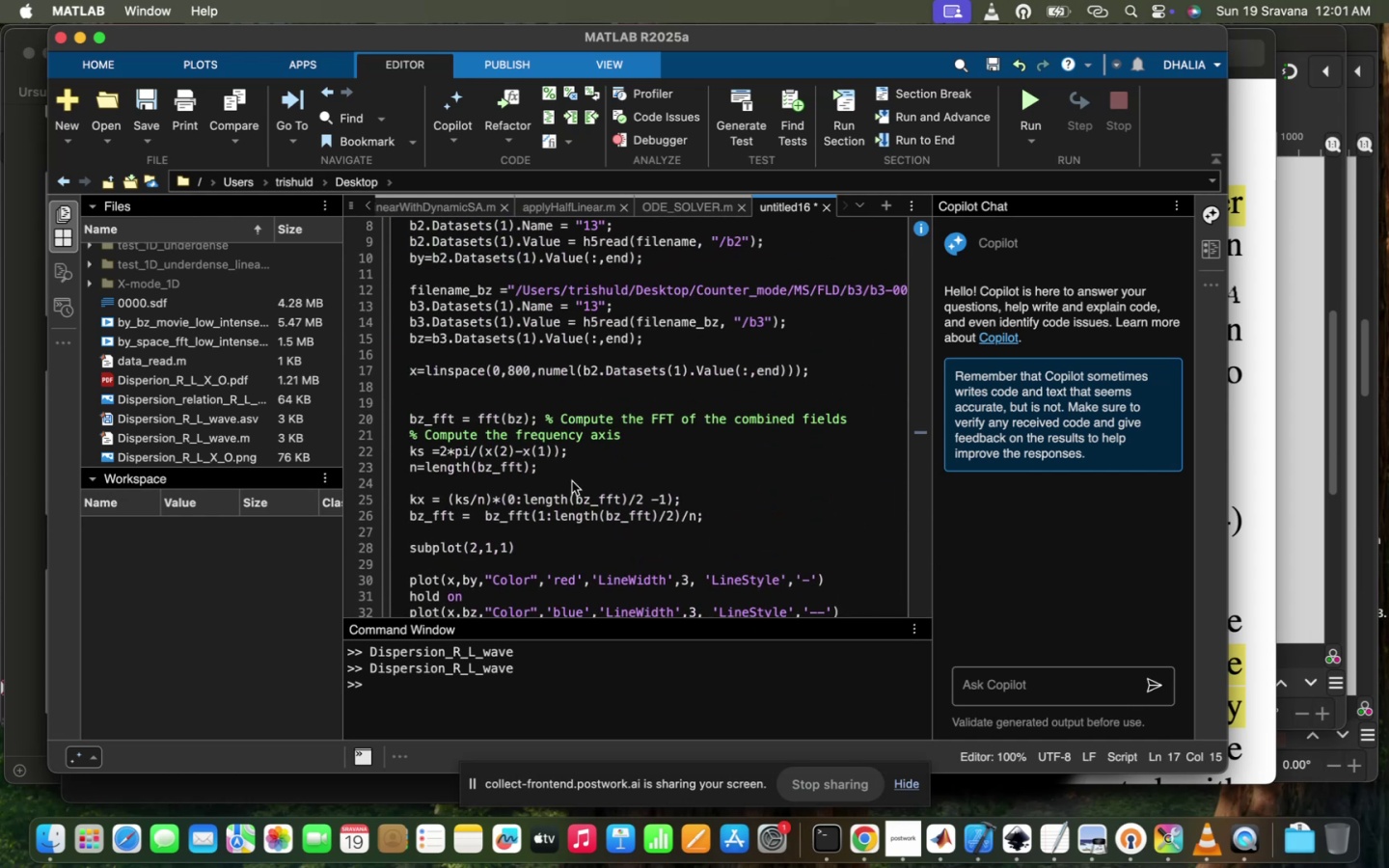 
scroll: coordinate [572, 481], scroll_direction: up, amount: 118.0
 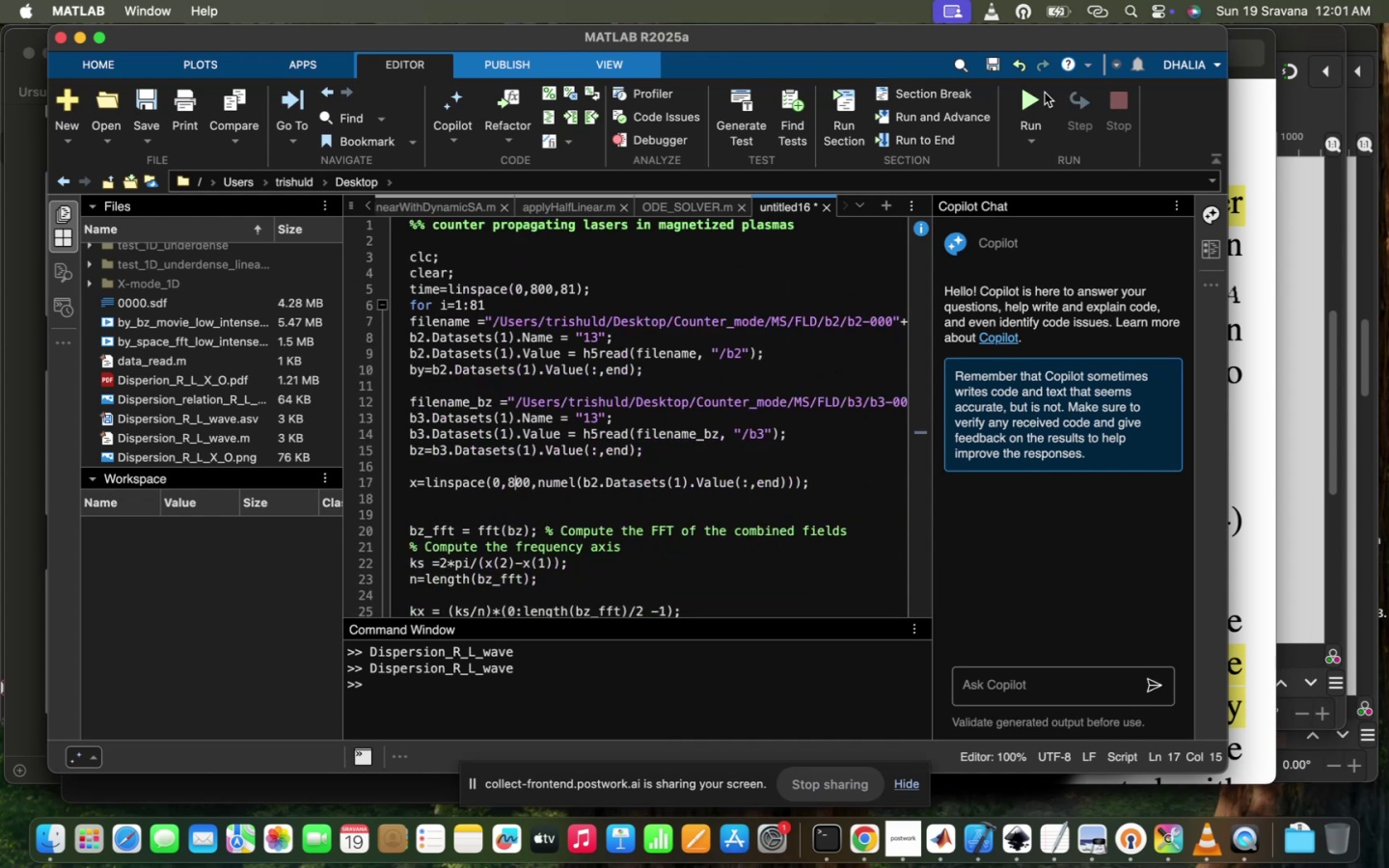 
left_click([1030, 98])
 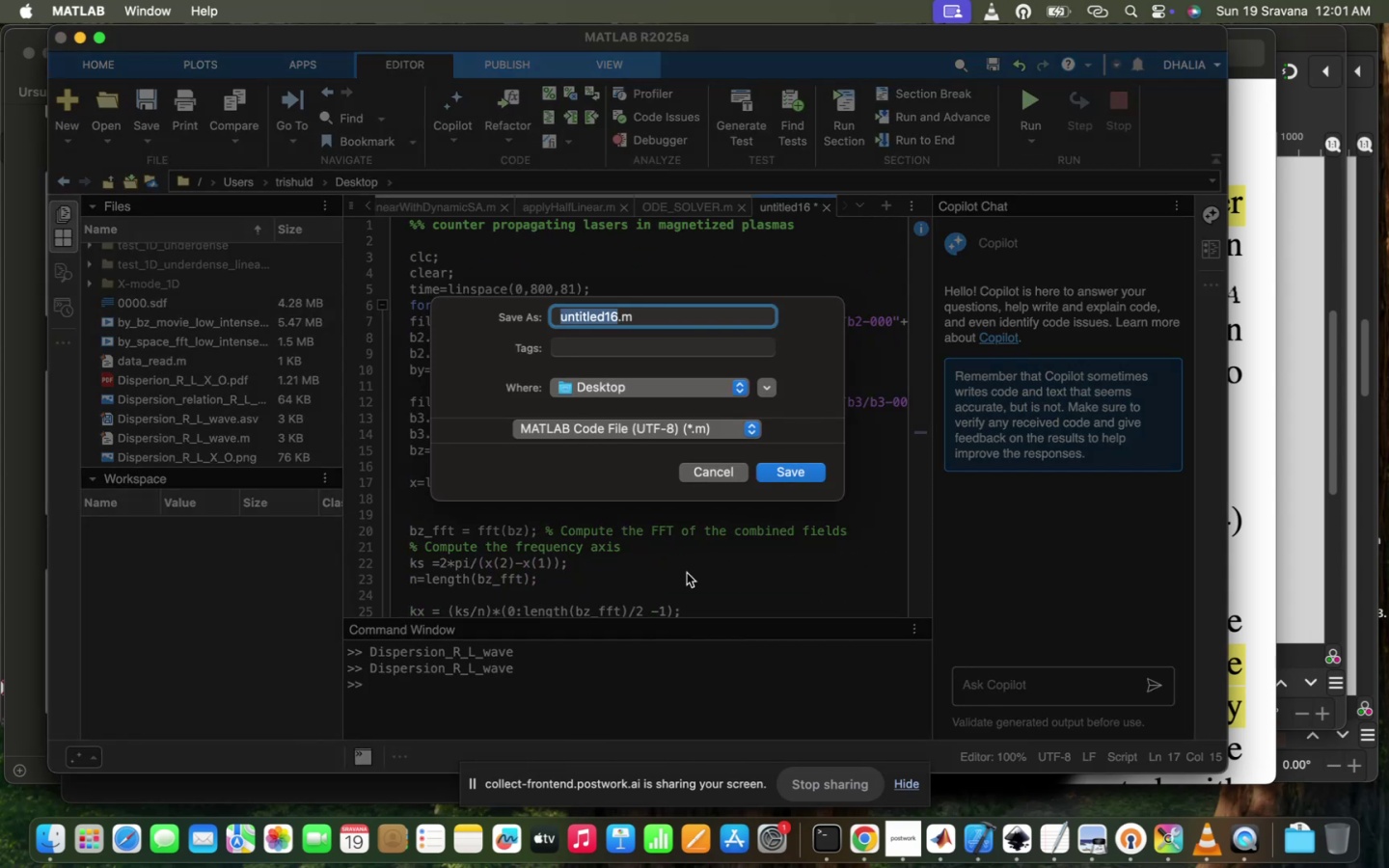 
type(counter_propagating_laser)
 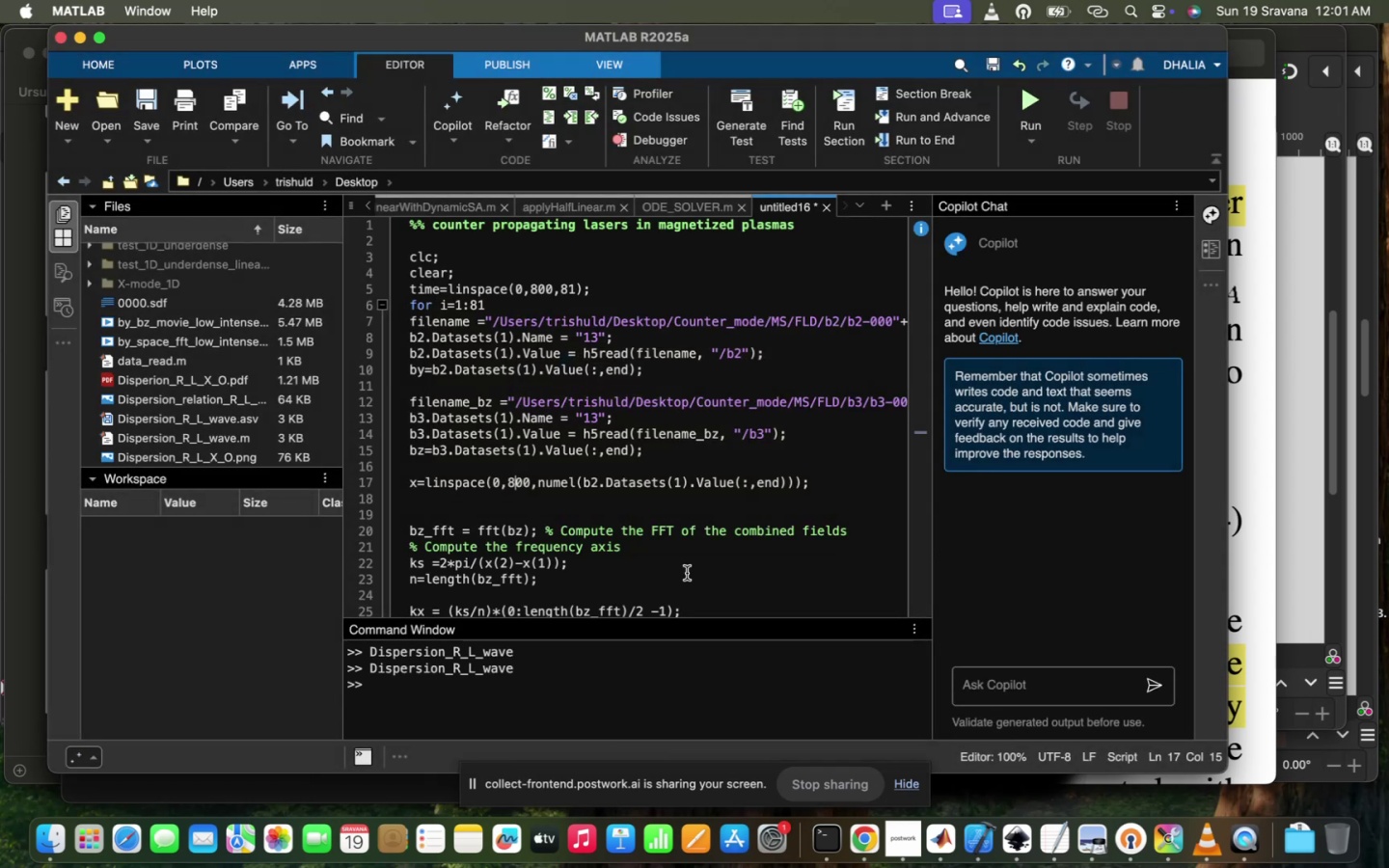 
 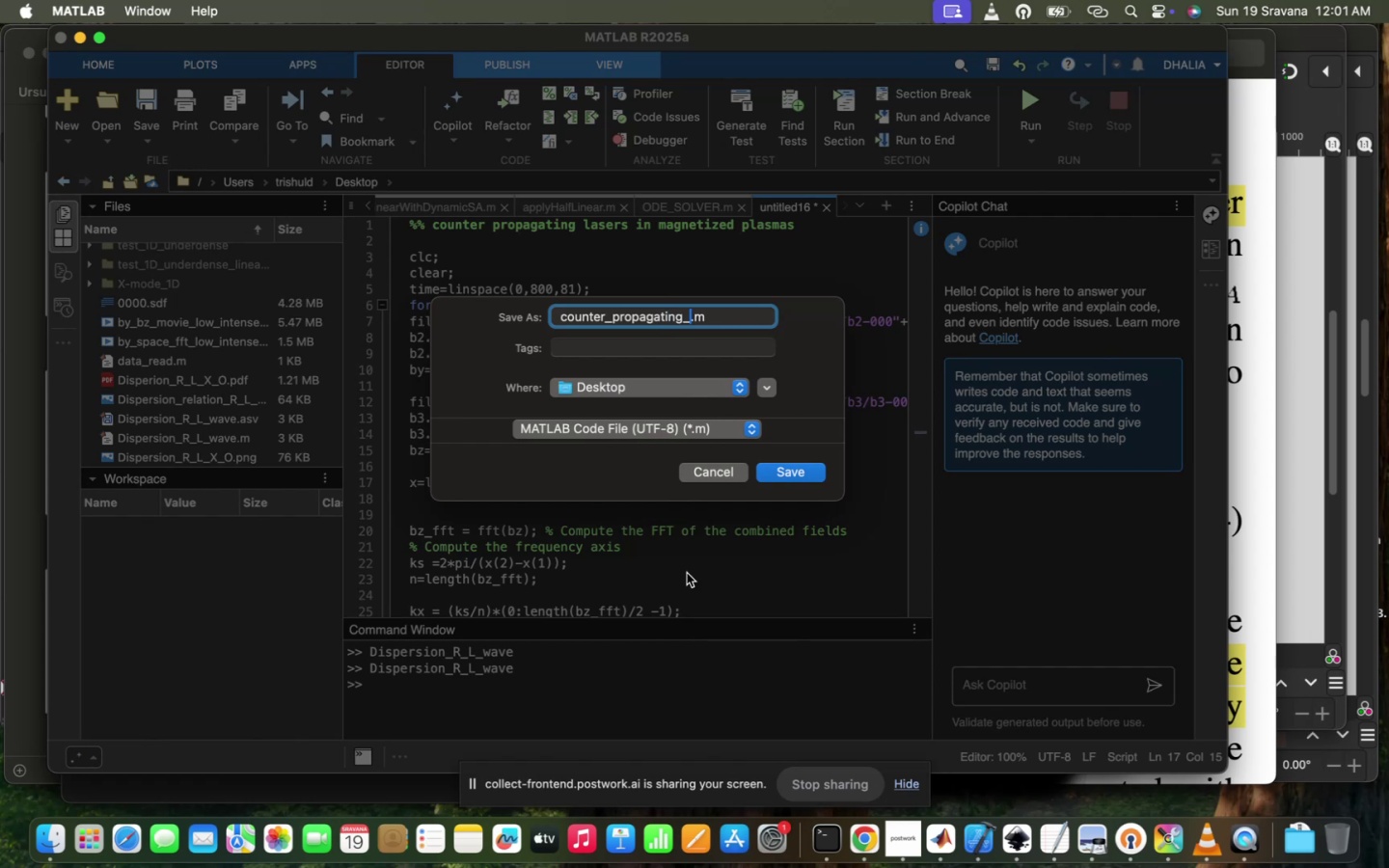 
hold_key(key=Enter, duration=0.35)
 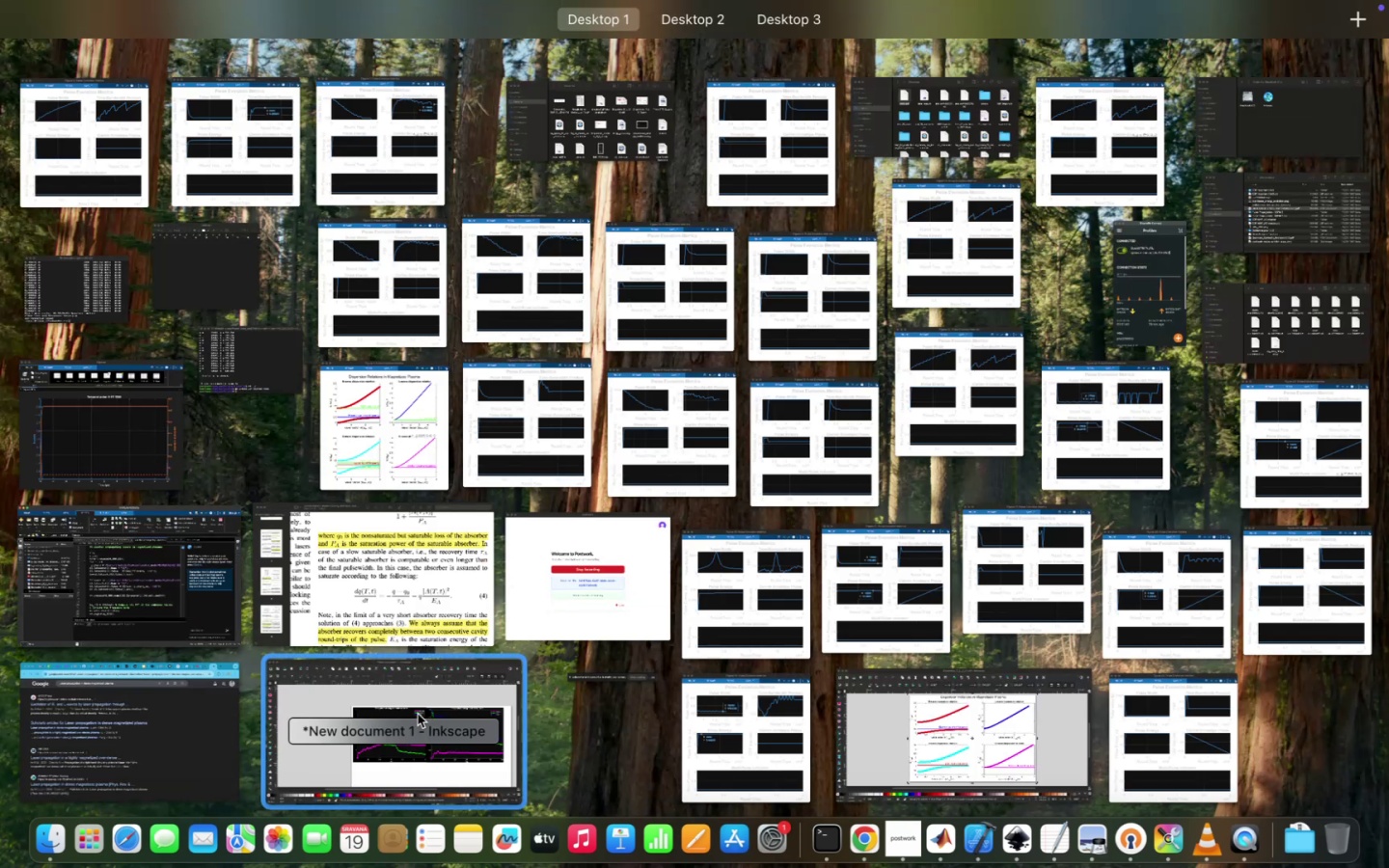 
wait(7.36)
 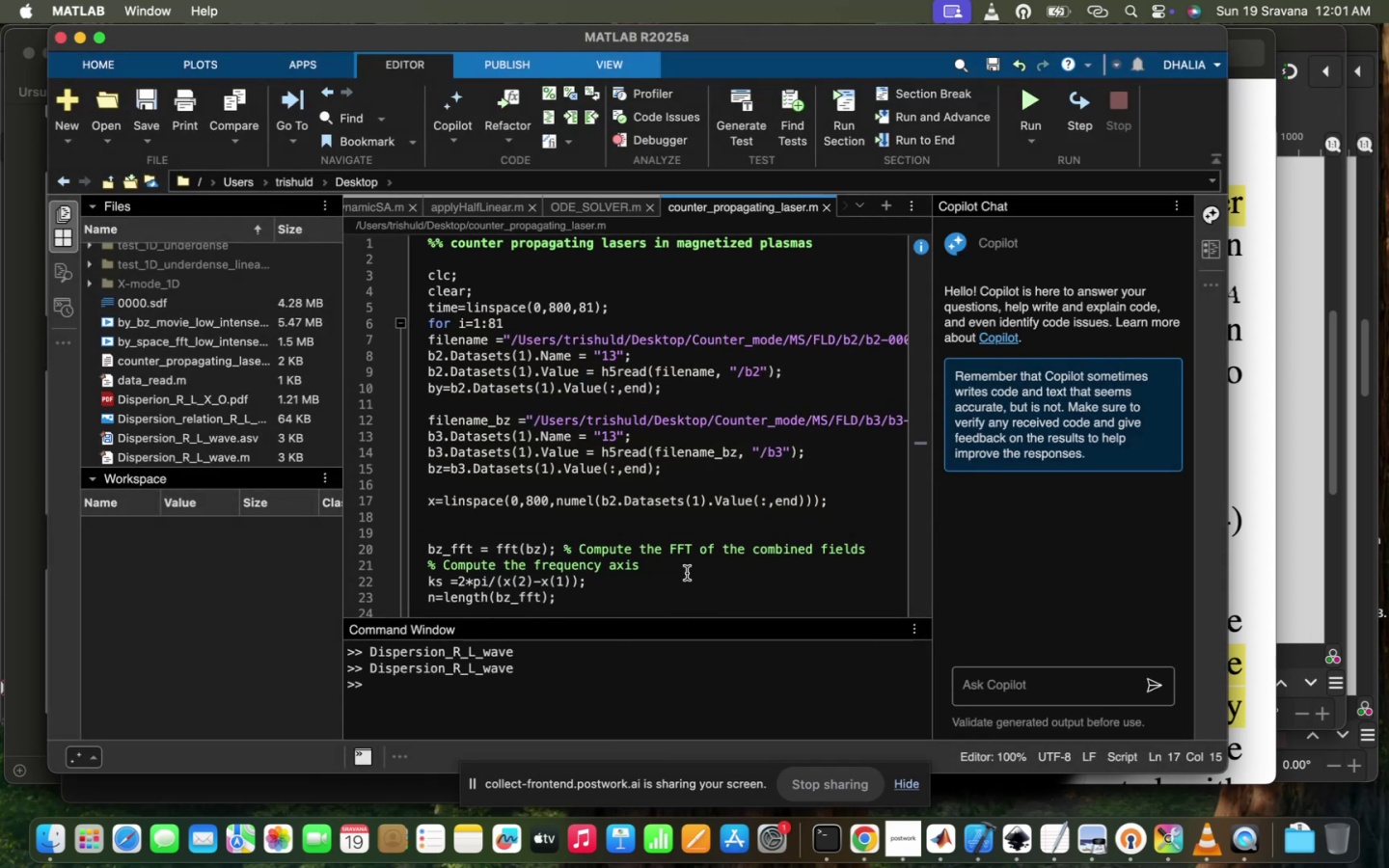 
left_click([104, 423])
 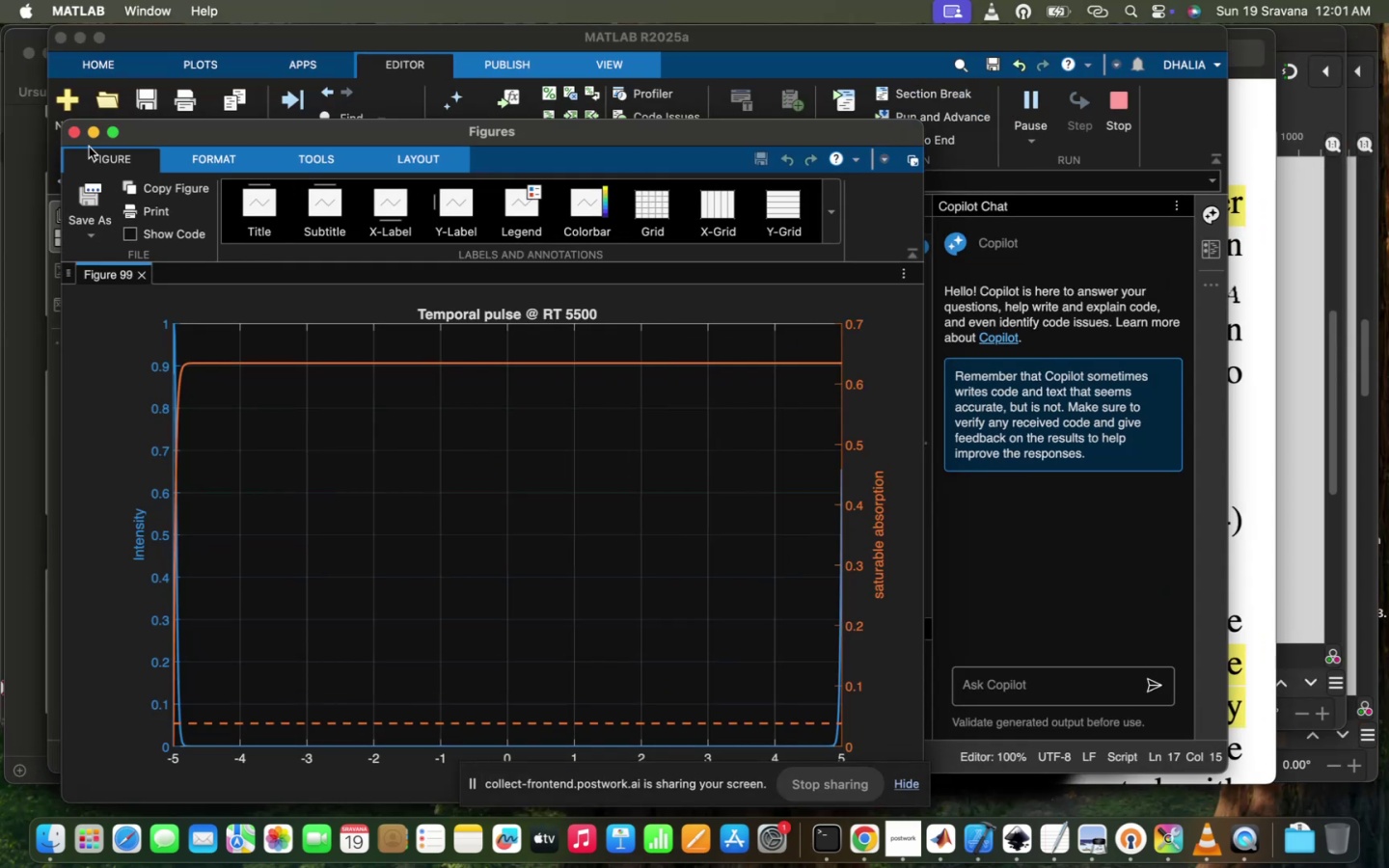 
left_click([68, 128])
 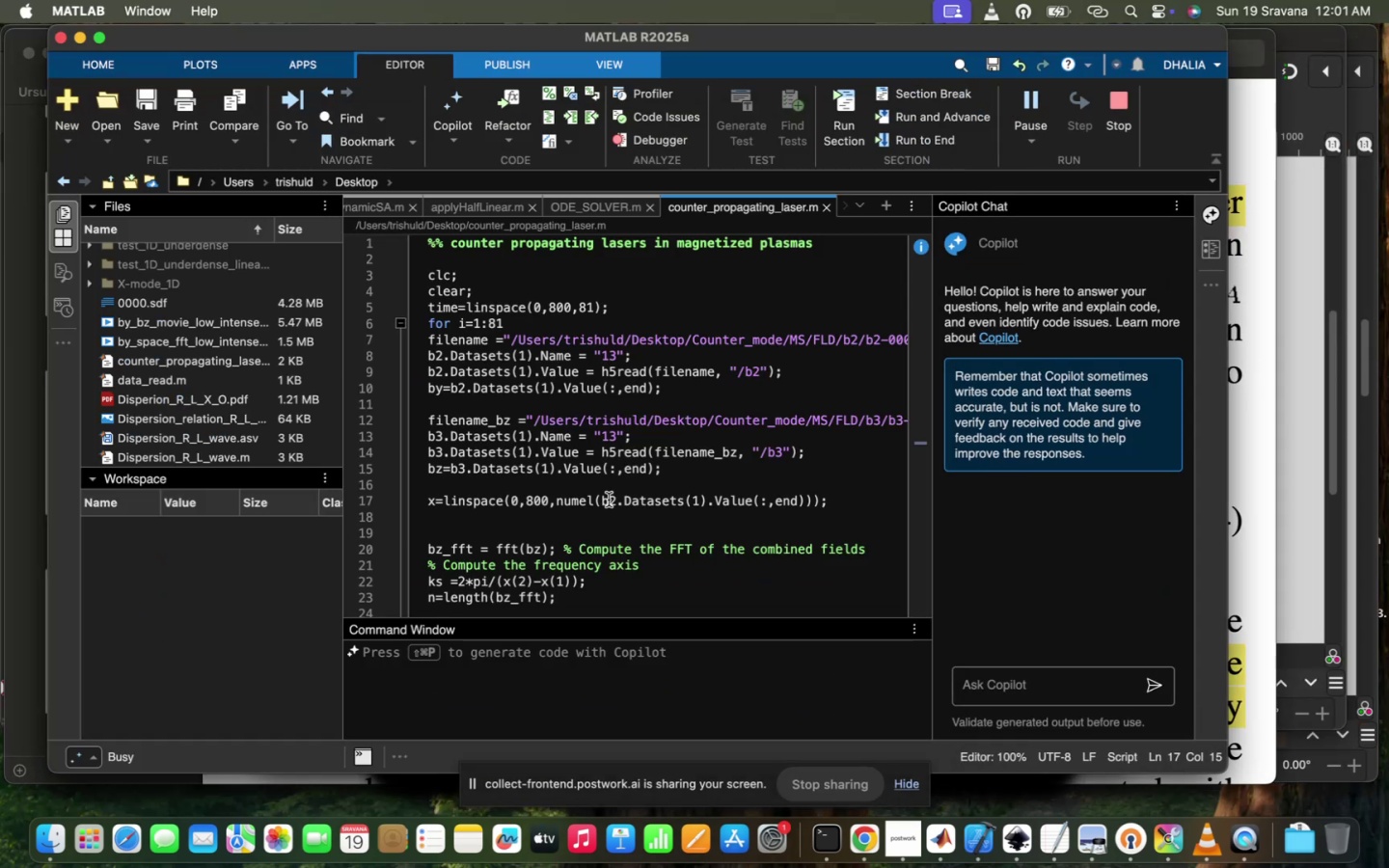 
left_click([609, 500])
 